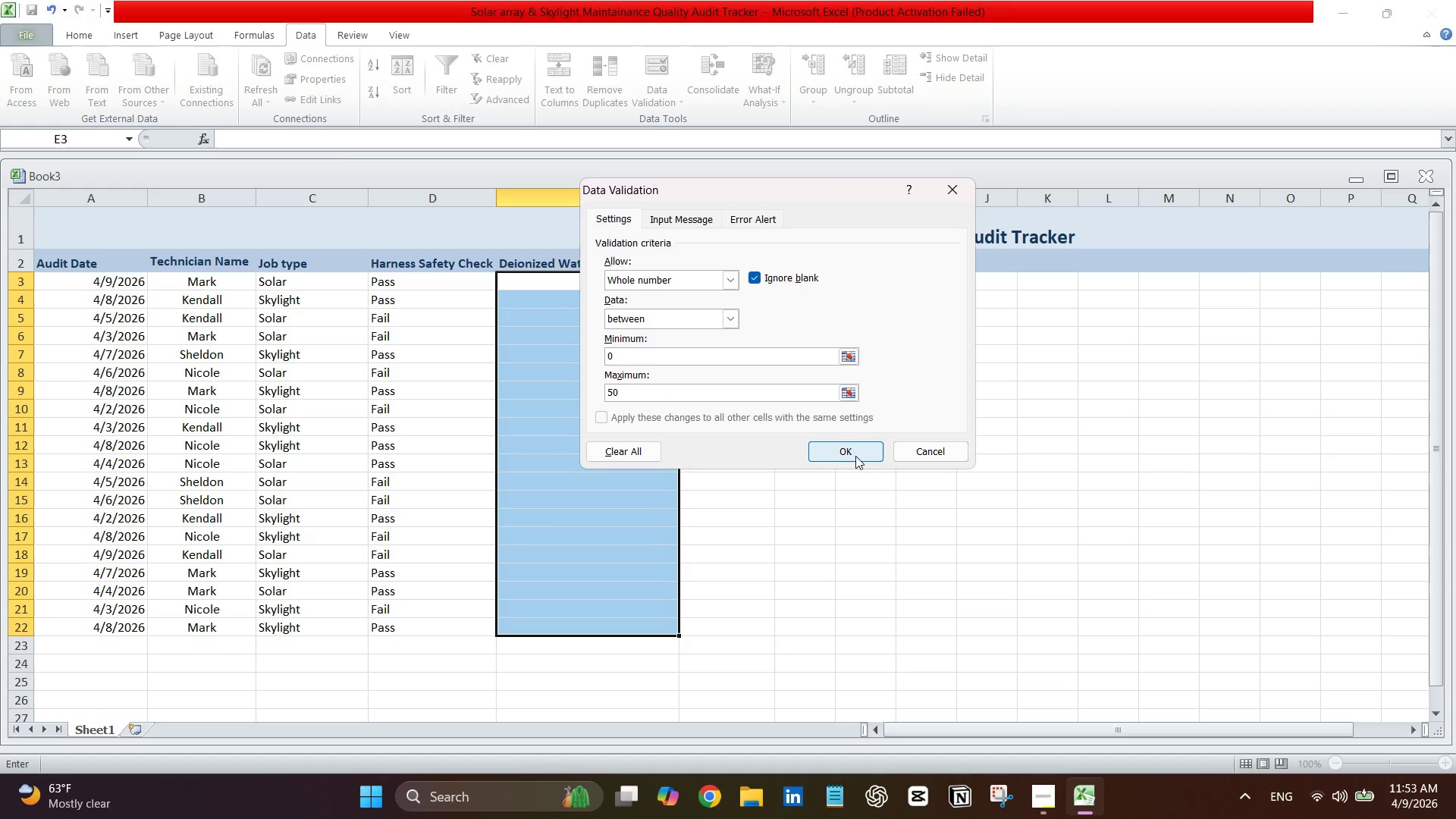 
left_click([855, 456])
 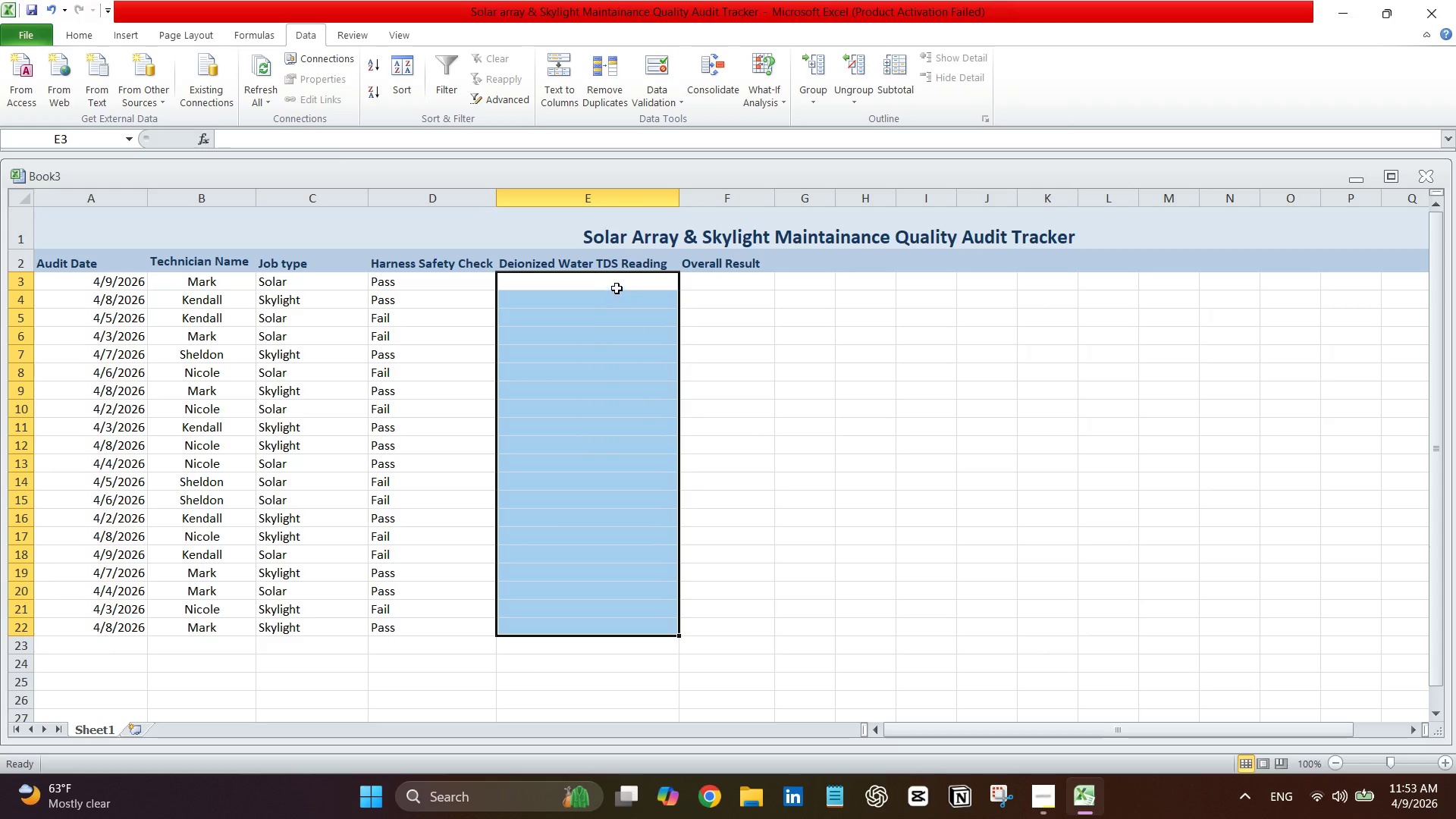 
left_click([613, 284])
 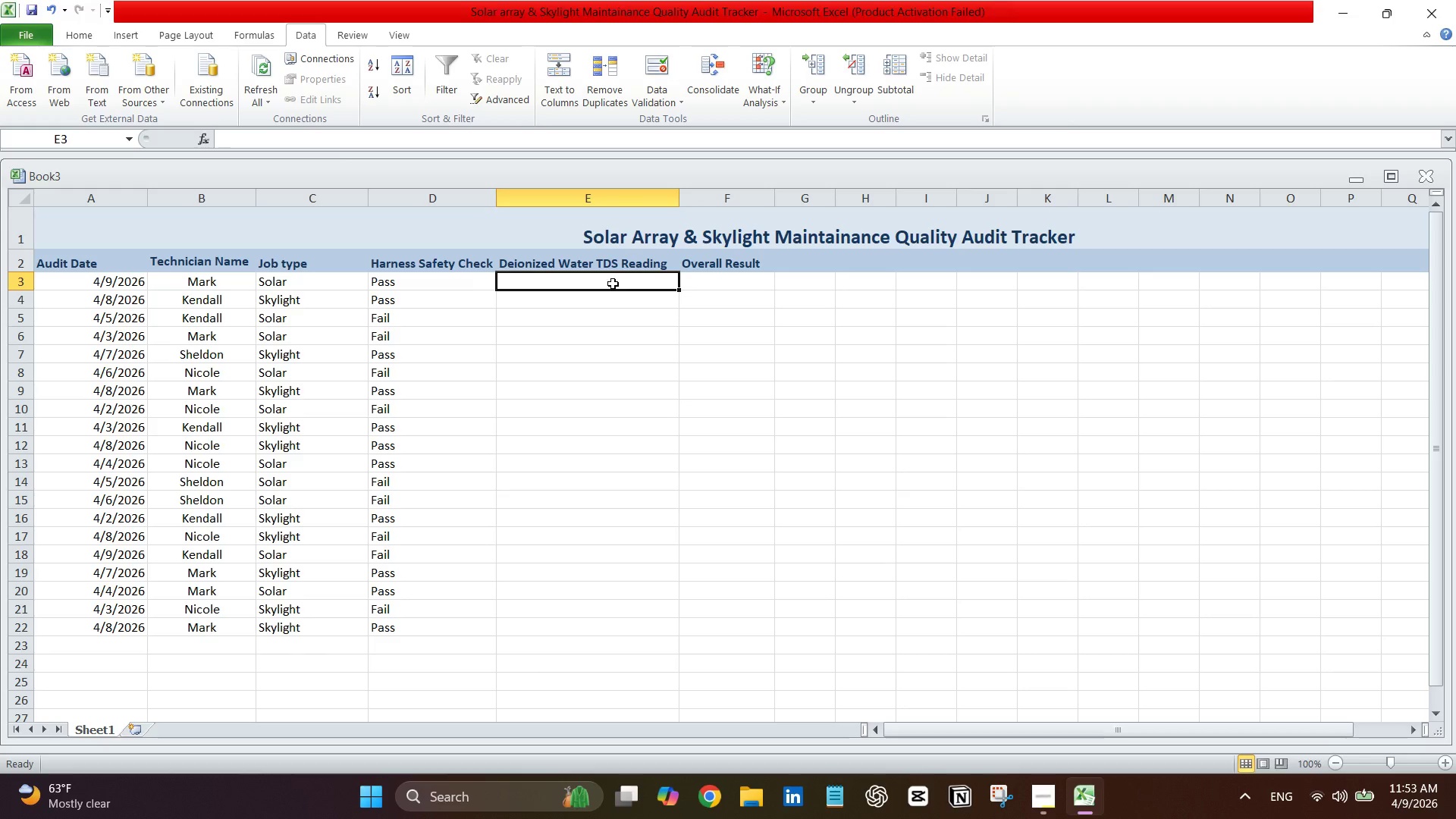 
left_click([613, 284])
 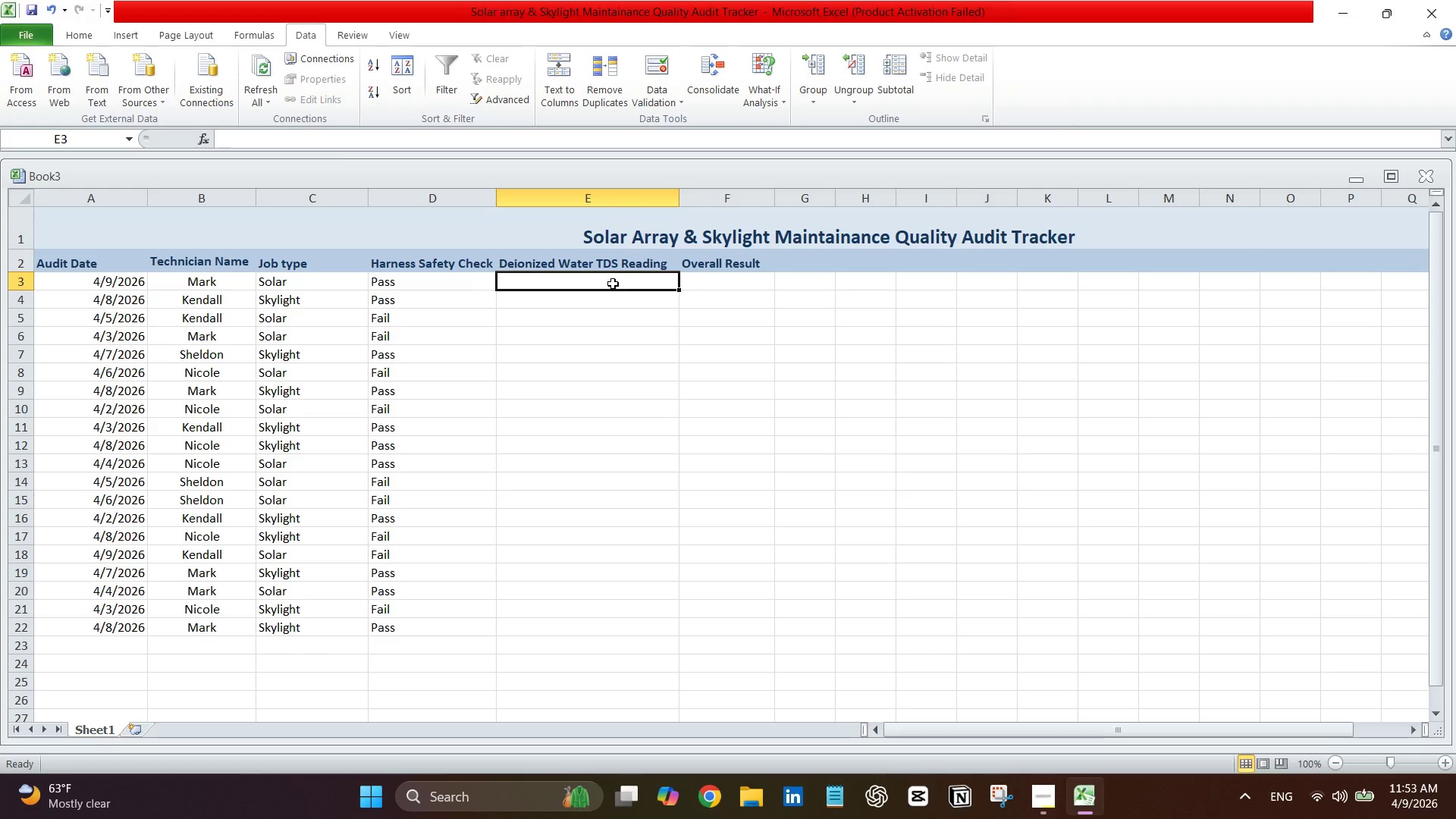 
type(60)
 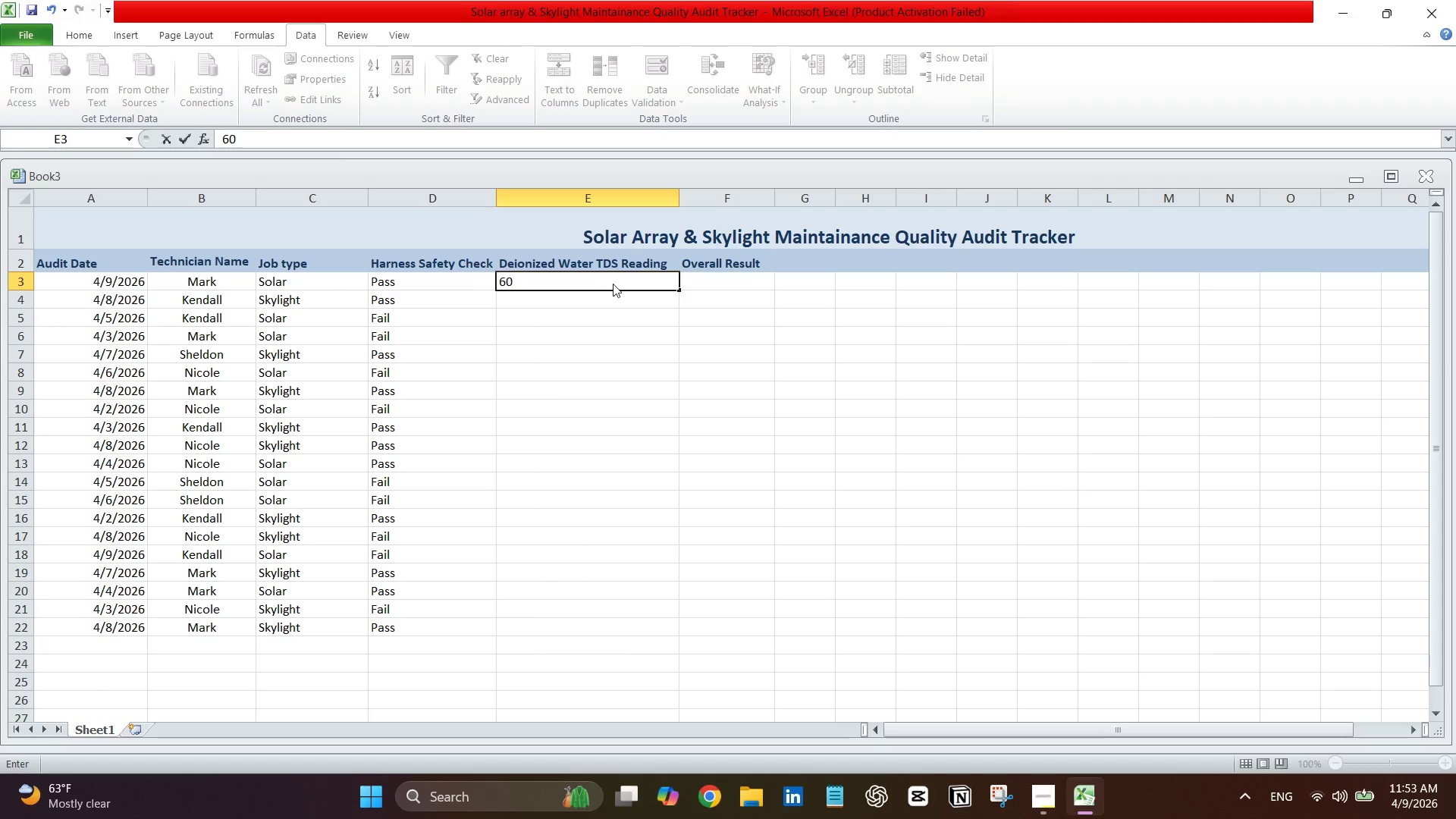 
key(Enter)
 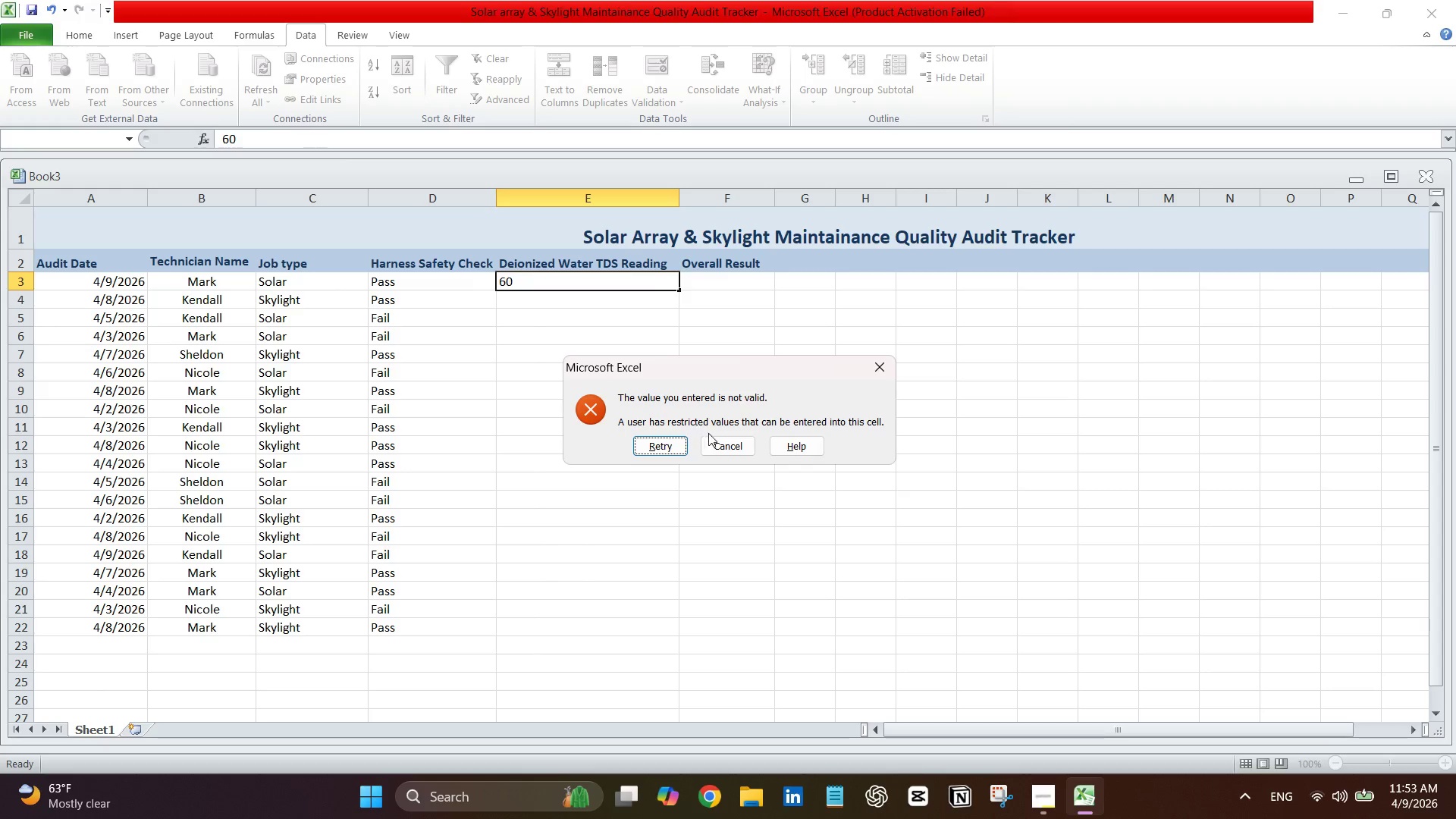 
left_click([730, 441])
 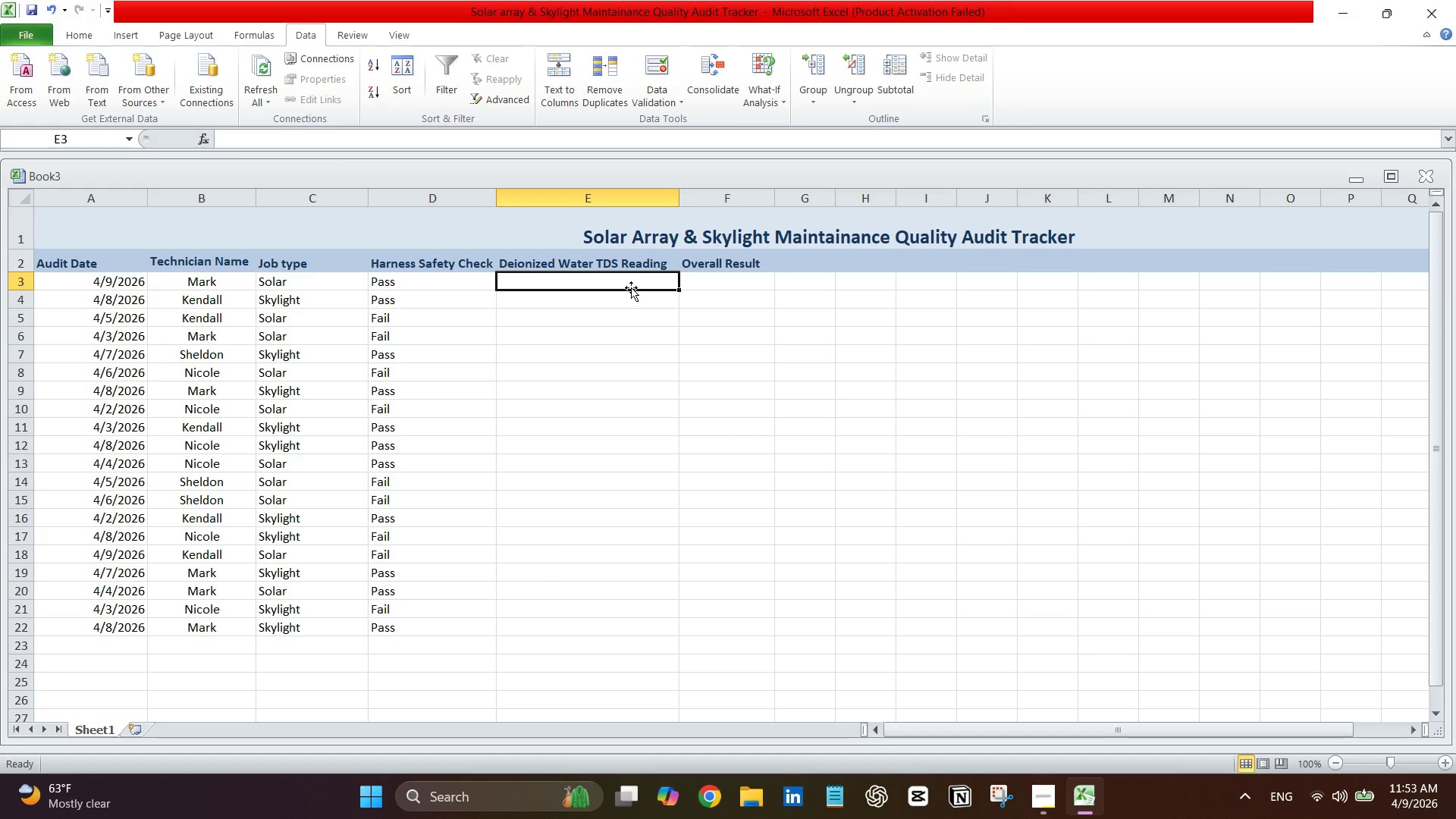 
left_click([631, 287])
 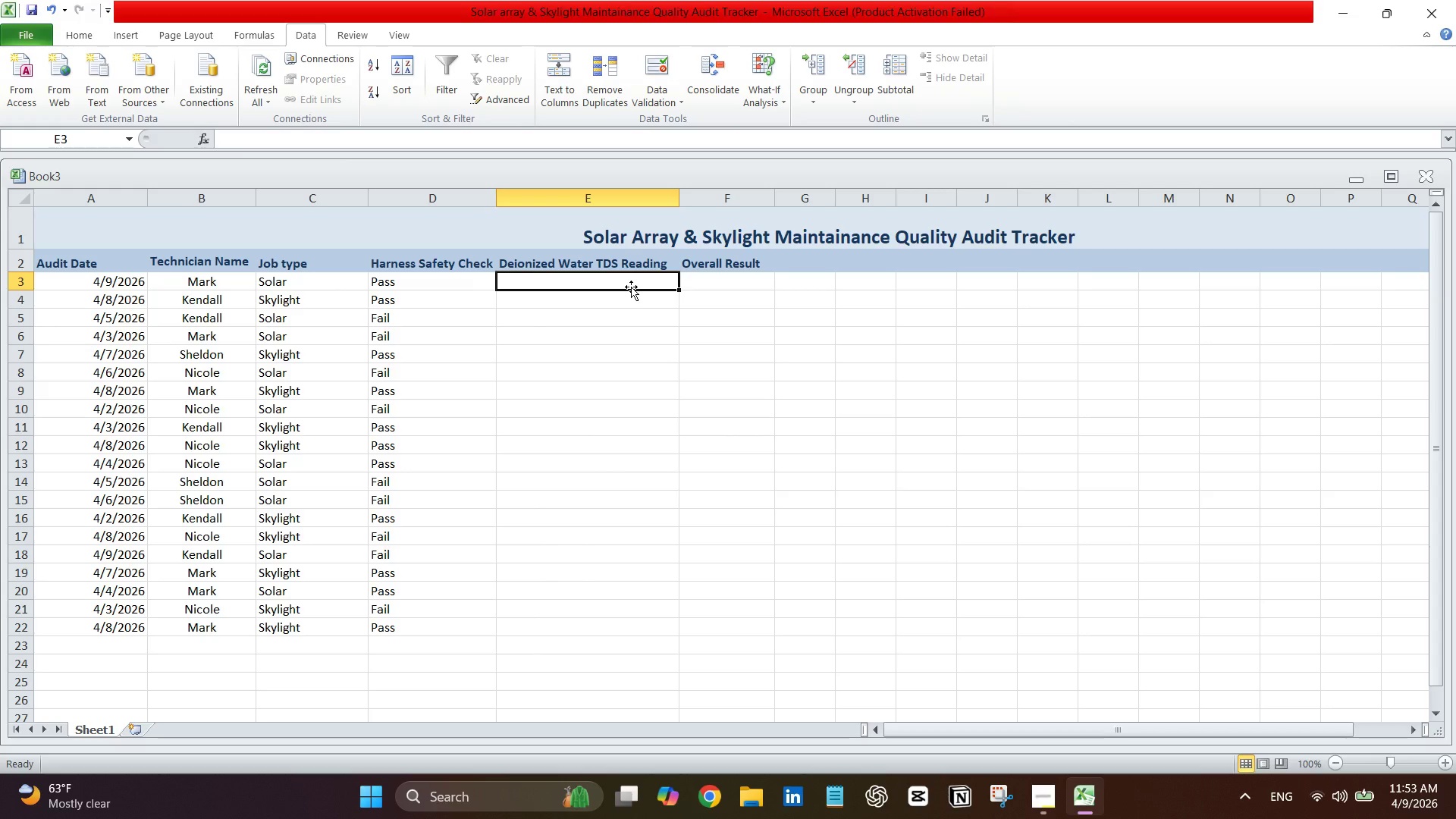 
type(45)
 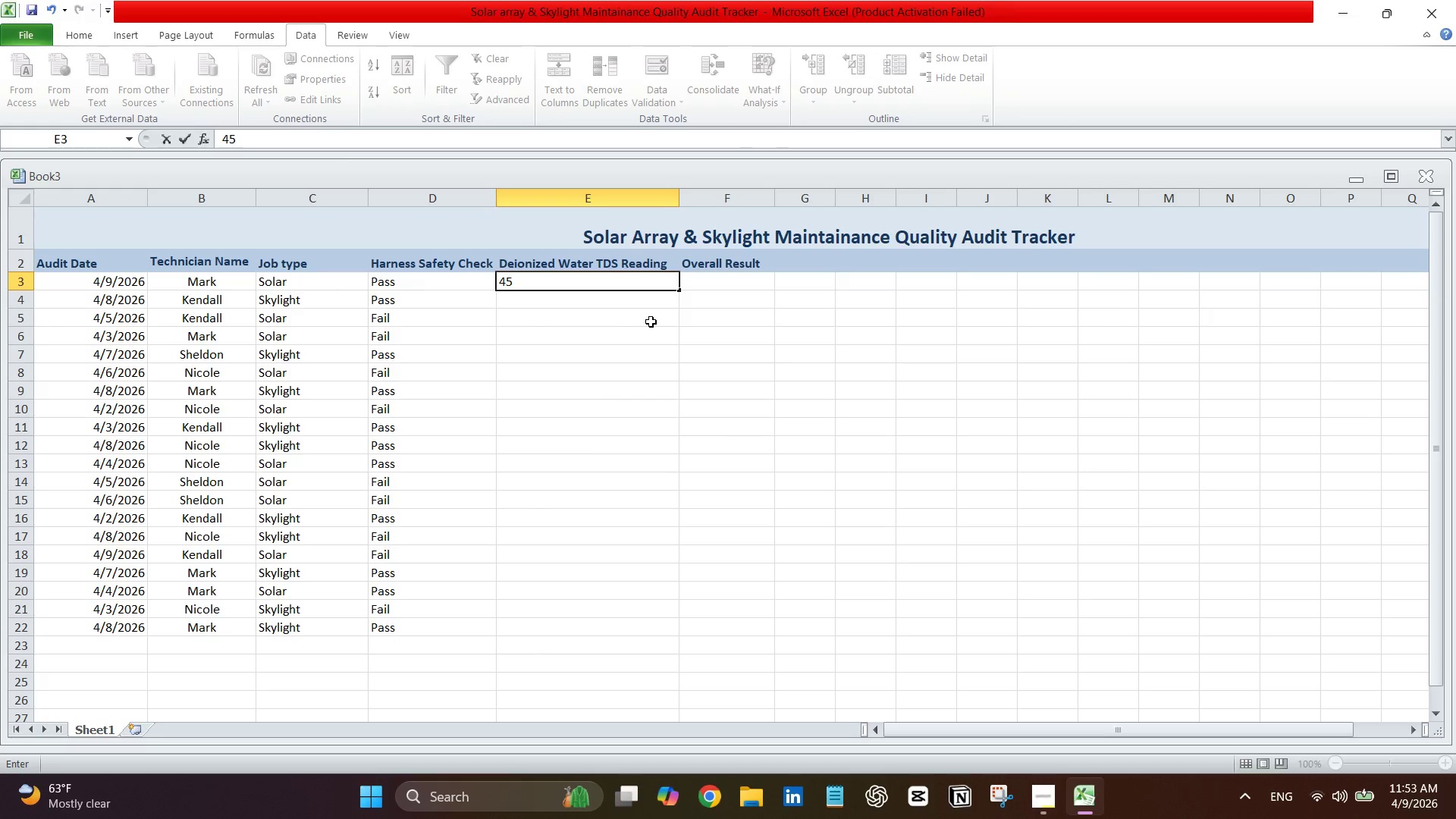 
left_click([655, 304])
 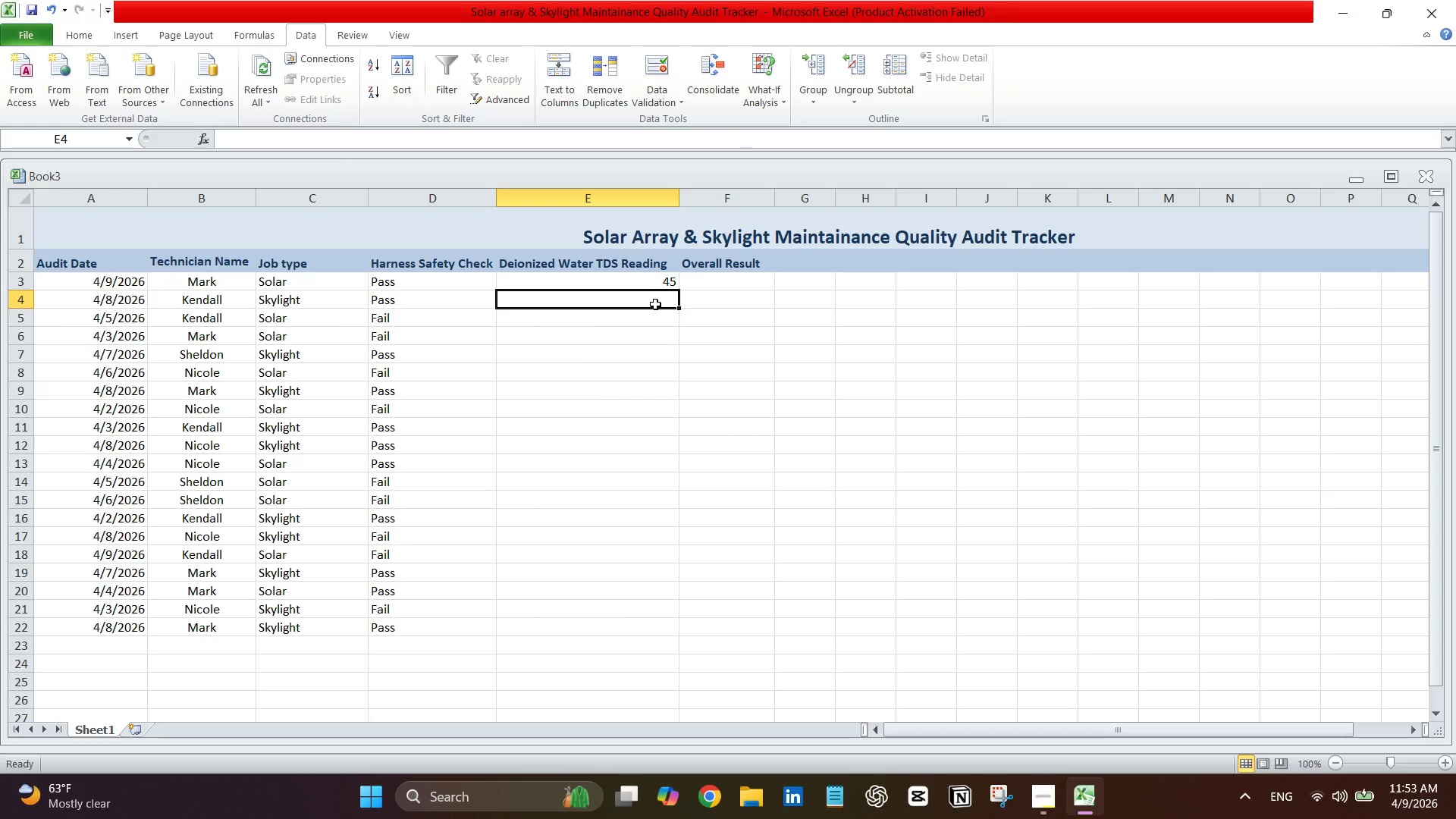 
type(35)
 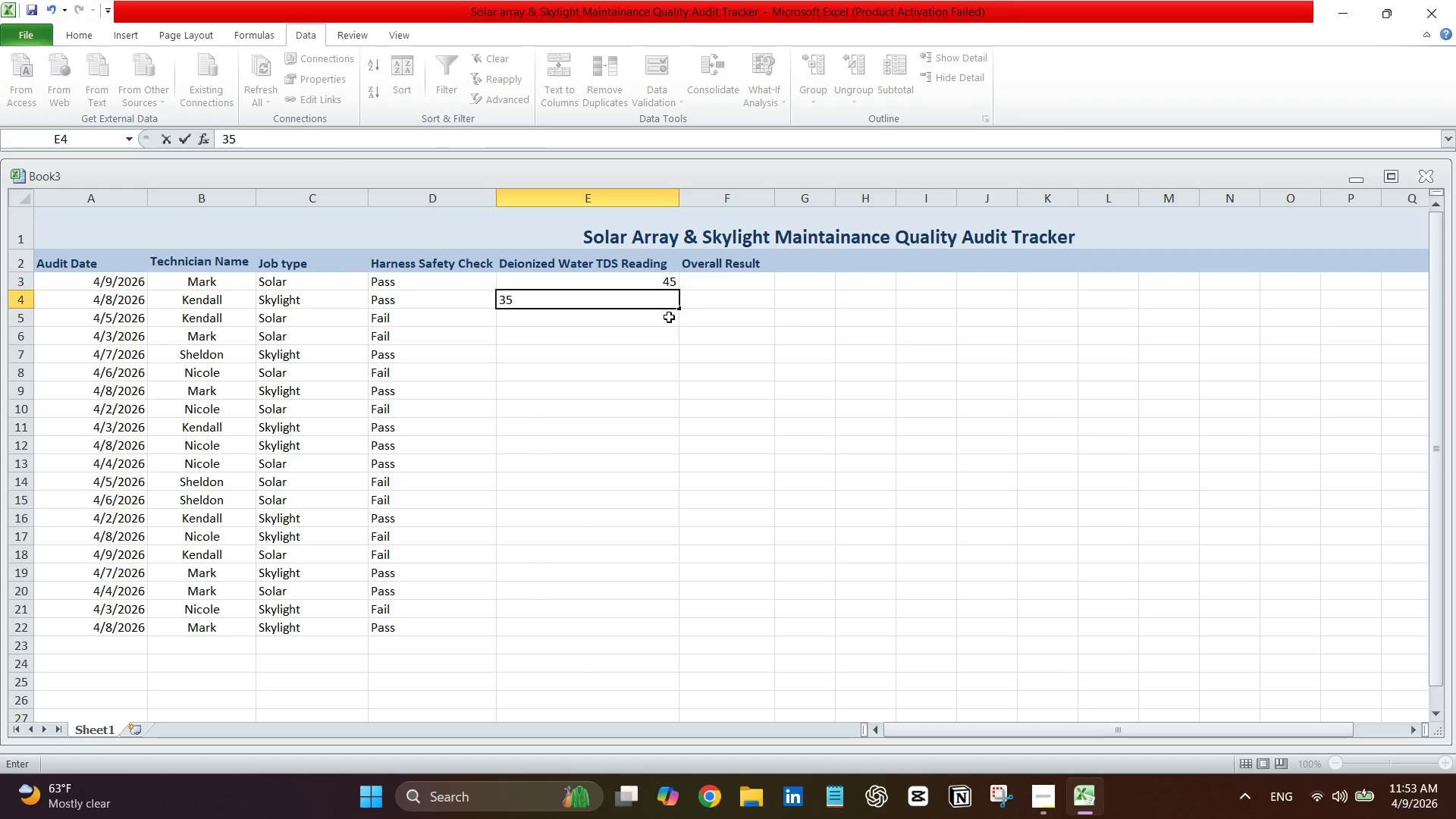 
left_click([669, 317])
 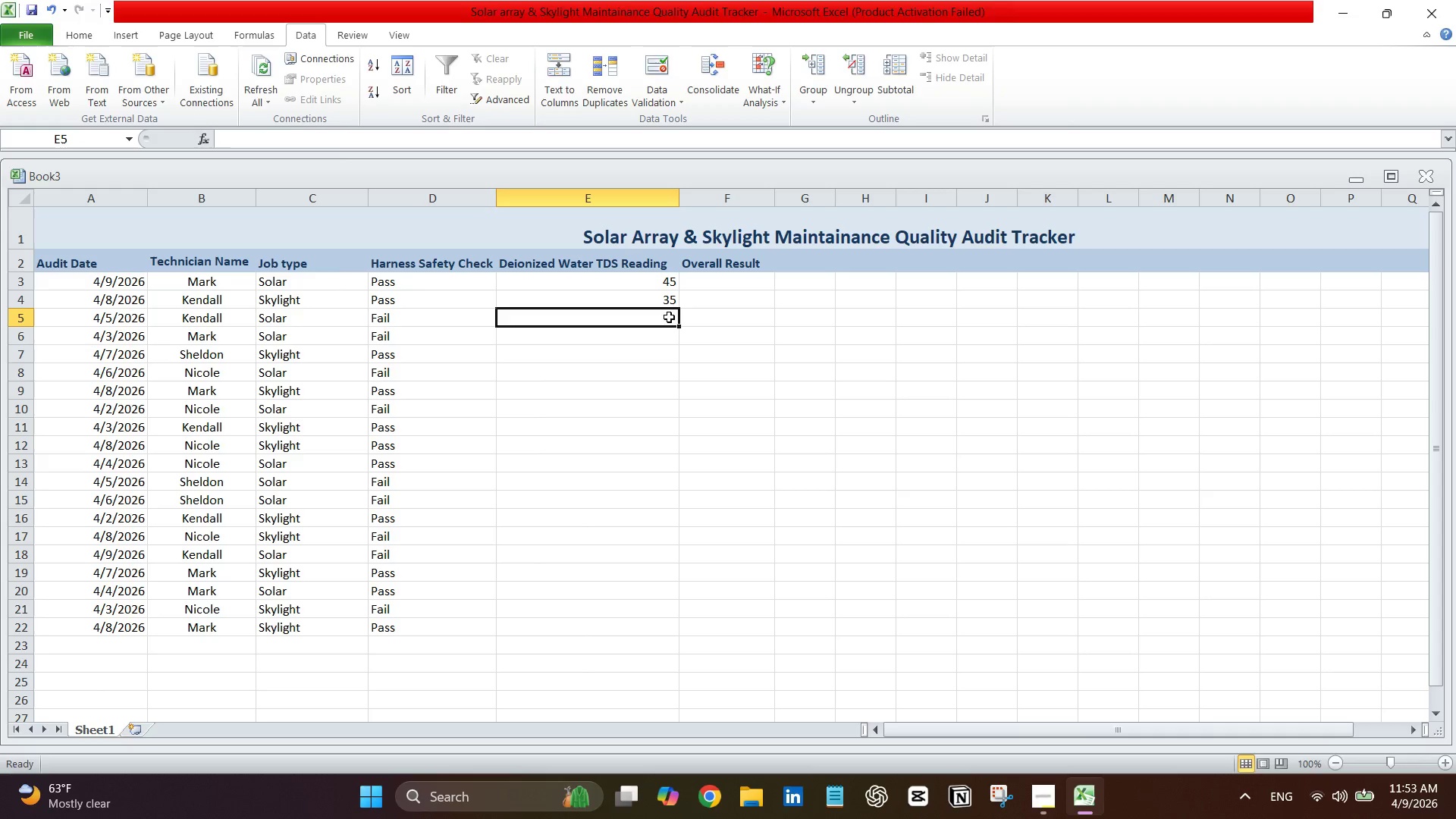 
type(25)
 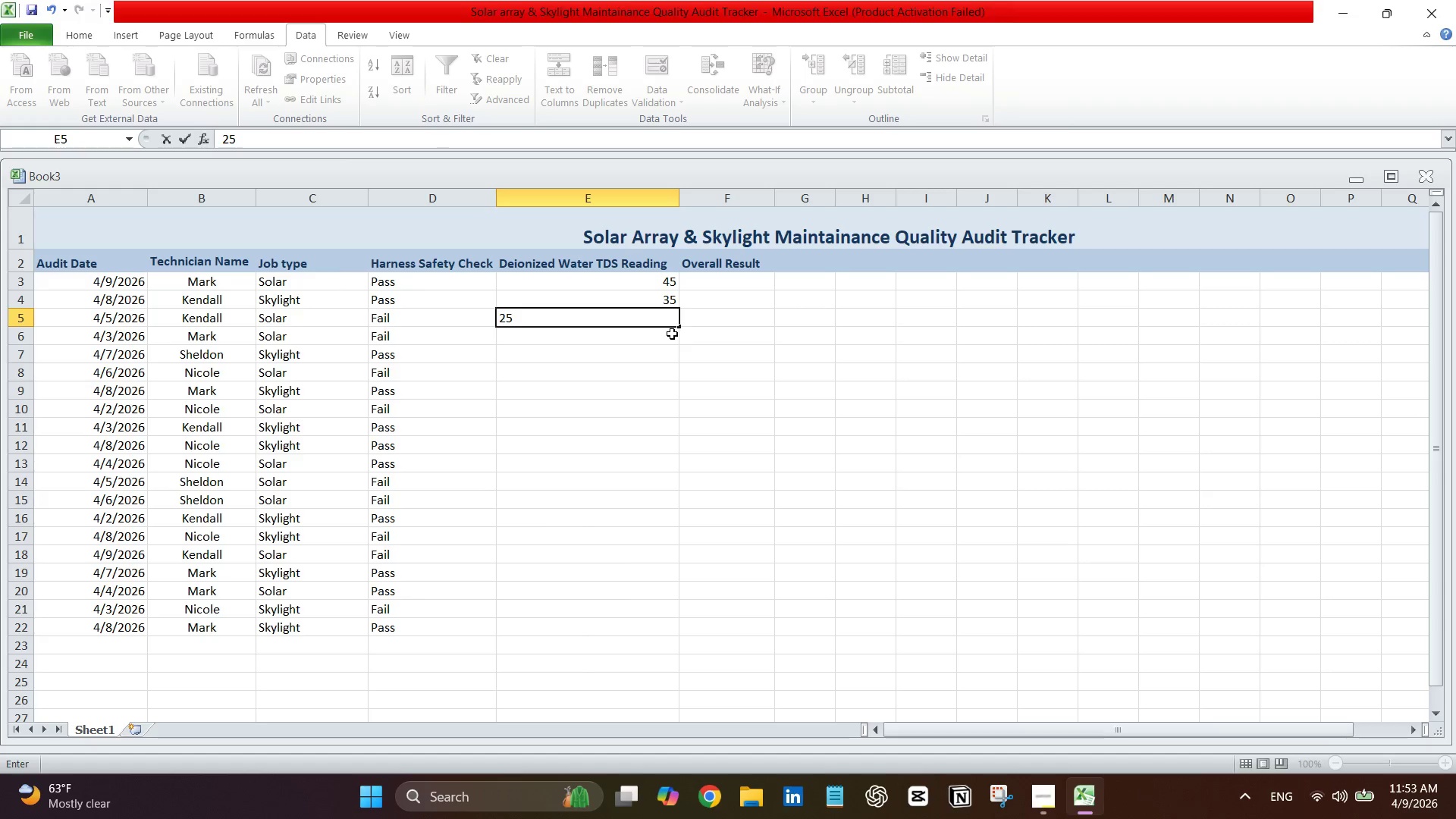 
left_click([672, 335])
 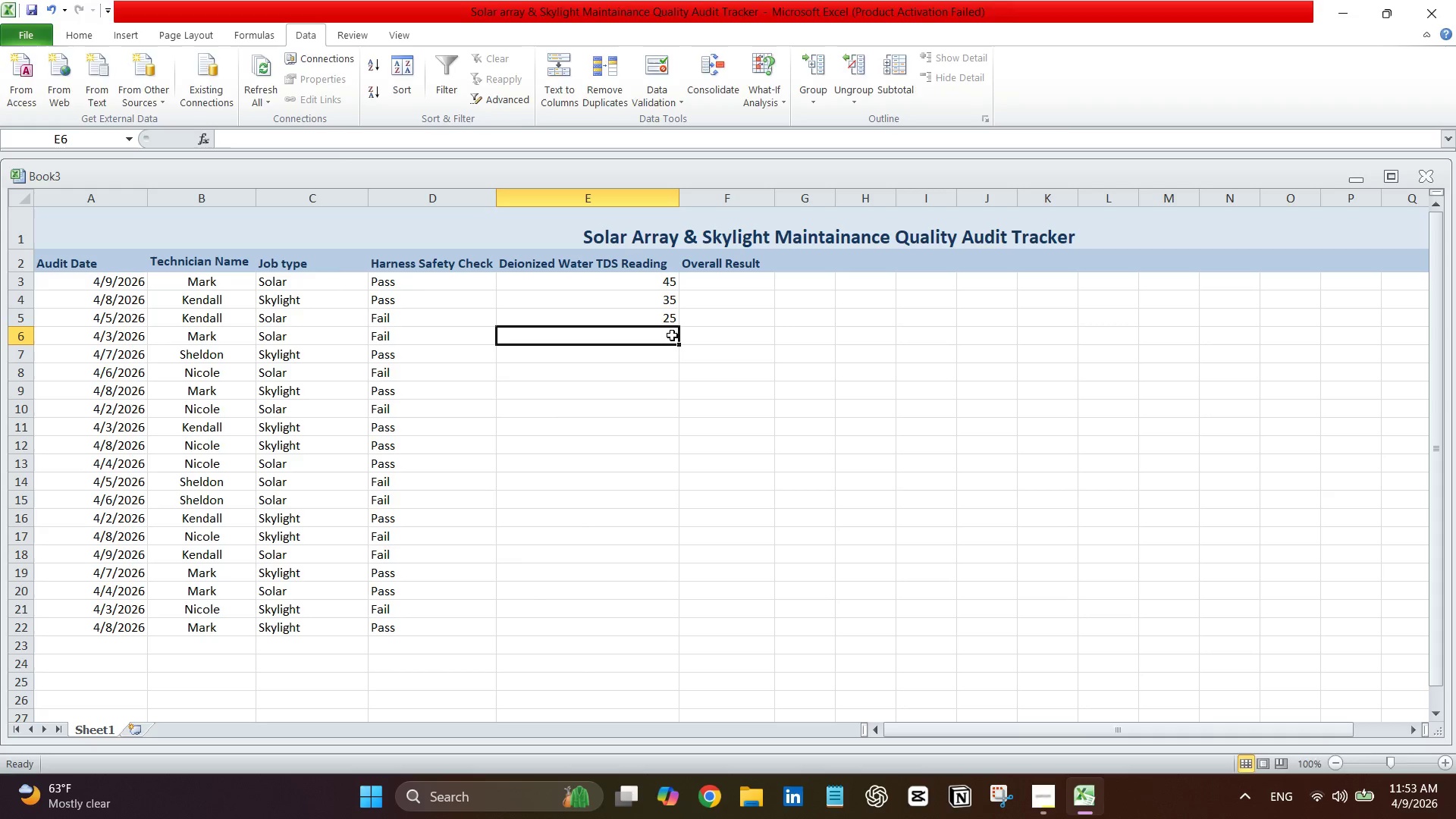 
type(15)
 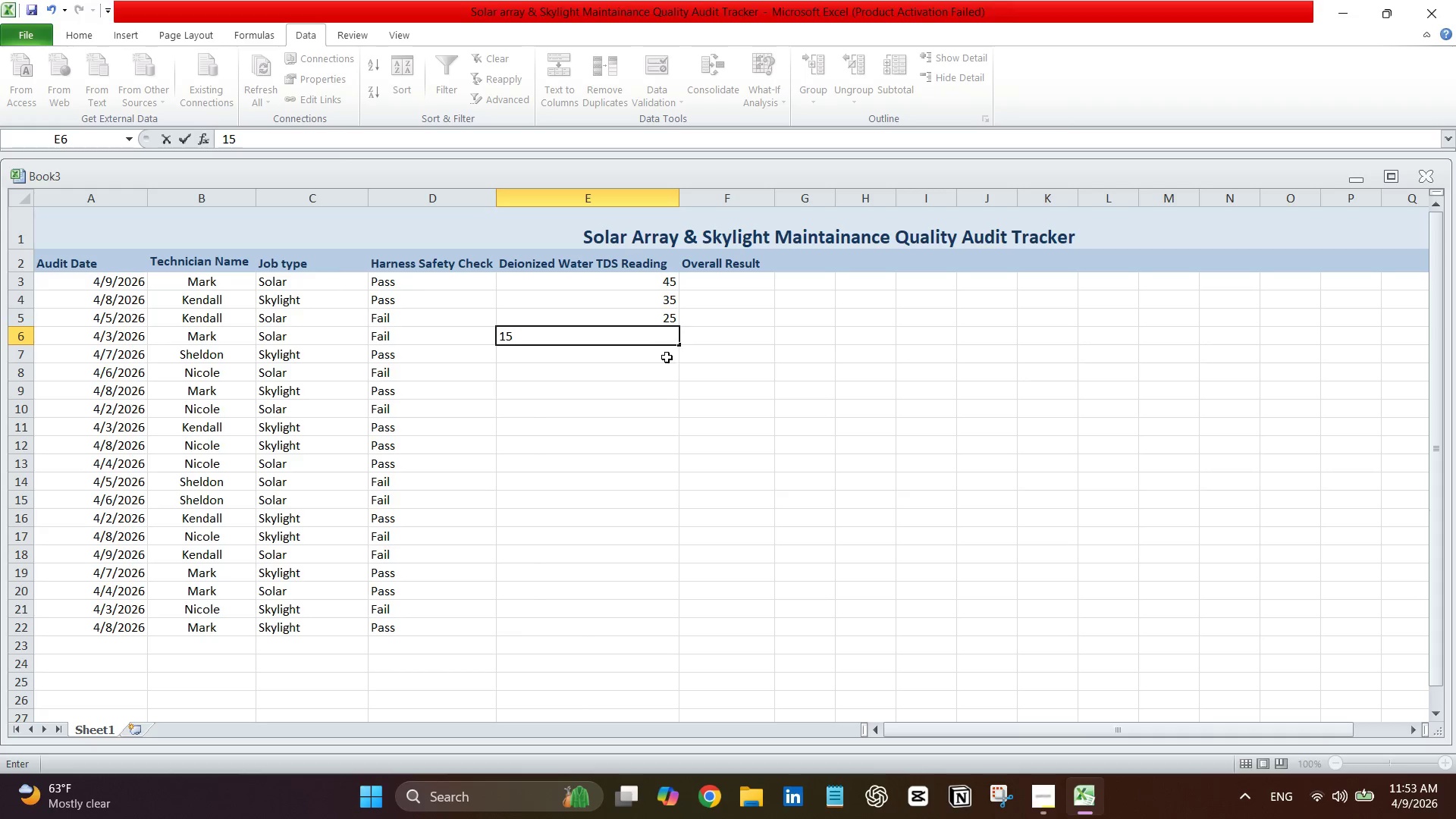 
left_click([664, 359])
 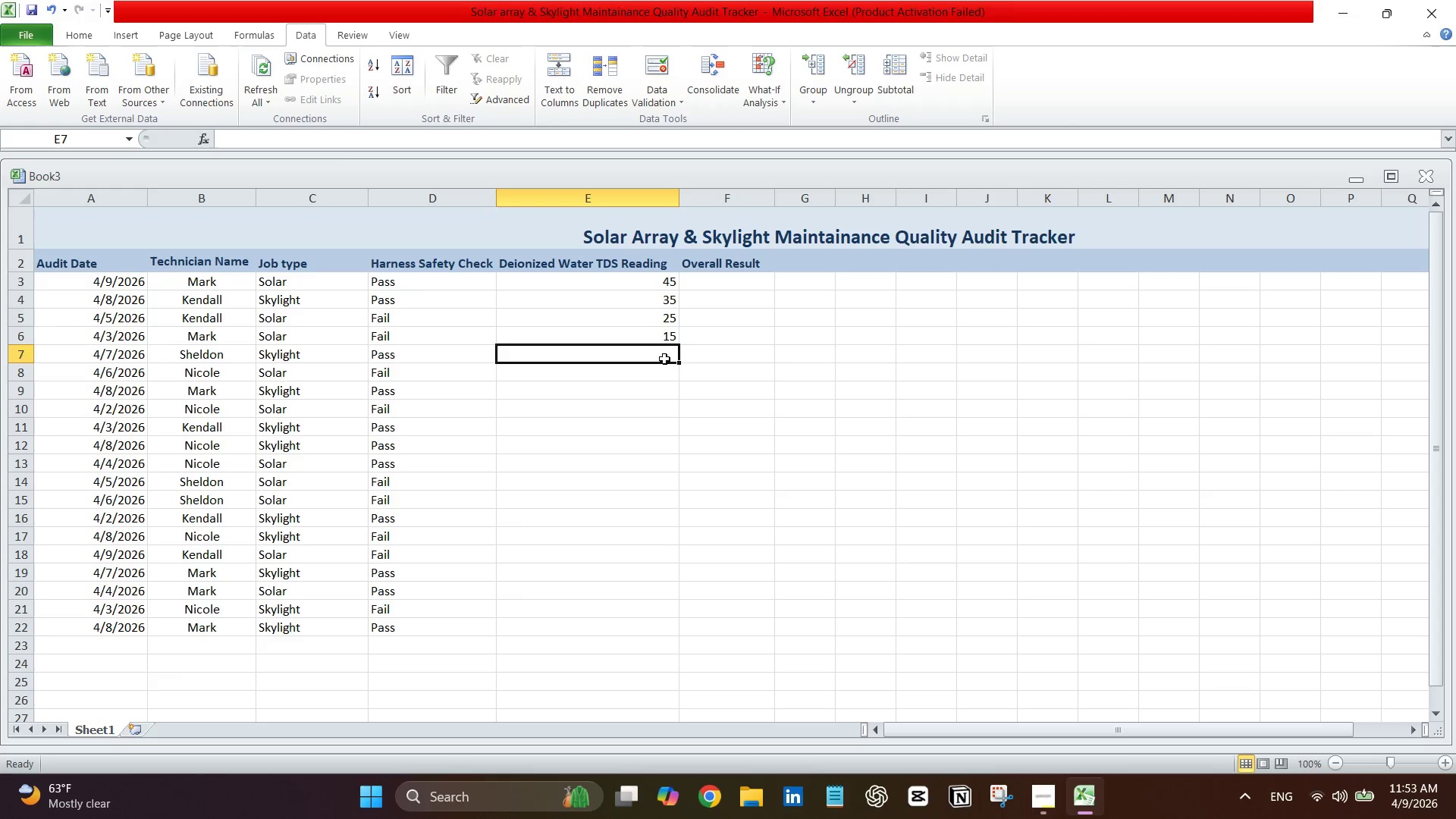 
key(5)
 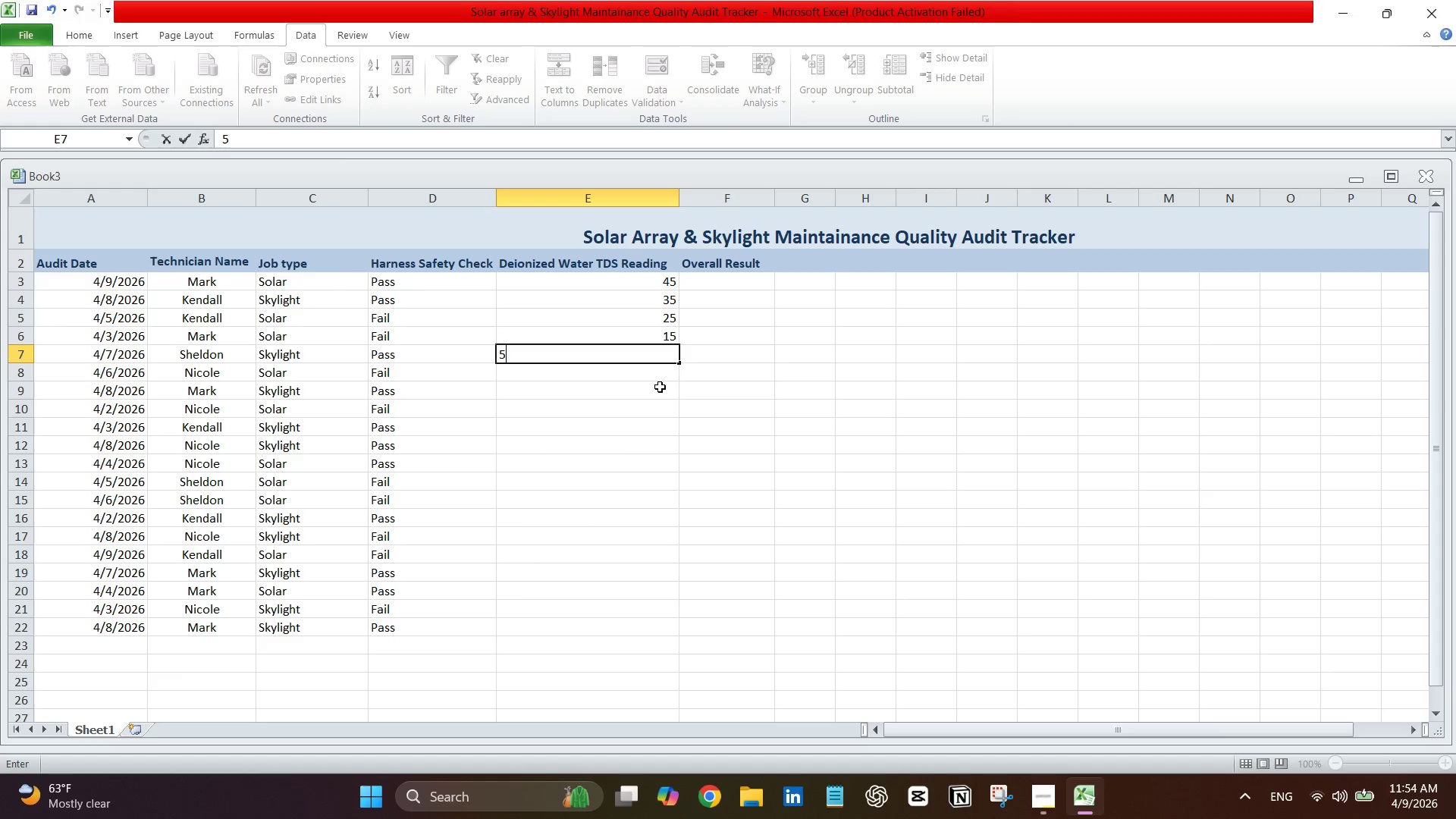 
left_click([659, 378])
 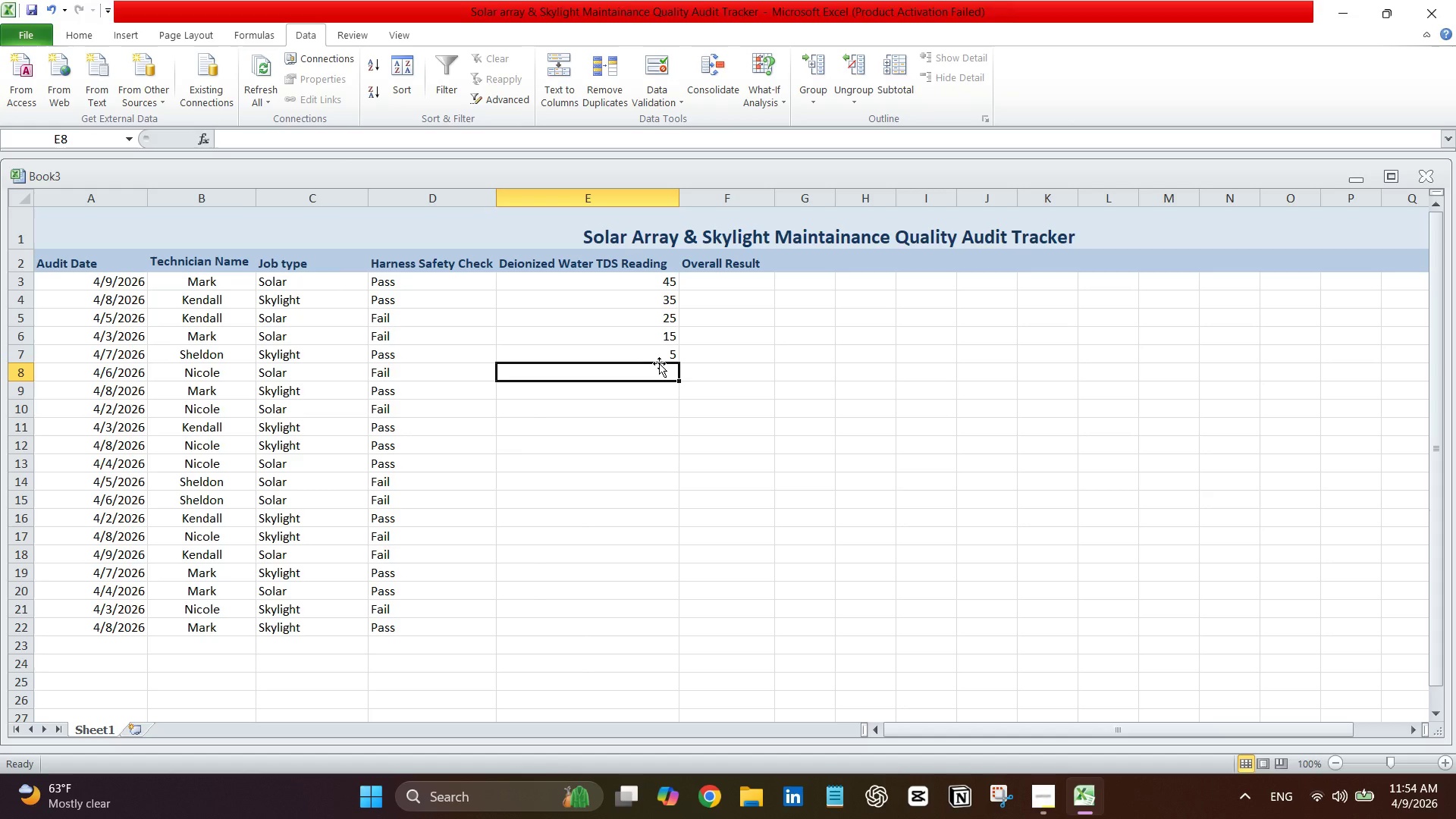 
key(8)
 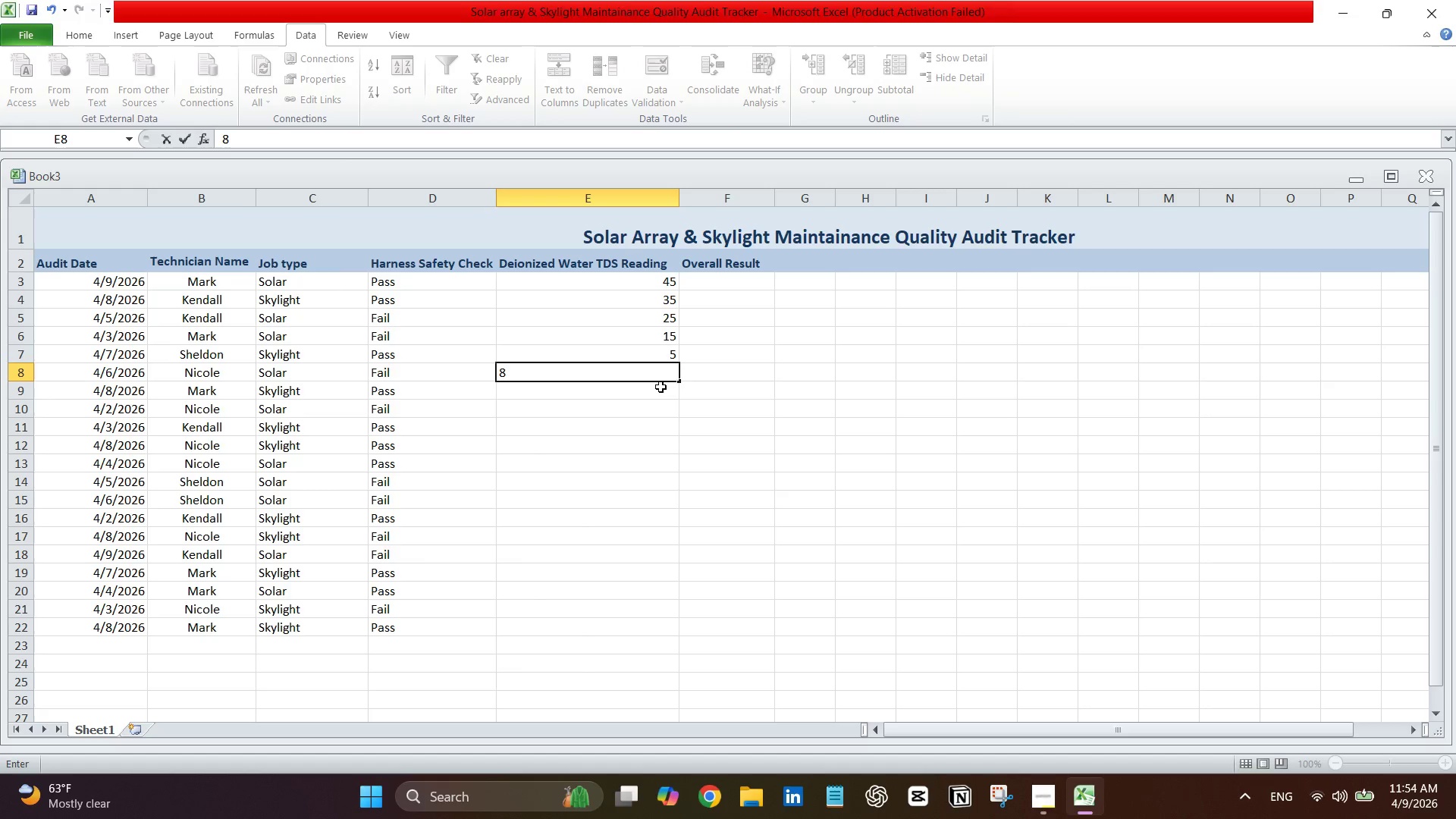 
left_click([661, 394])
 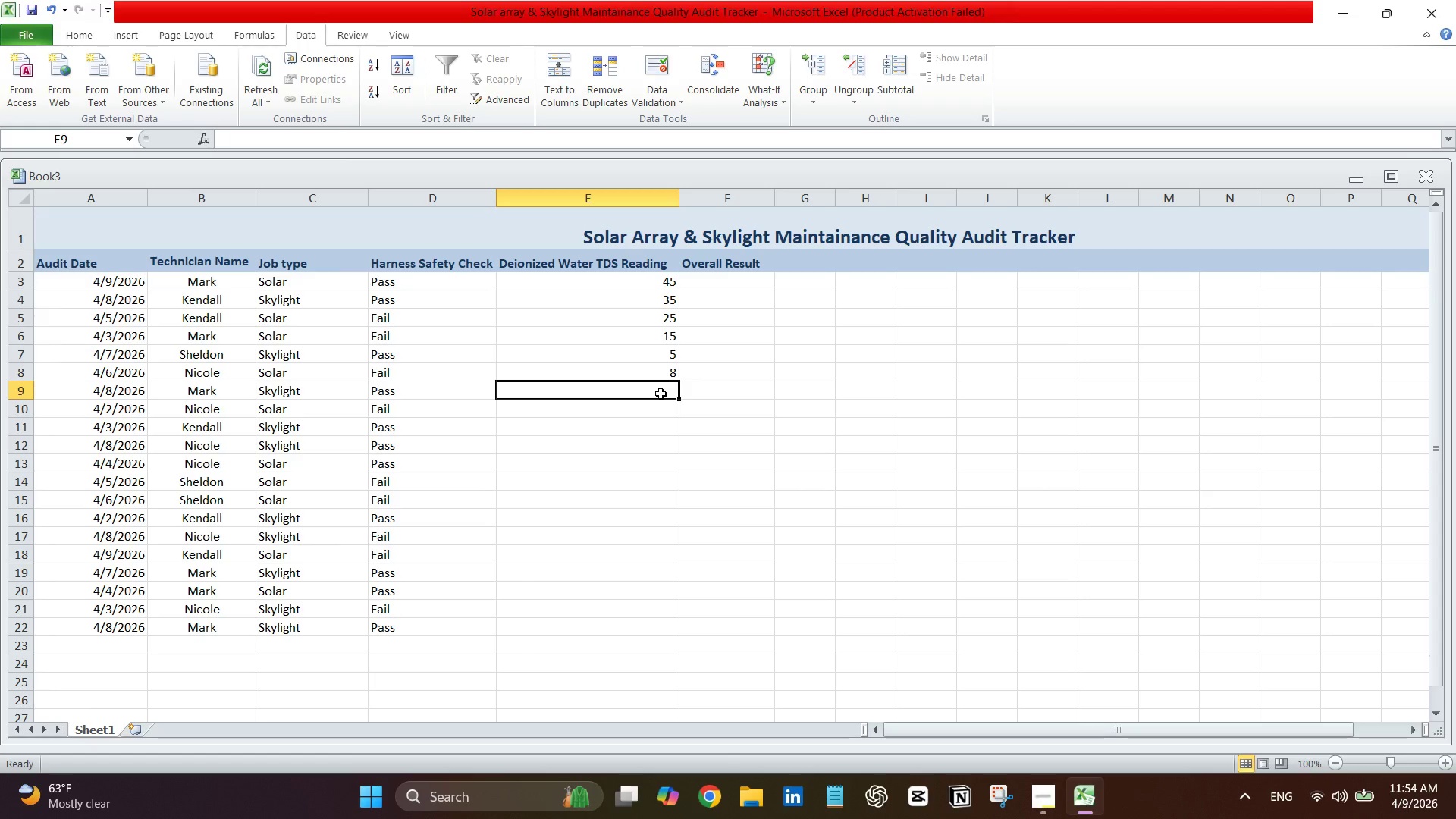 
type(23)
 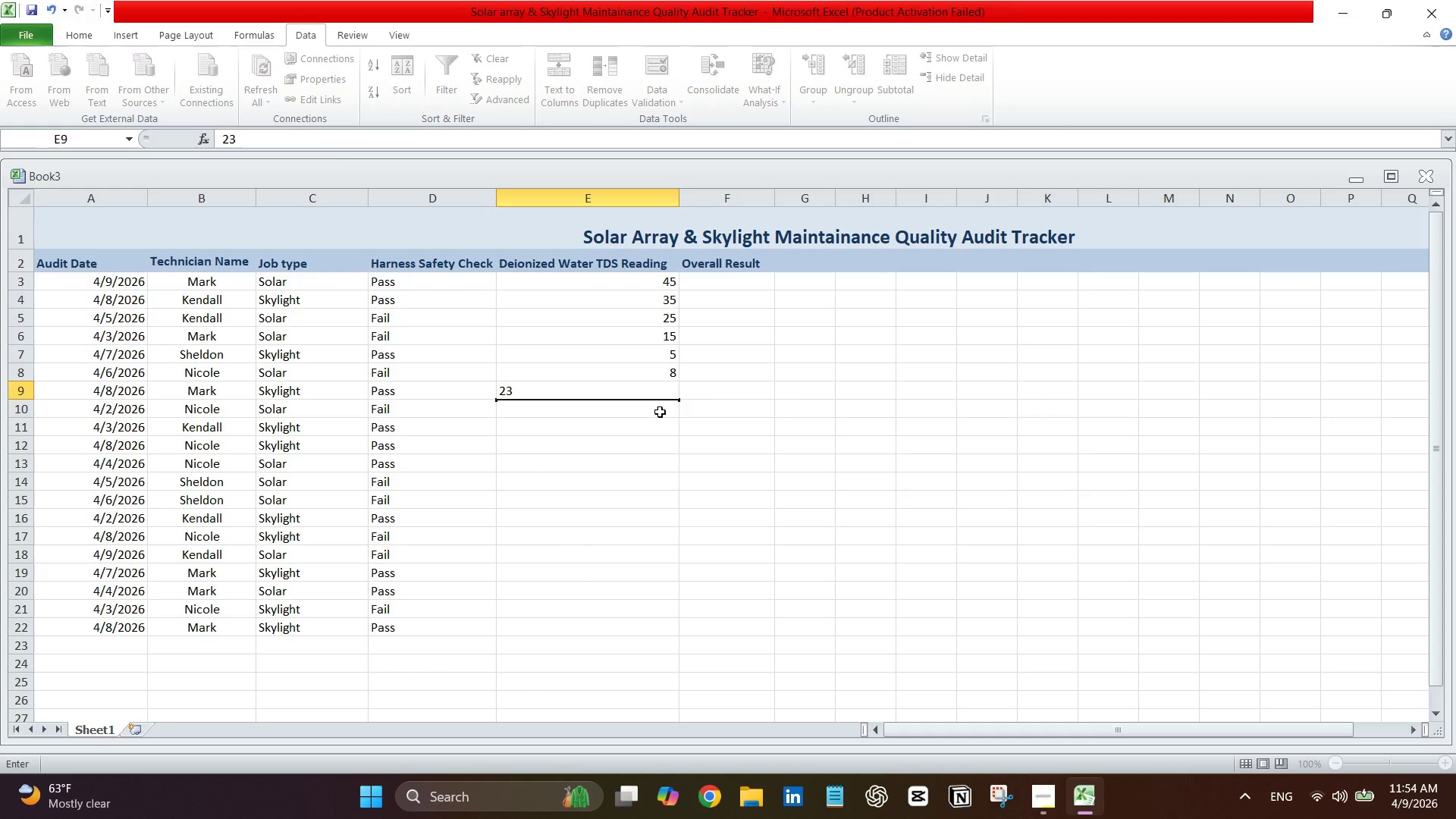 
left_click([660, 412])
 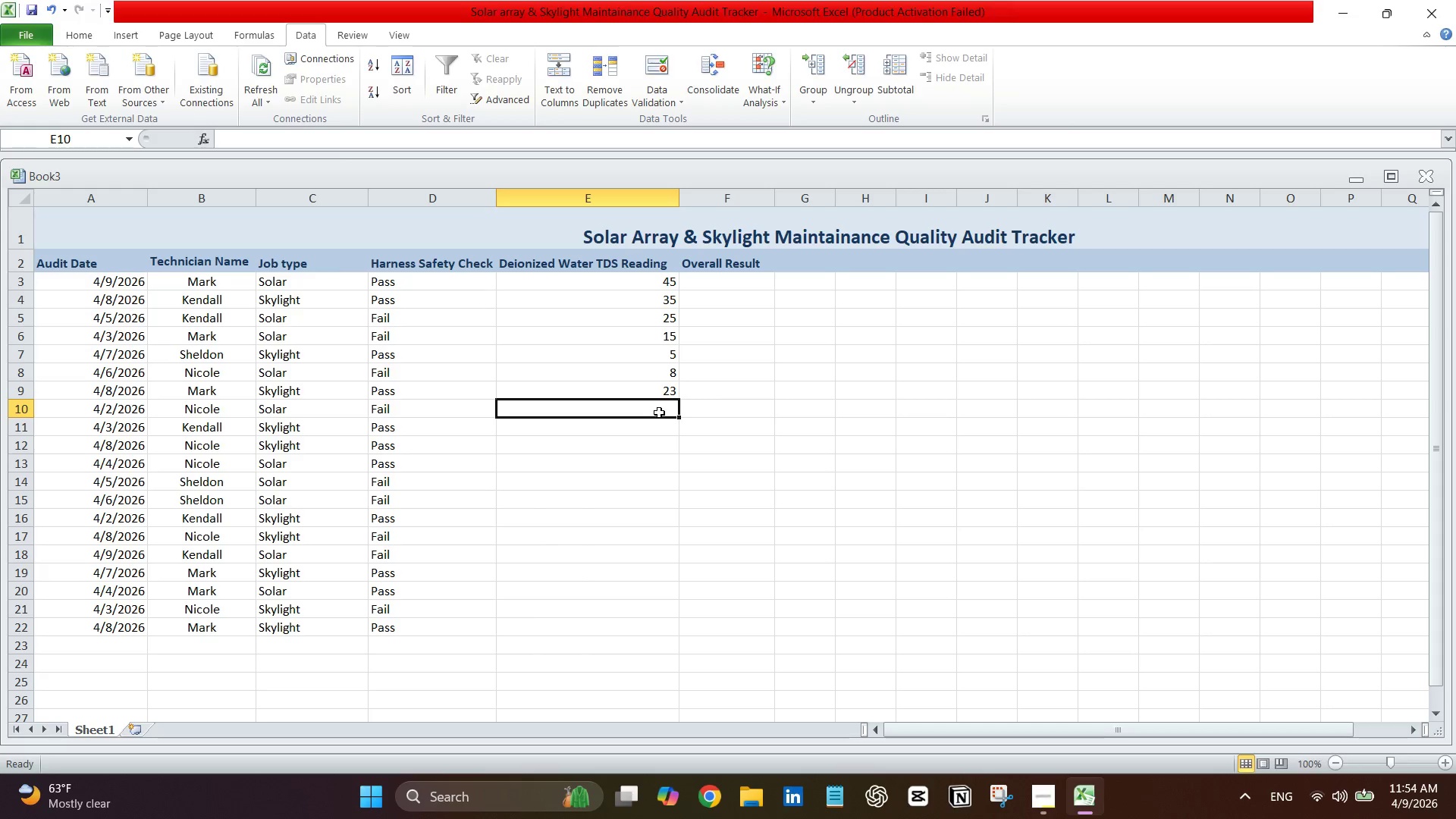 
key(9)
 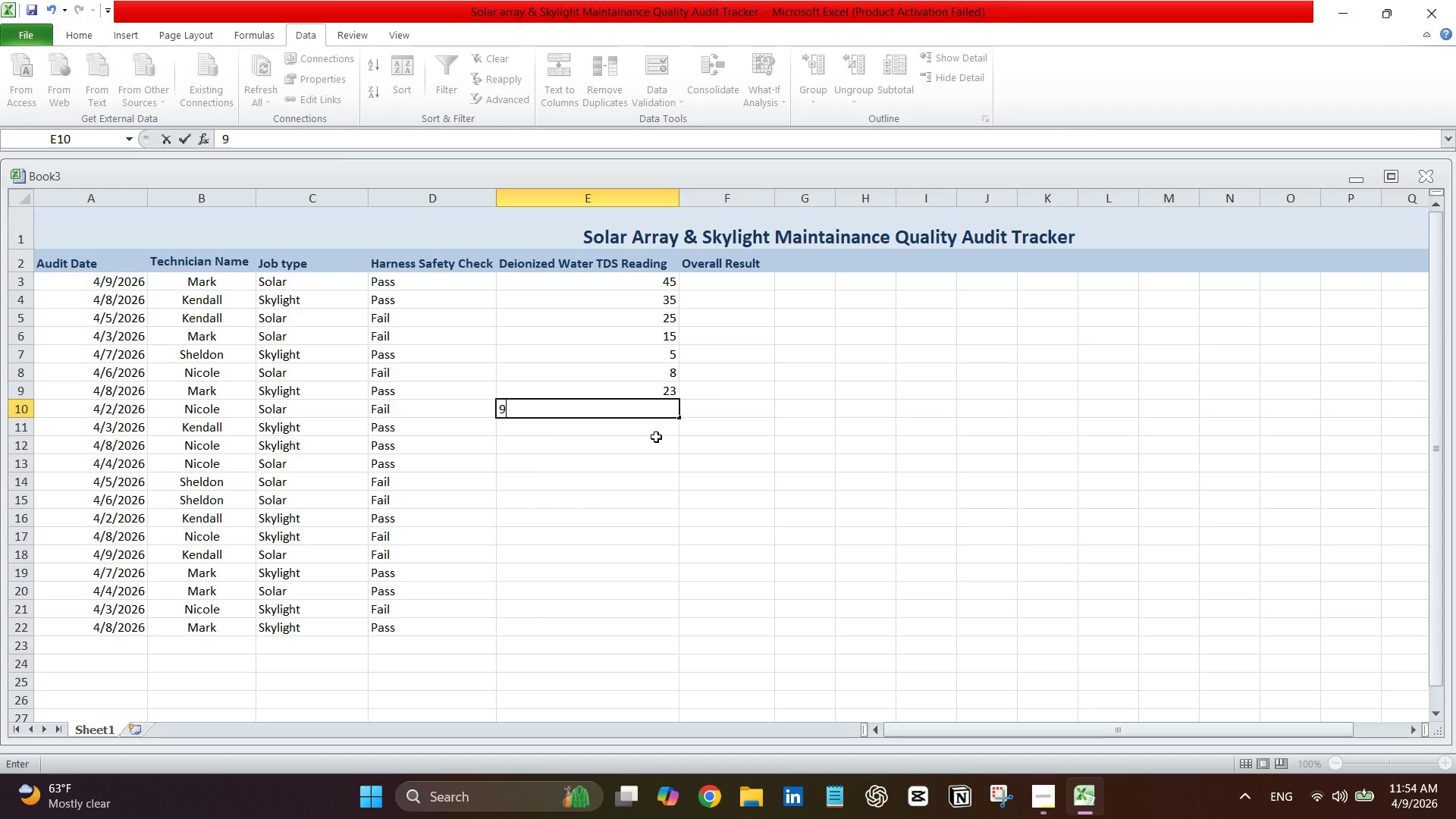 
left_click([652, 428])
 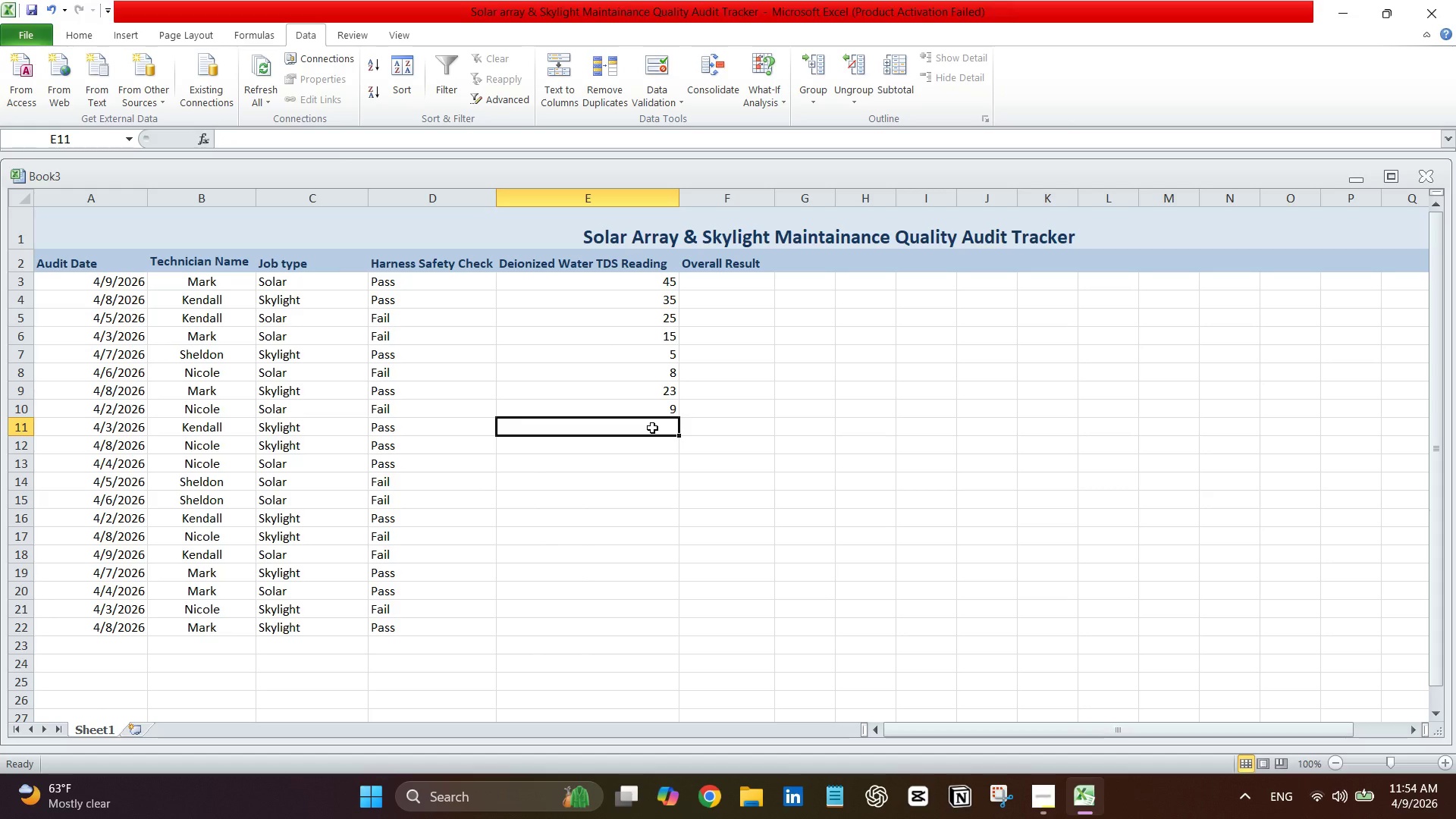 
key(6)
 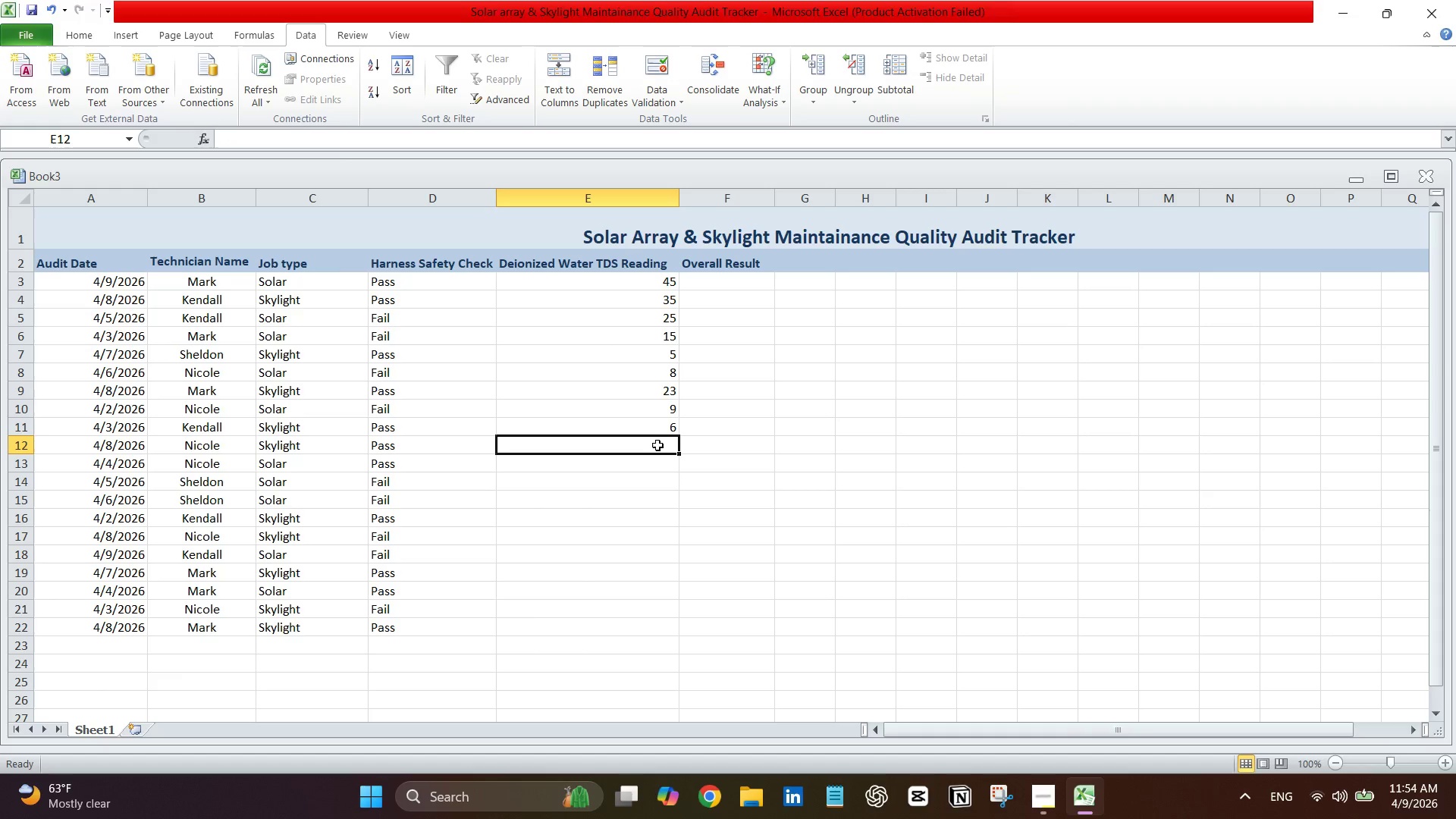 
type(37)
 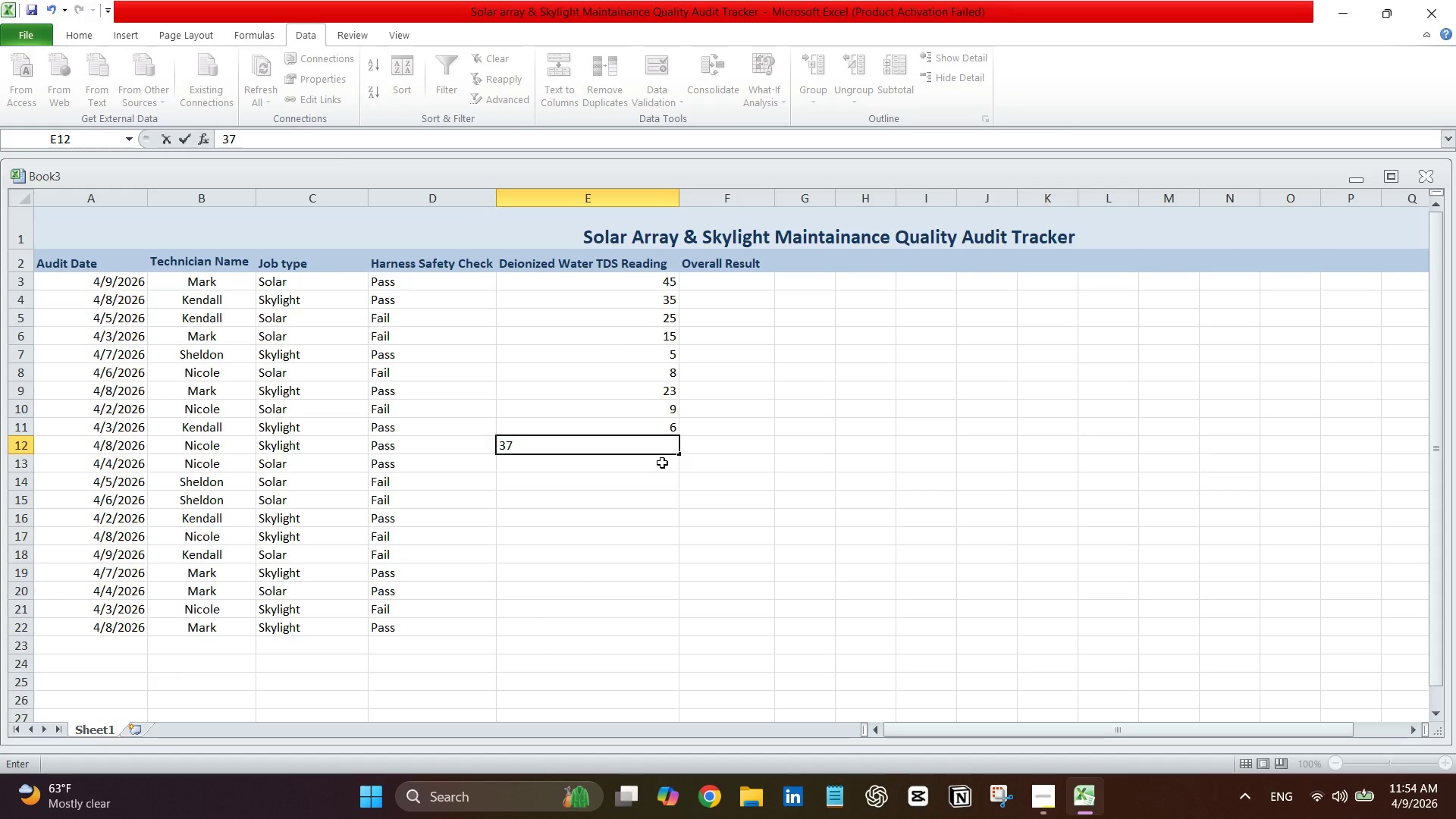 
left_click([662, 463])
 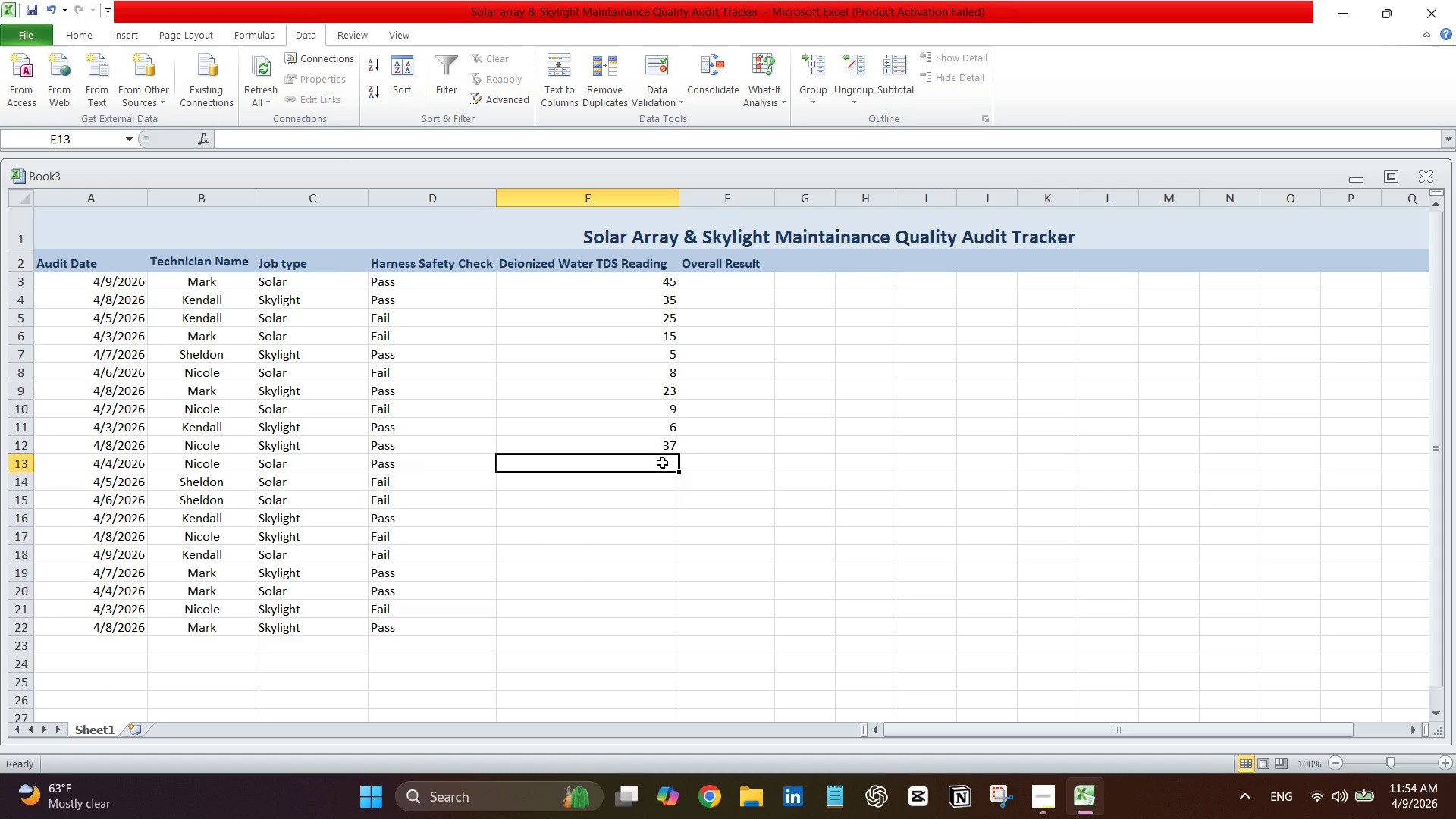 
type(49)
 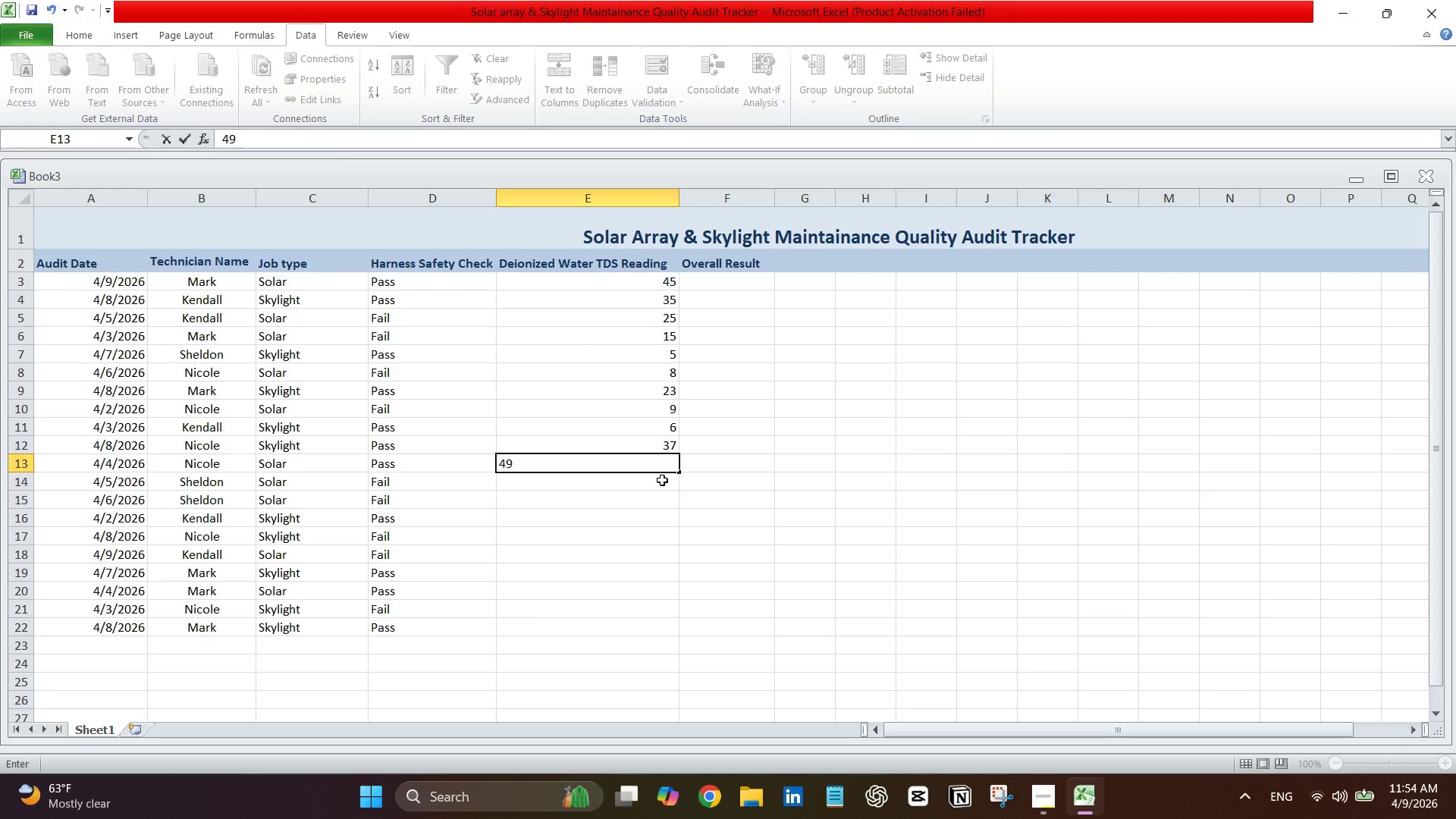 
left_click([662, 480])
 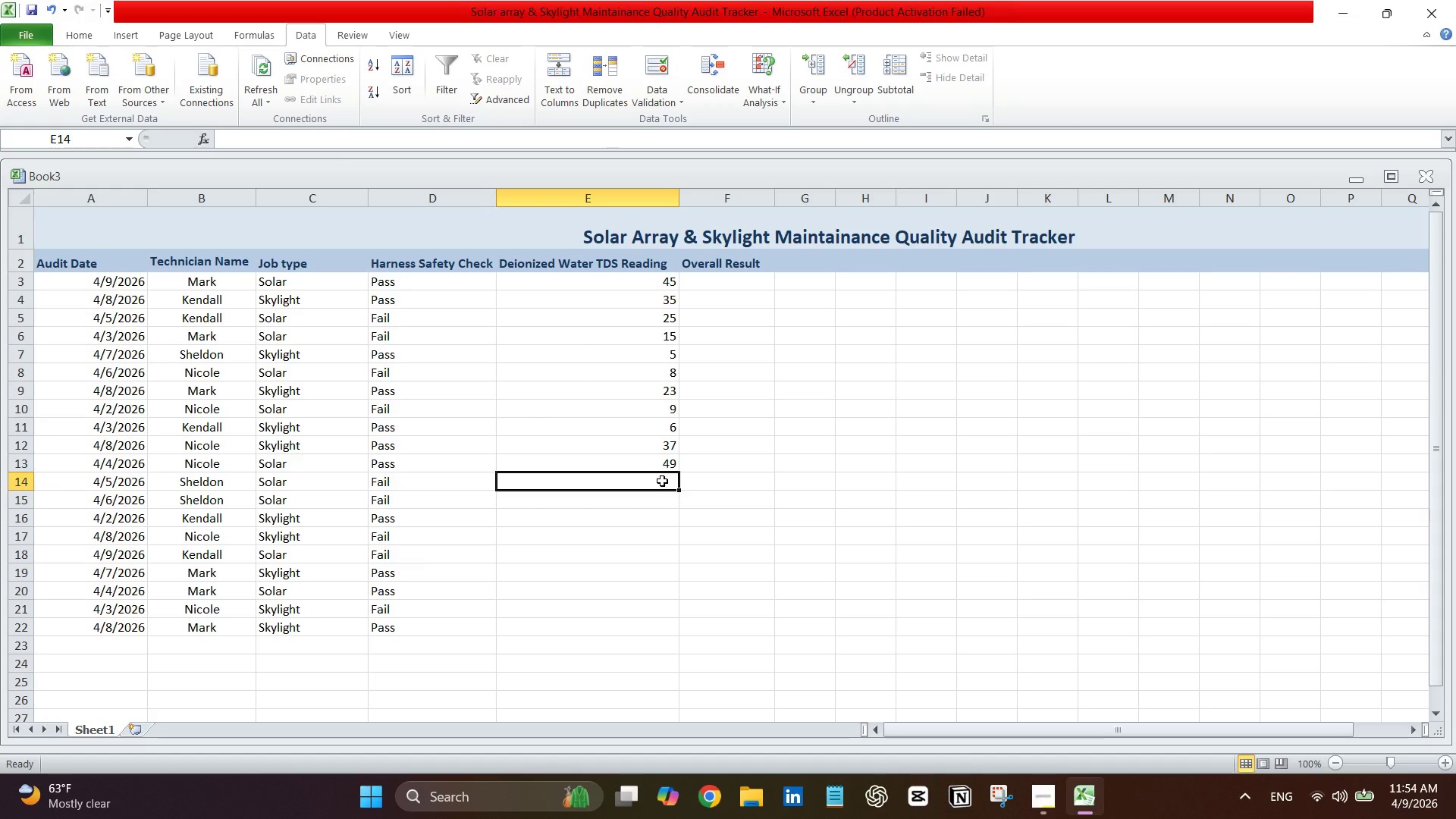 
key(9)
 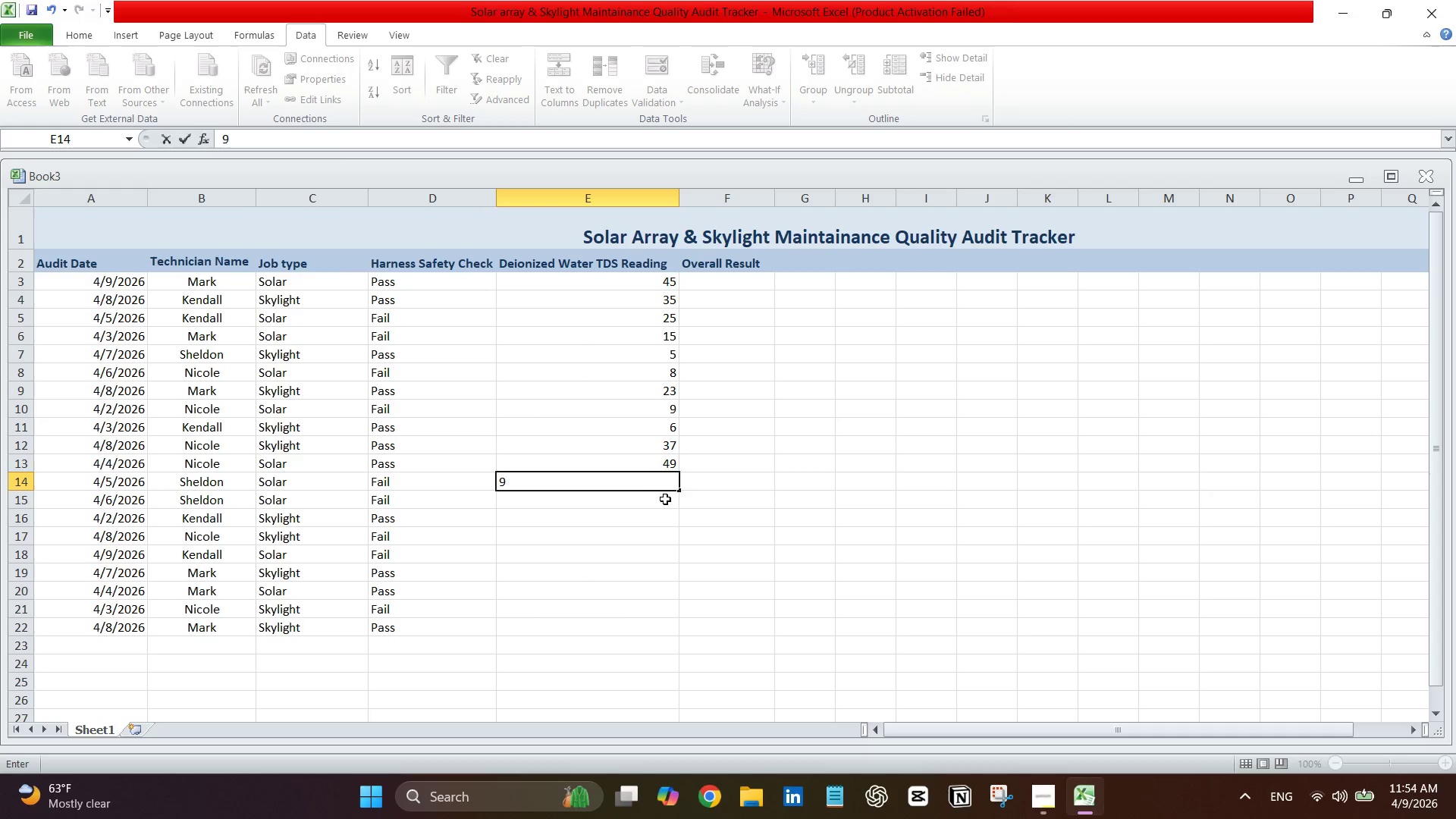 
left_click([665, 500])
 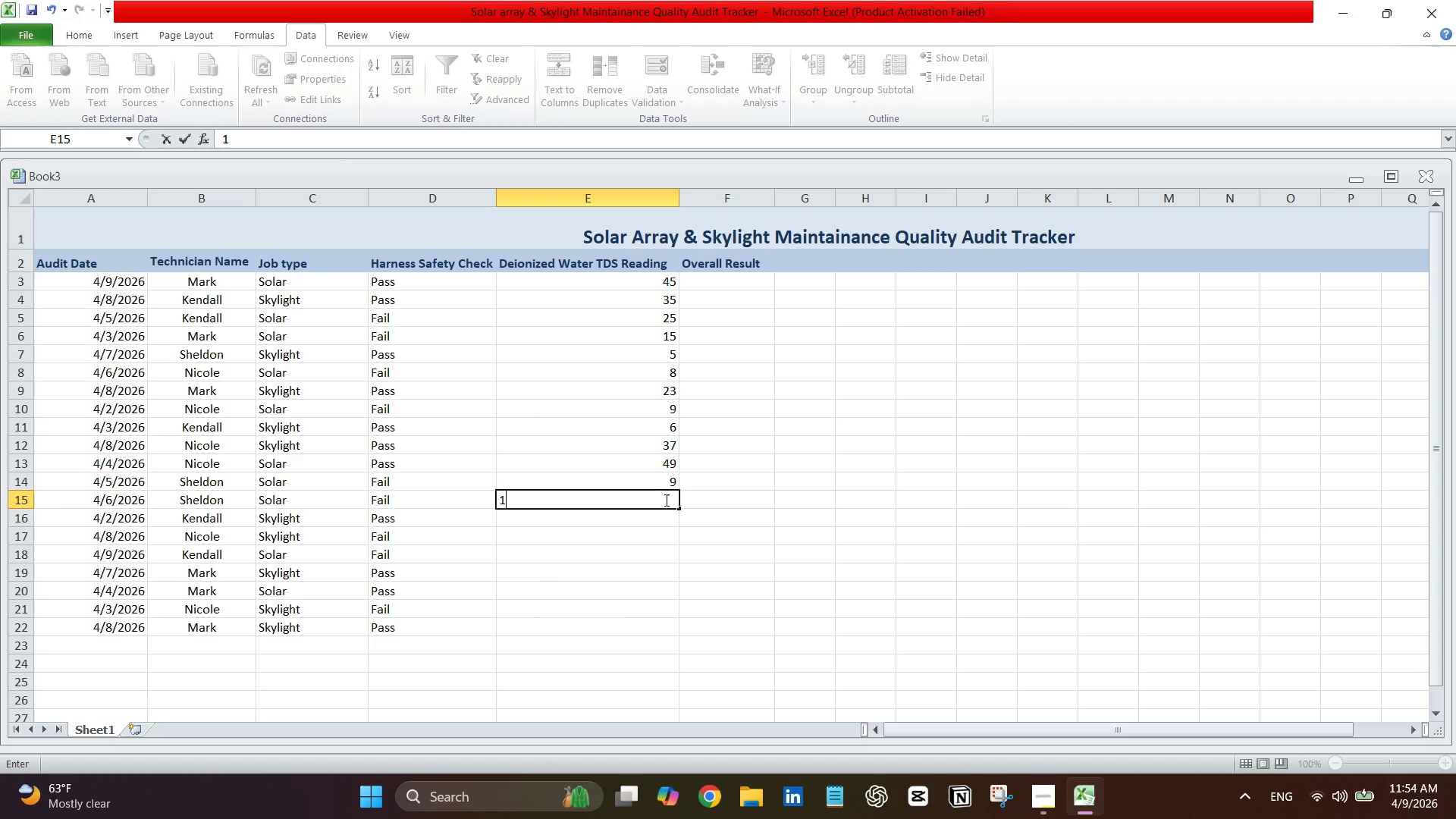 
type(10)
 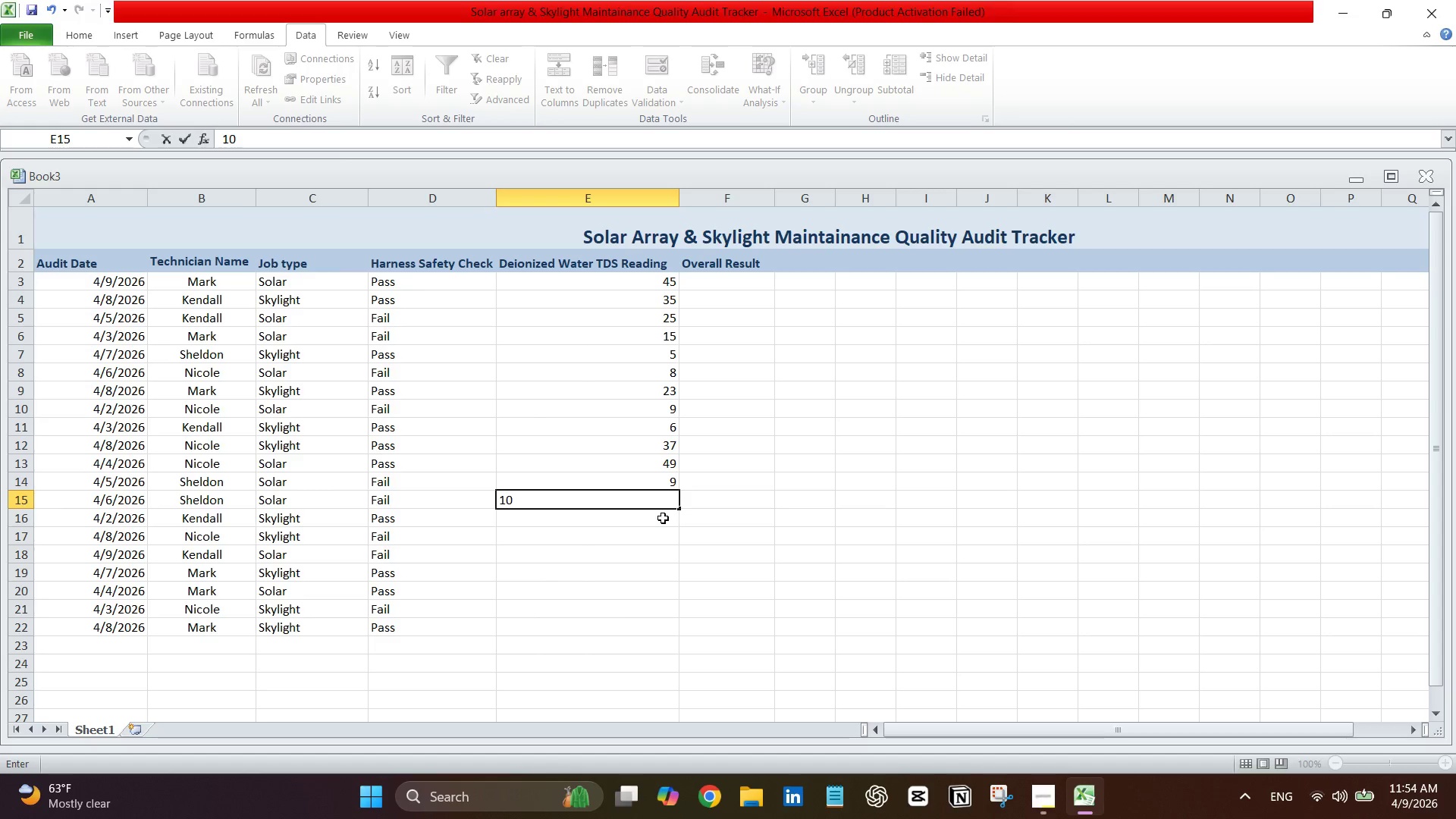 
left_click([663, 518])
 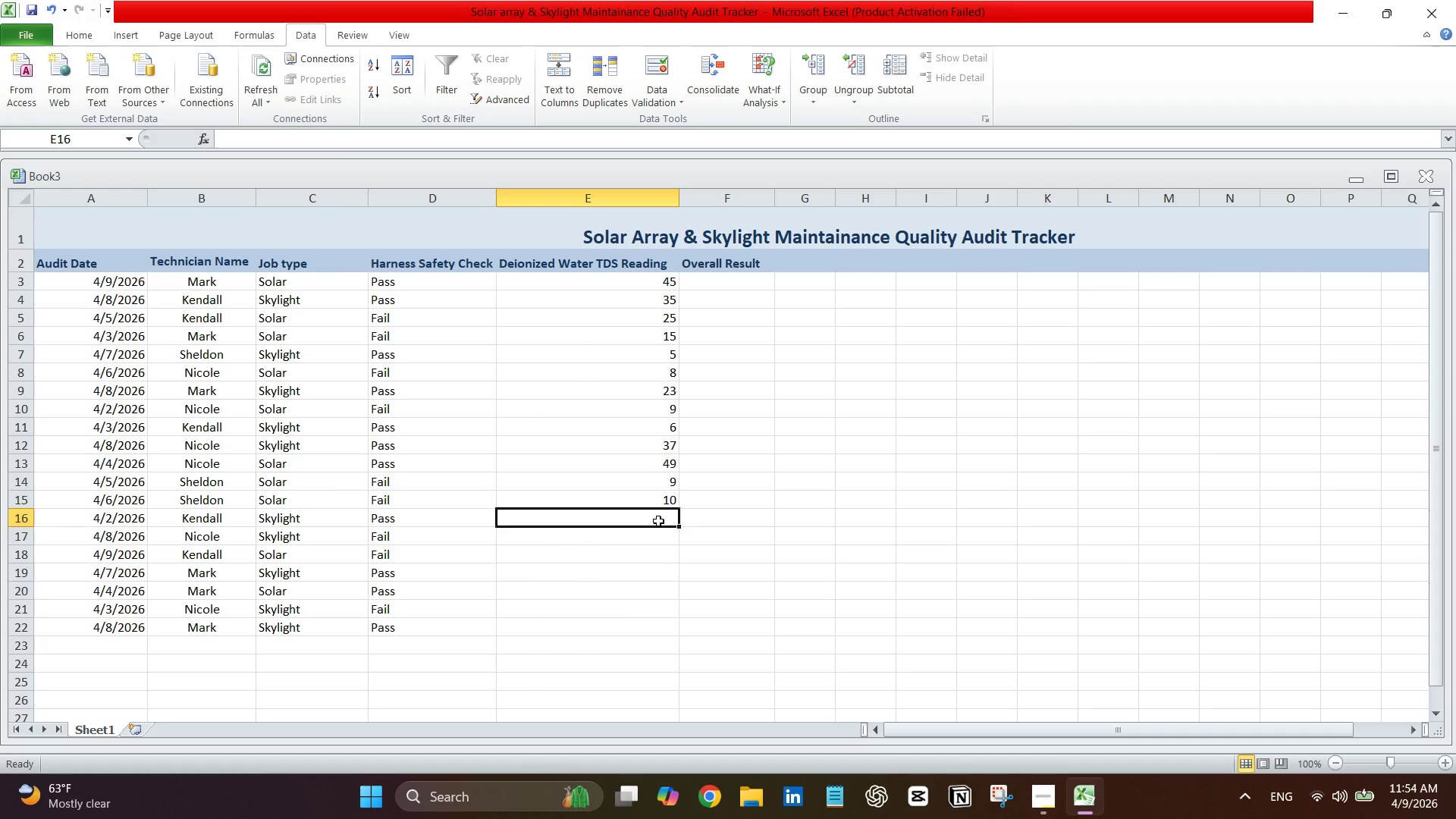 
key(3)
 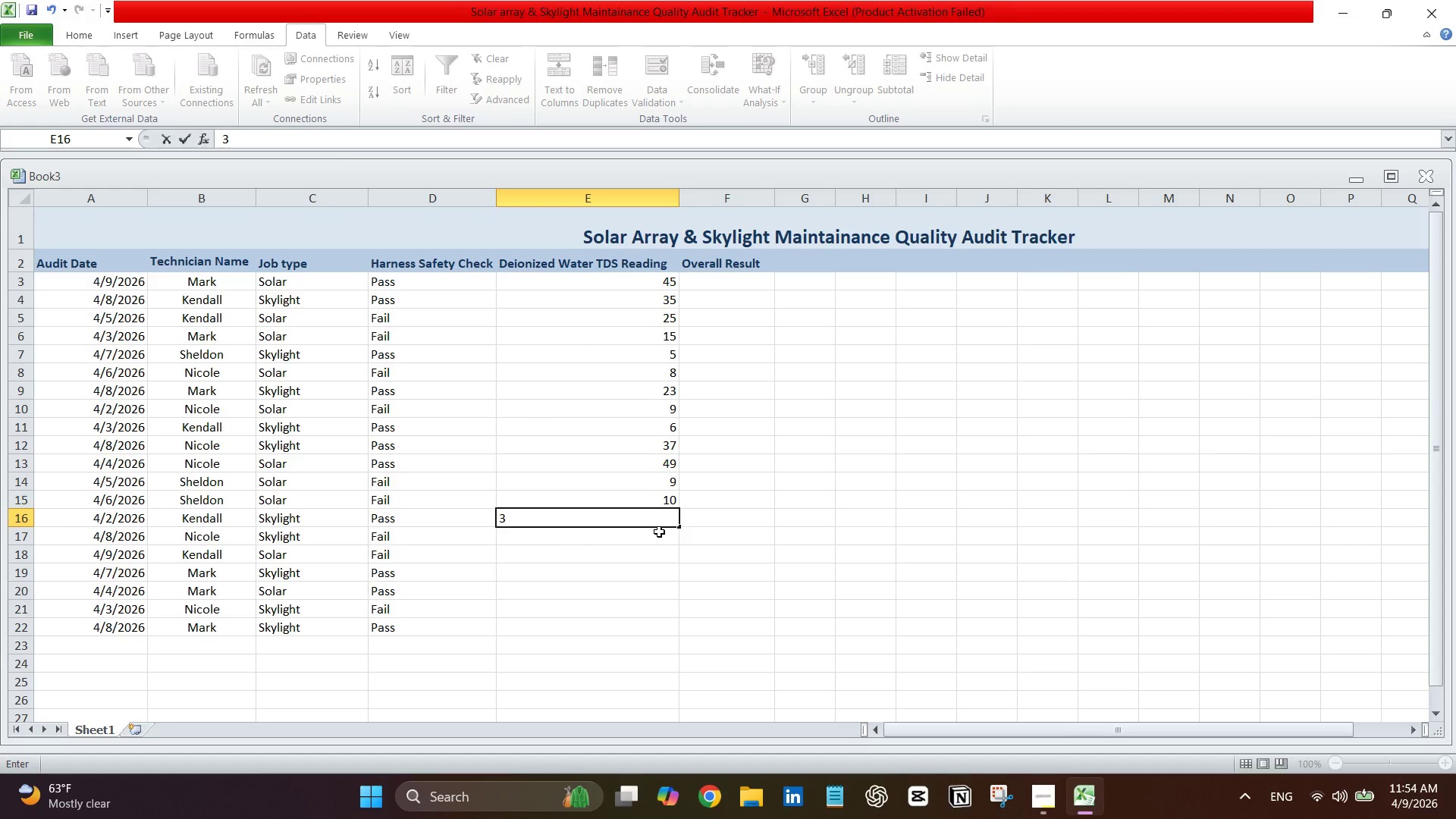 
left_click([659, 532])
 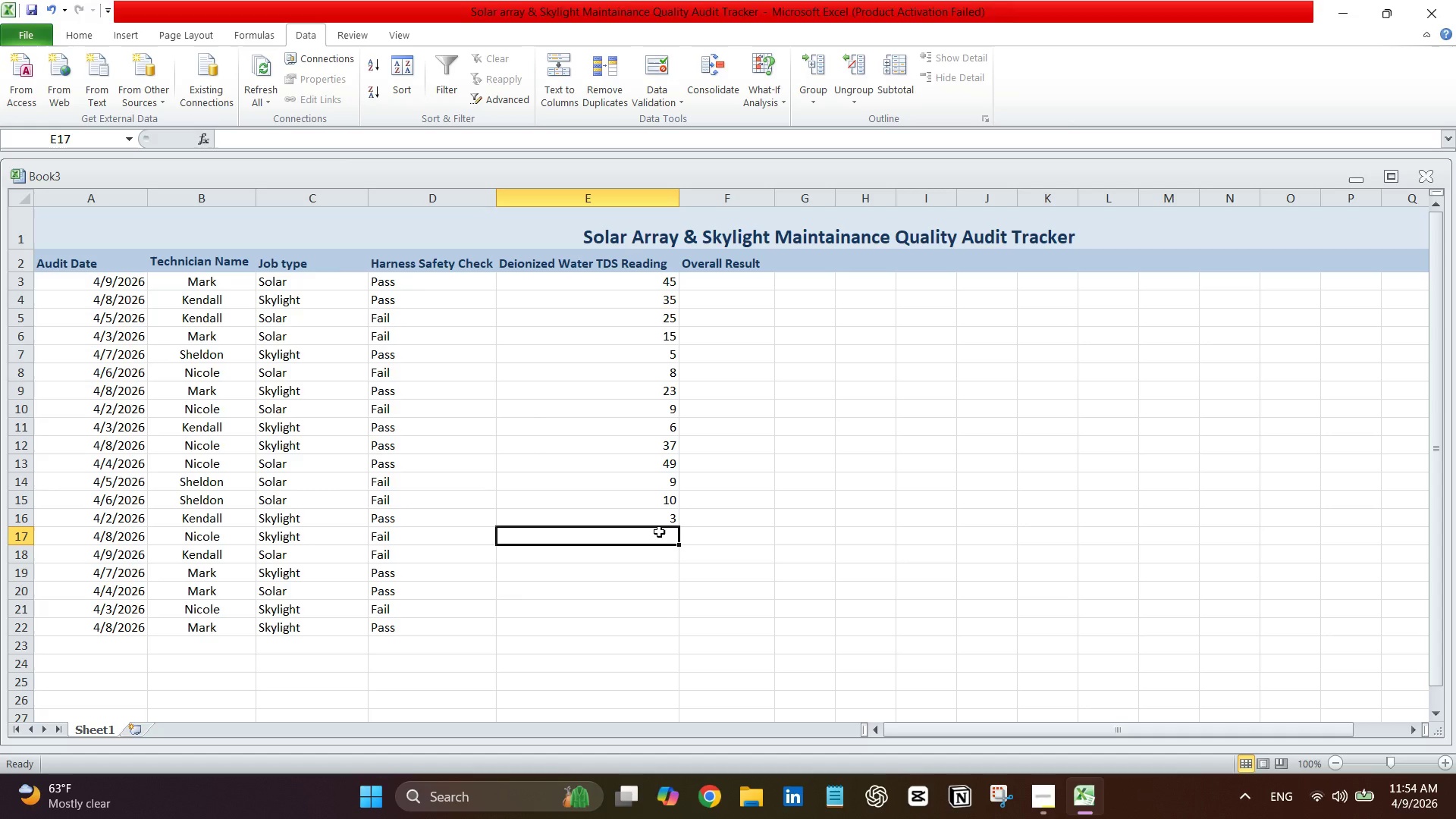 
type(50)
 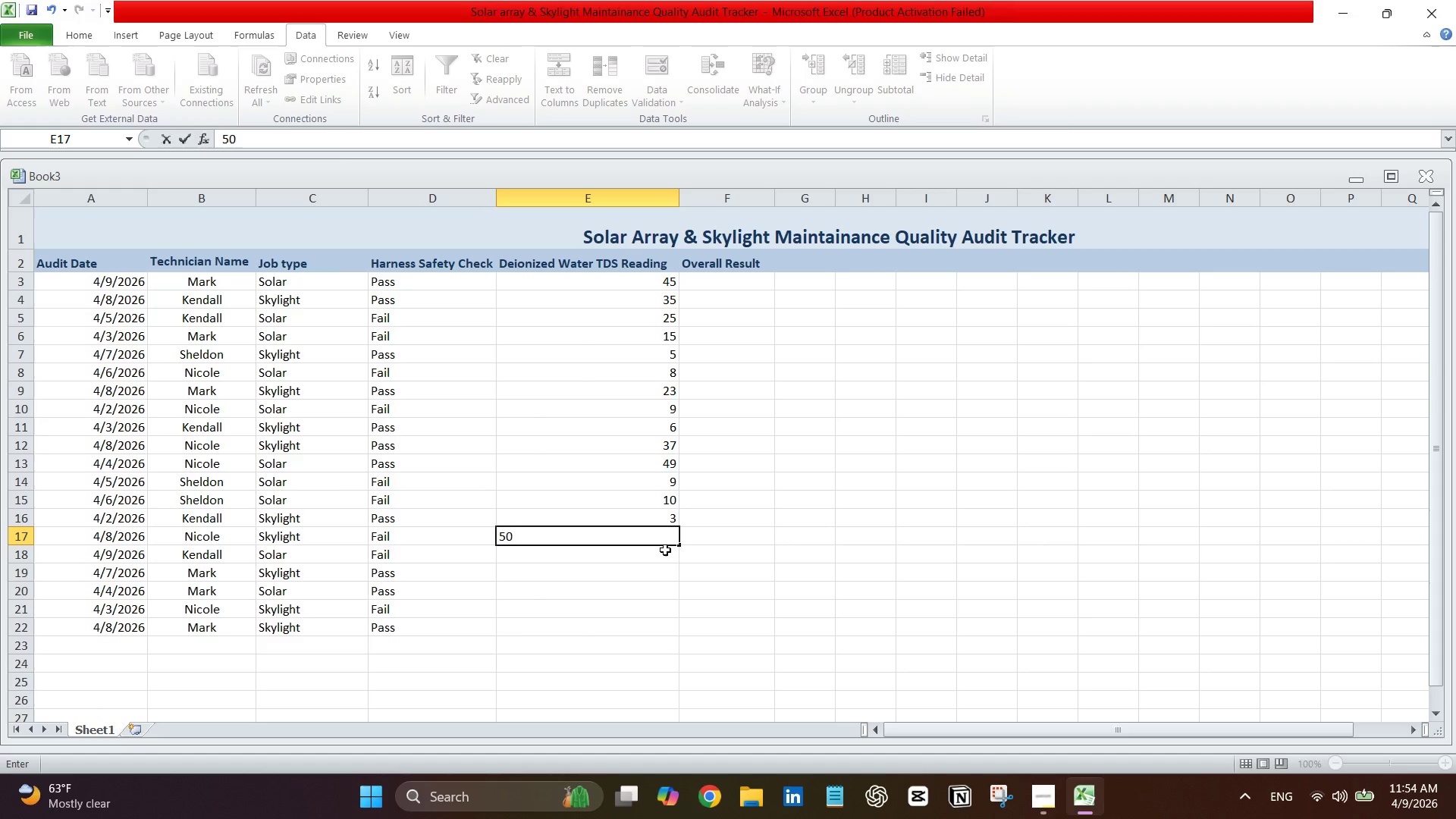 
left_click([665, 550])
 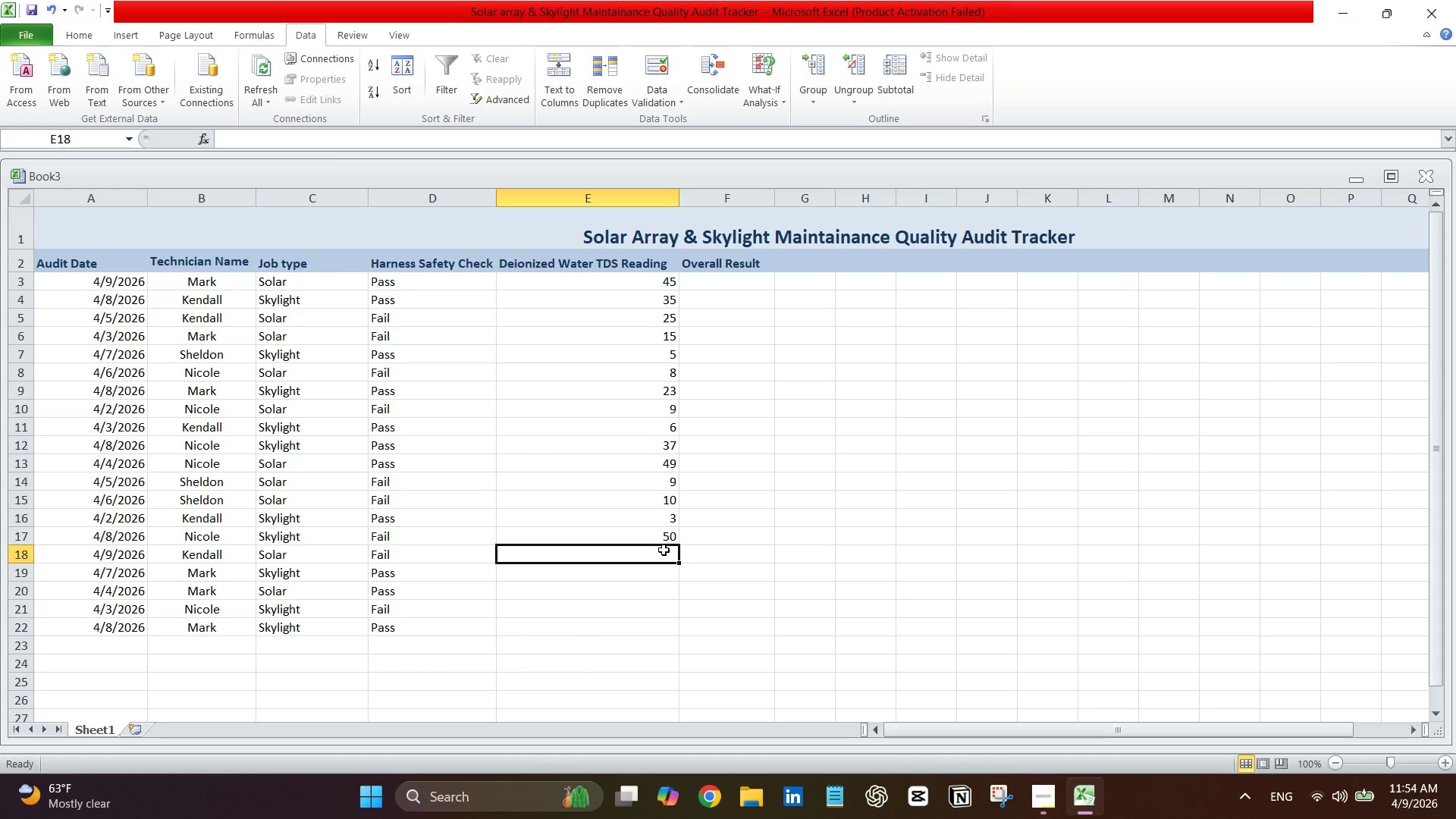 
type(24)
 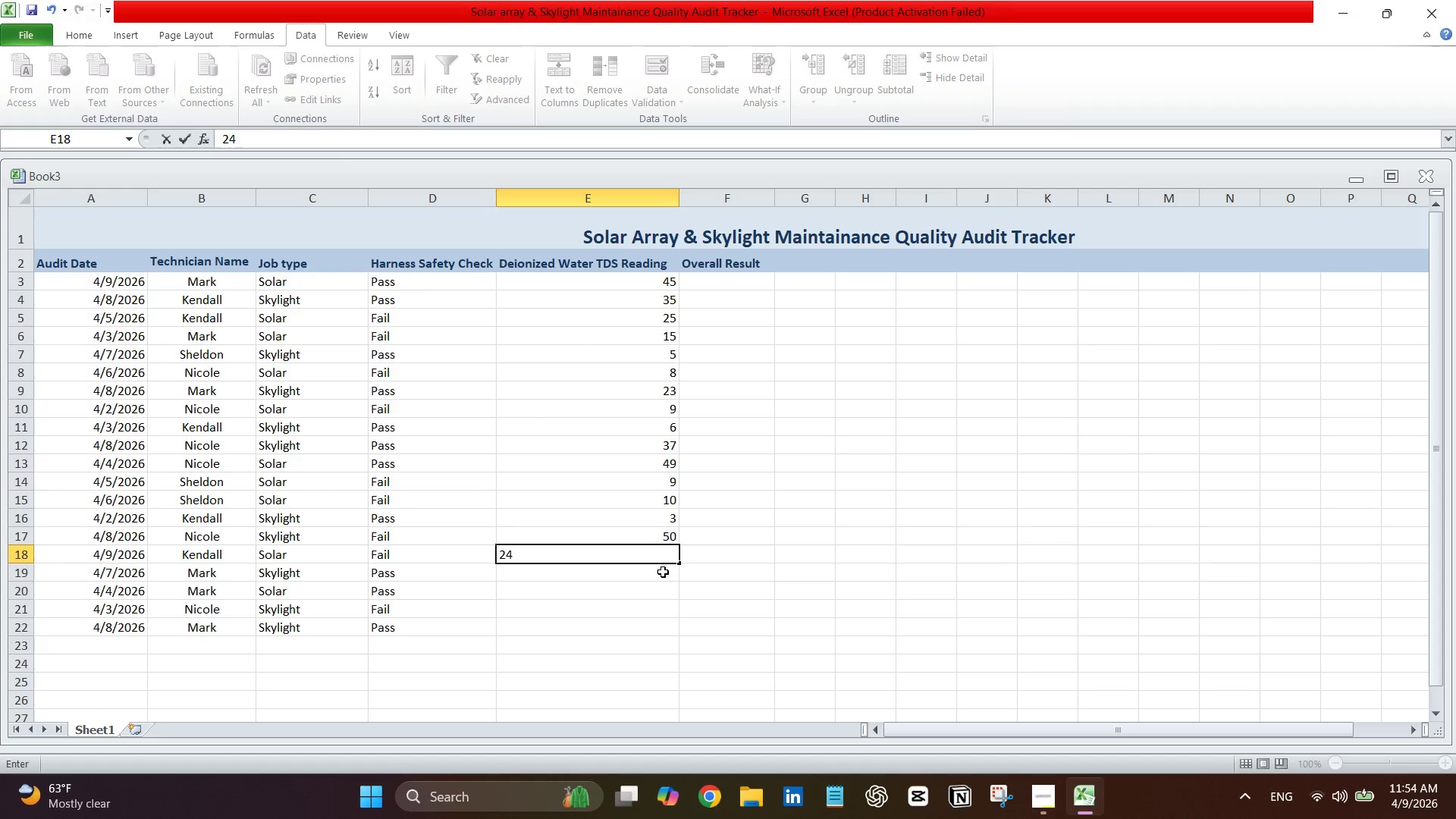 
left_click([663, 572])
 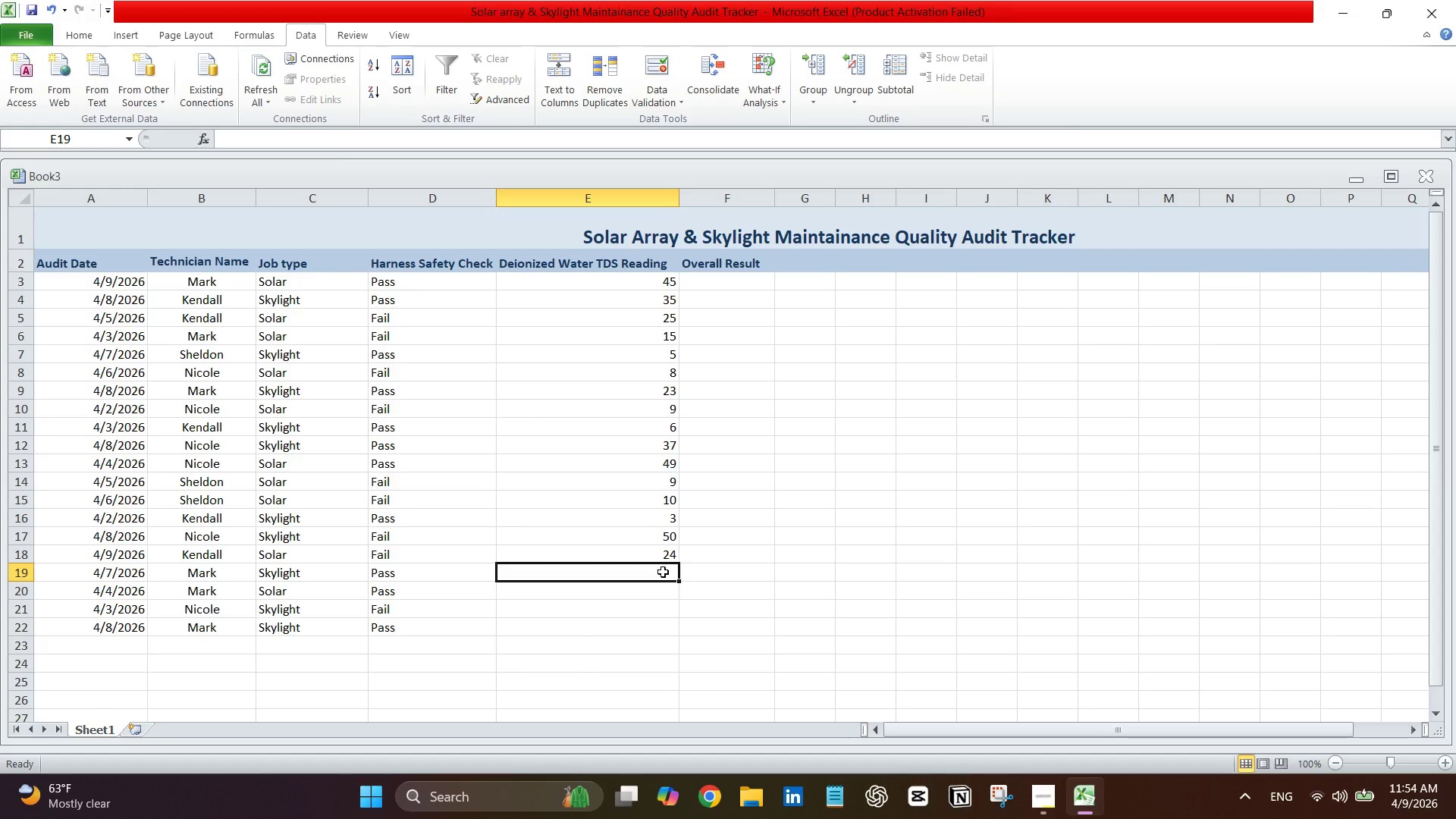 
key(7)
 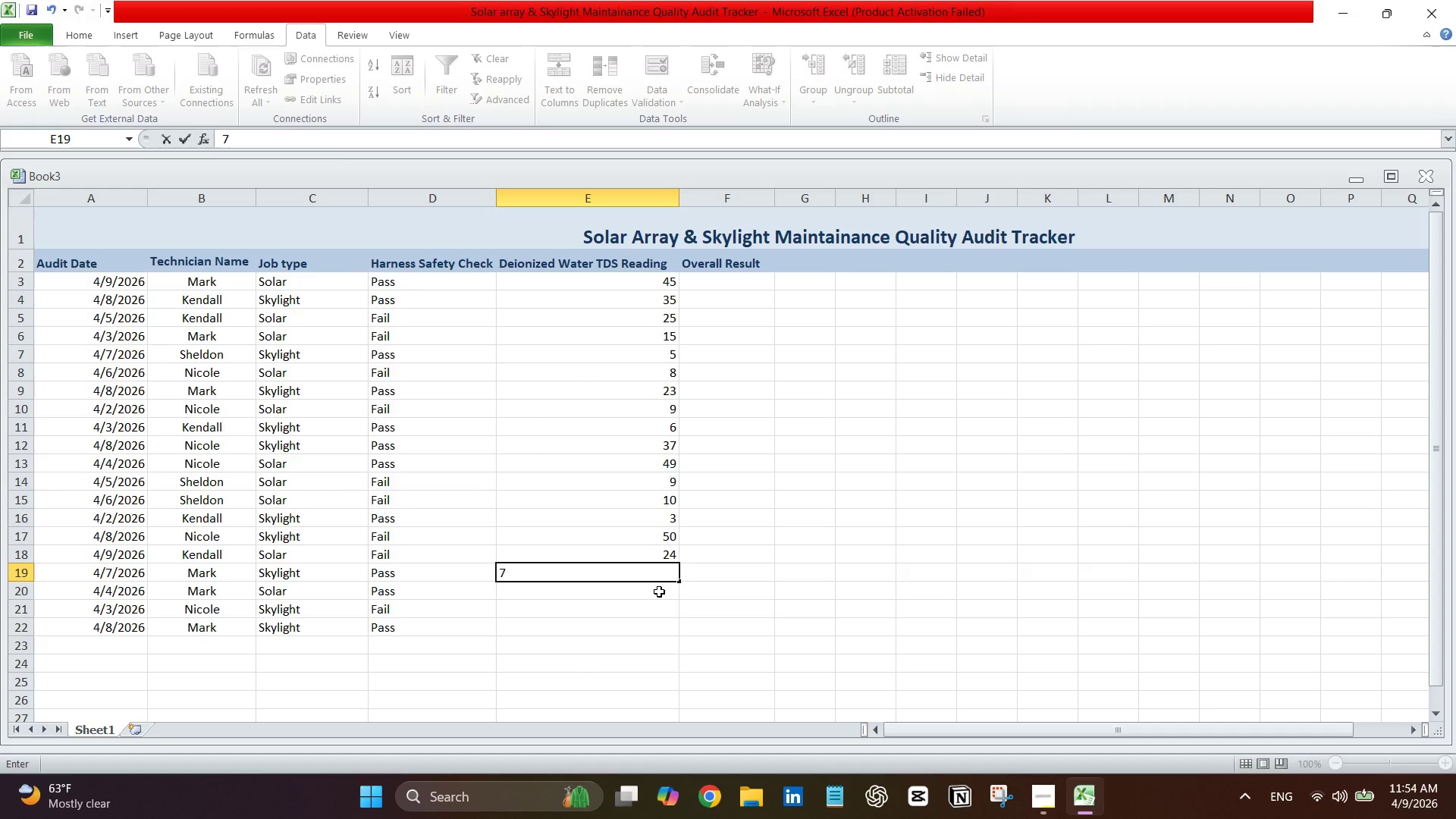 
left_click([659, 592])
 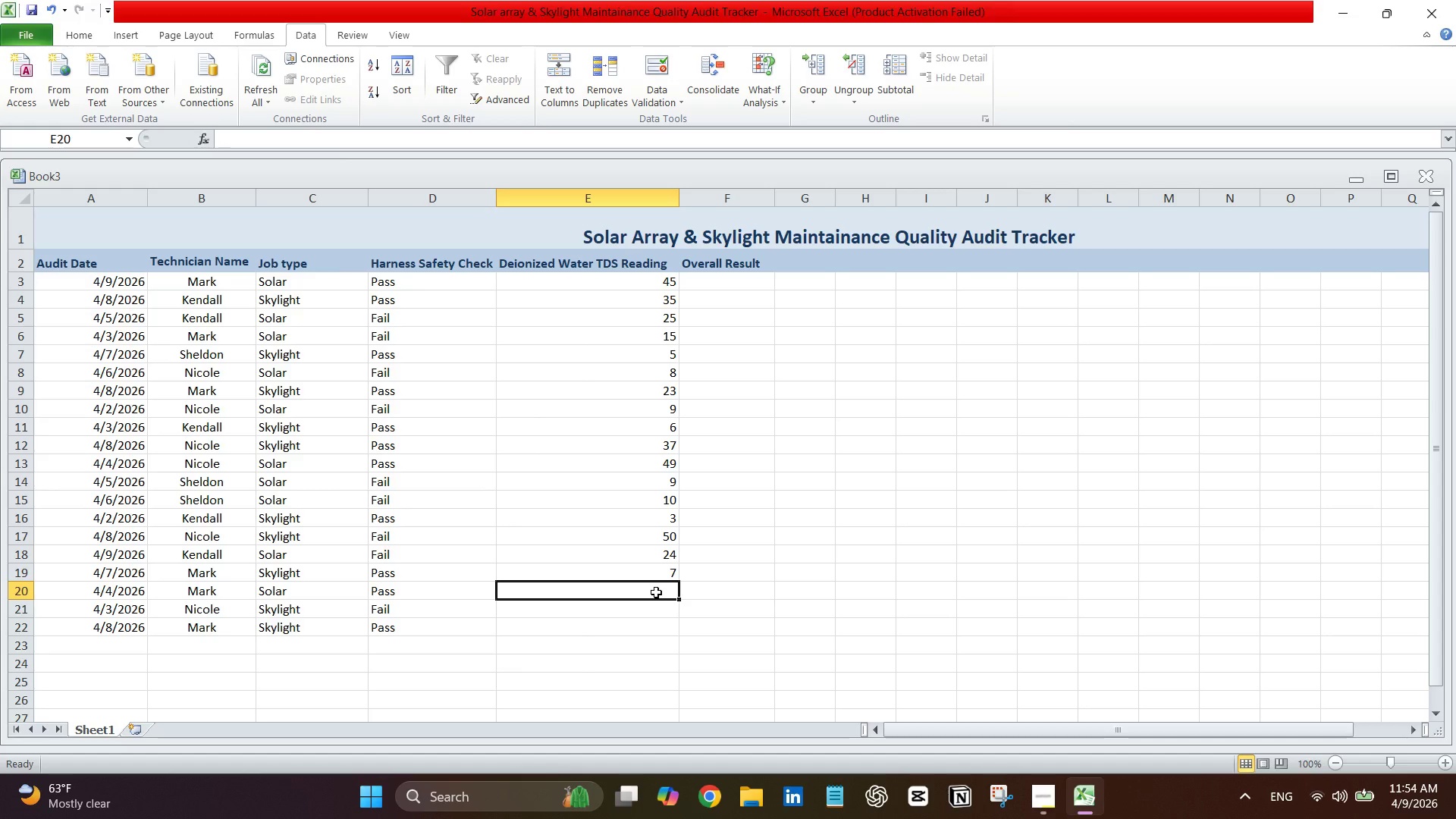 
key(8)
 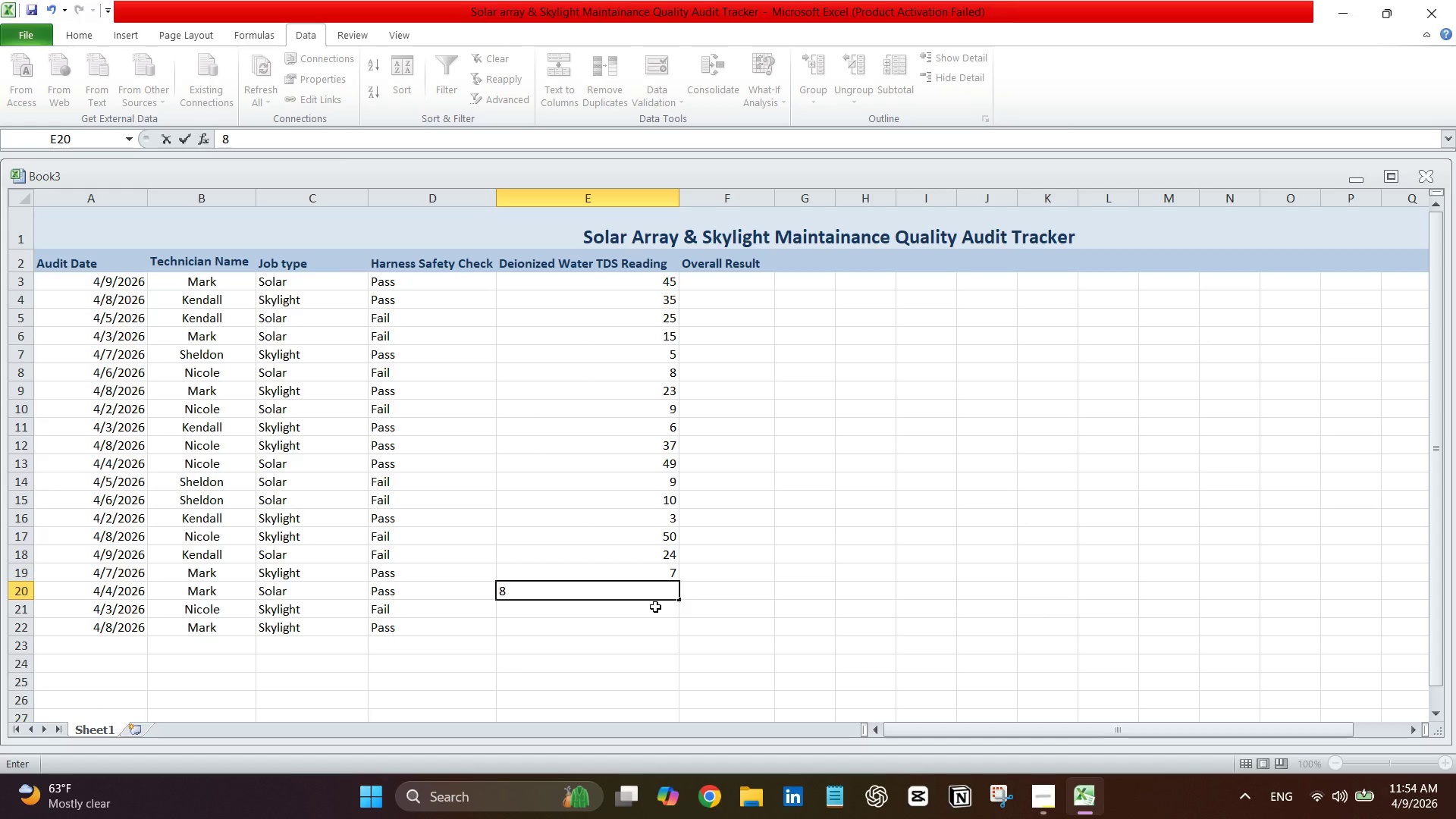 
left_click([655, 607])
 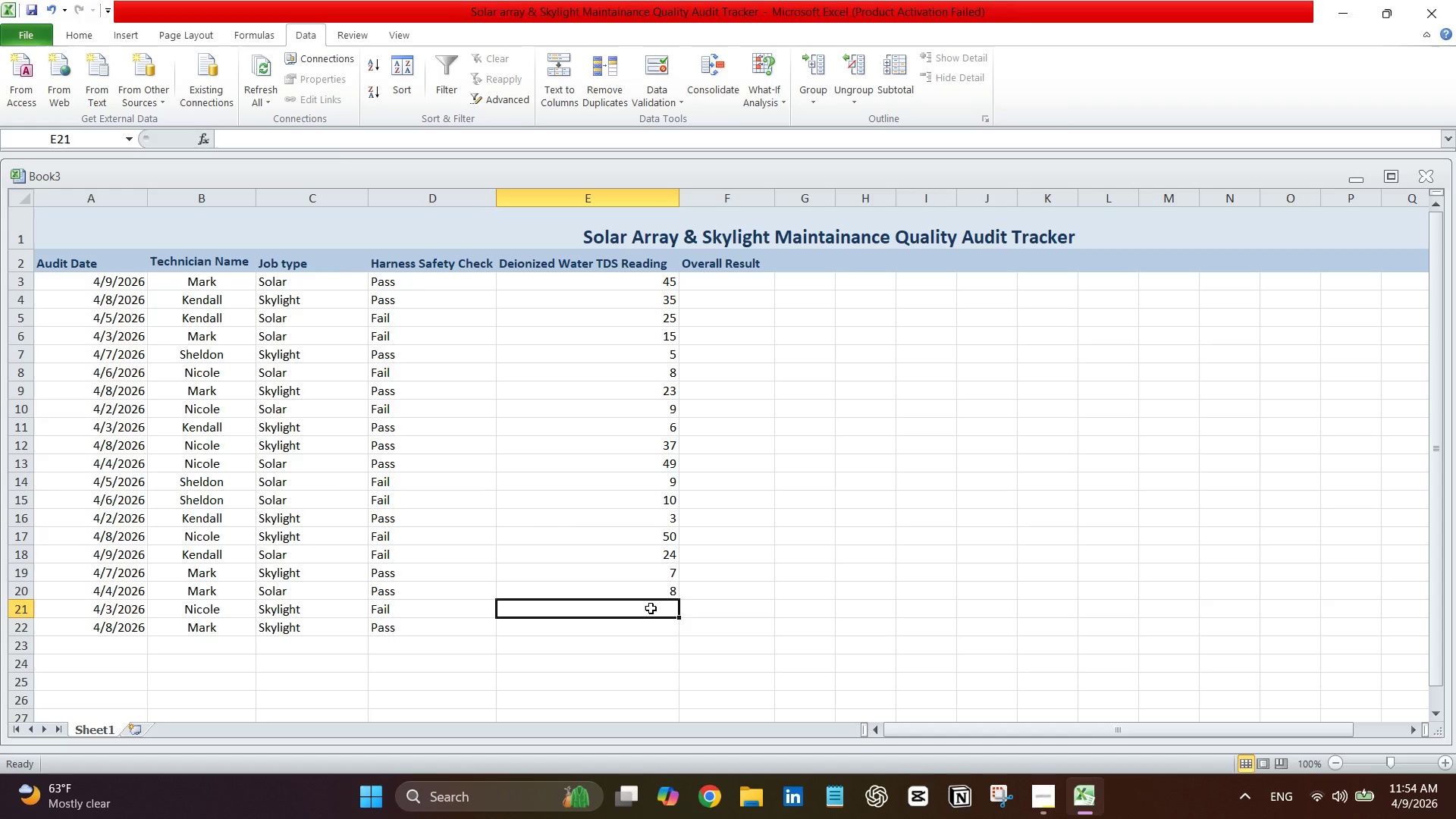 
type(13)
 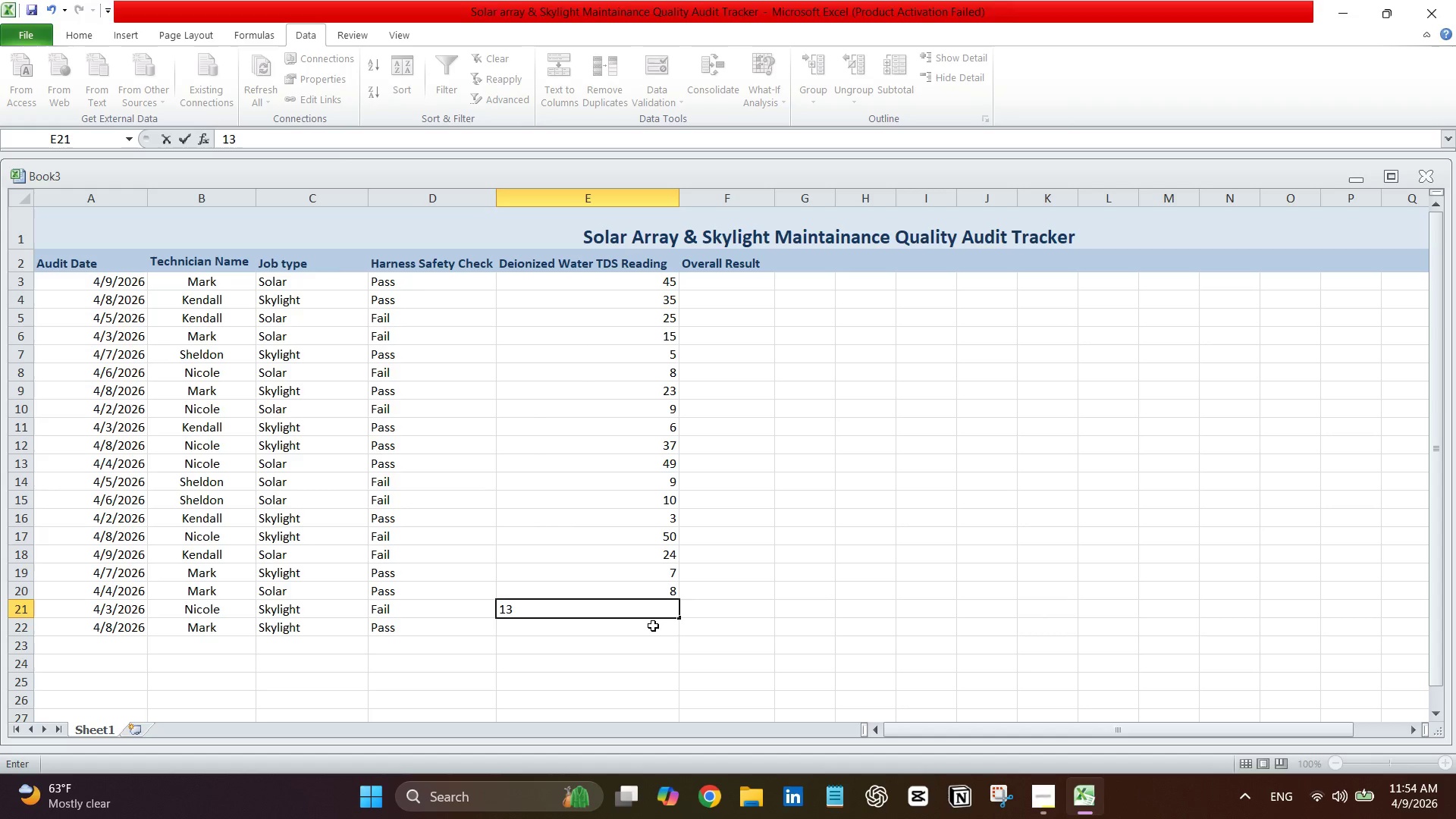 
left_click([653, 626])
 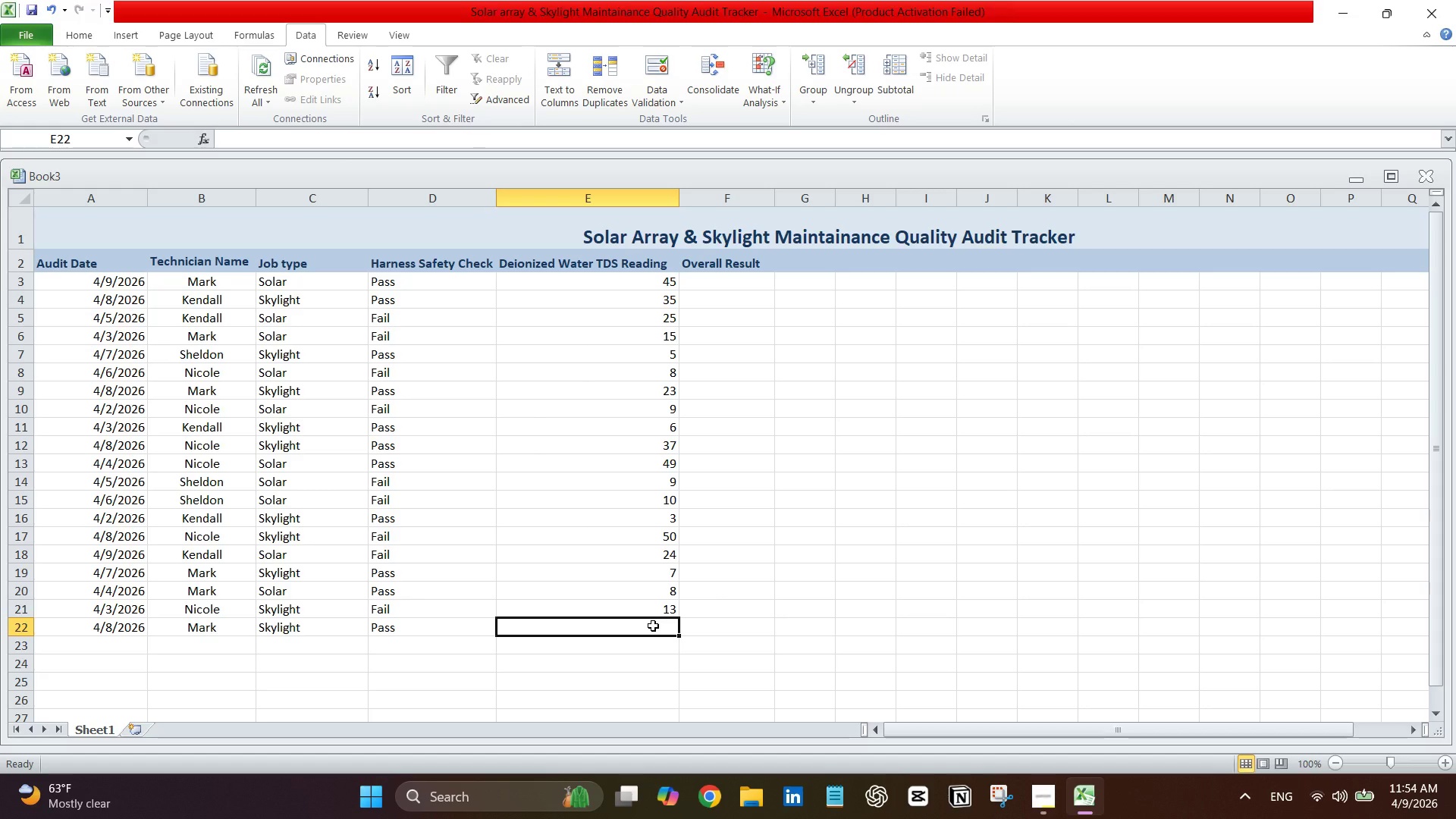 
key(2)
 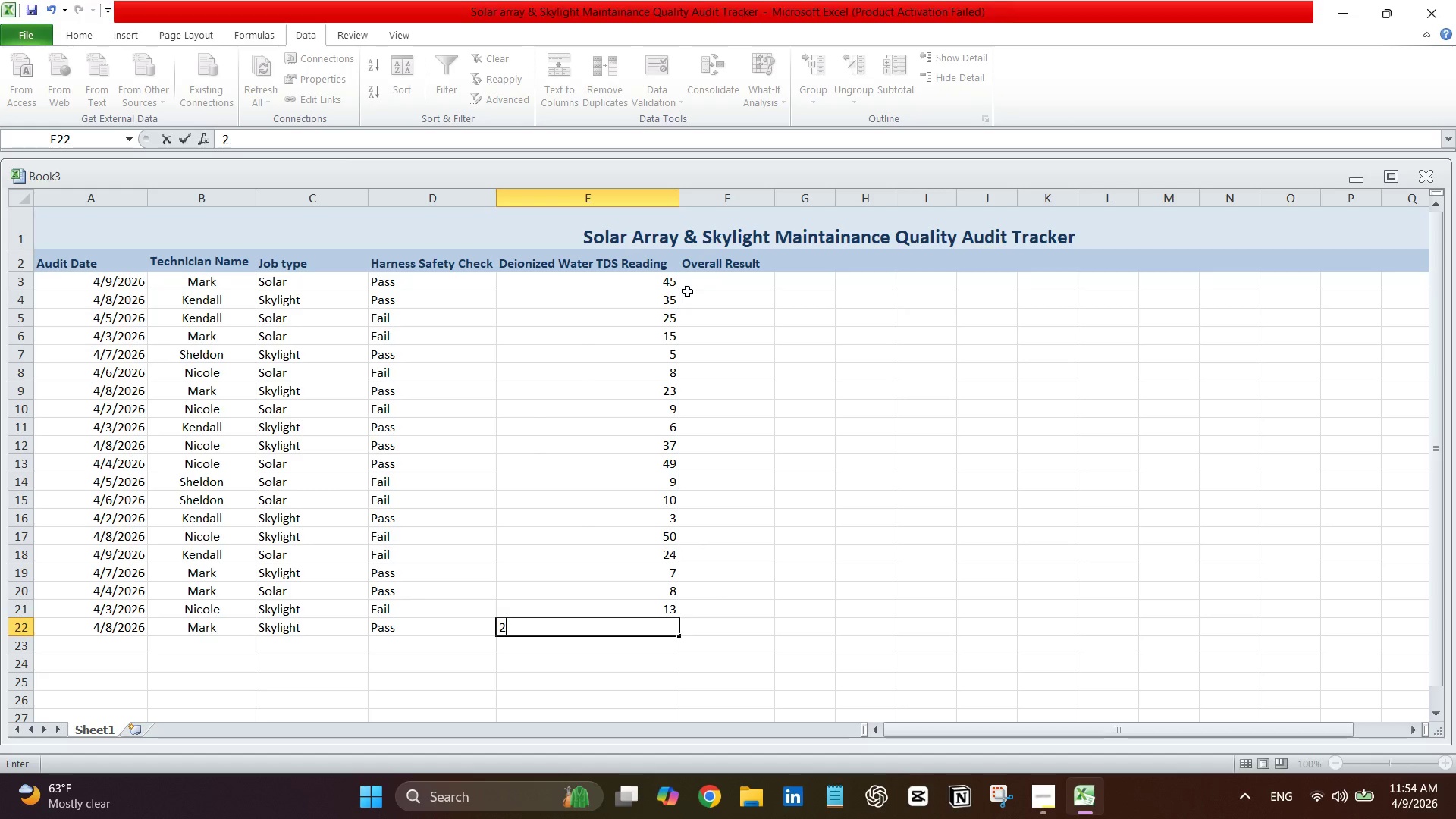 
left_click([709, 279])
 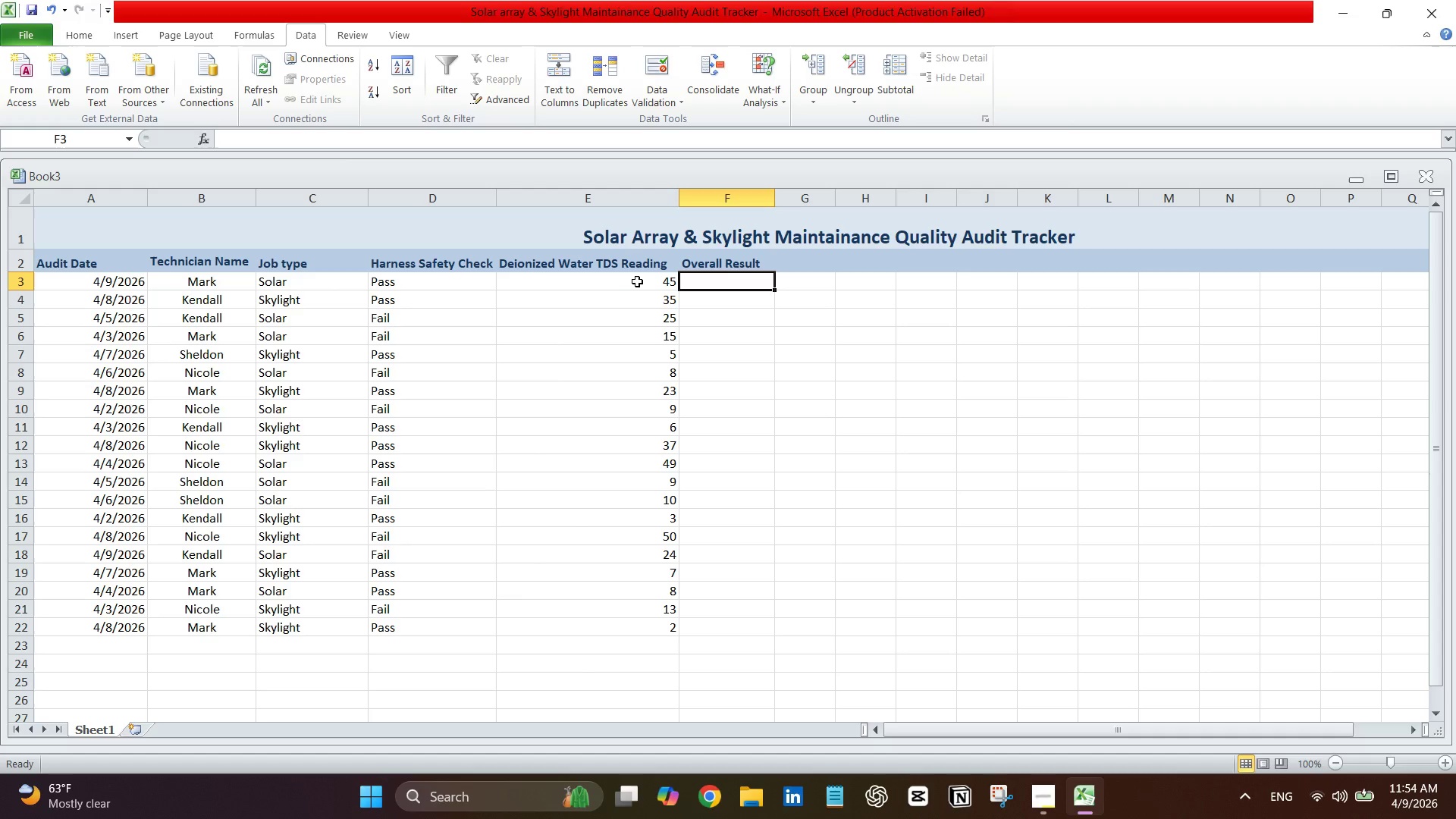 
left_click([626, 282])
 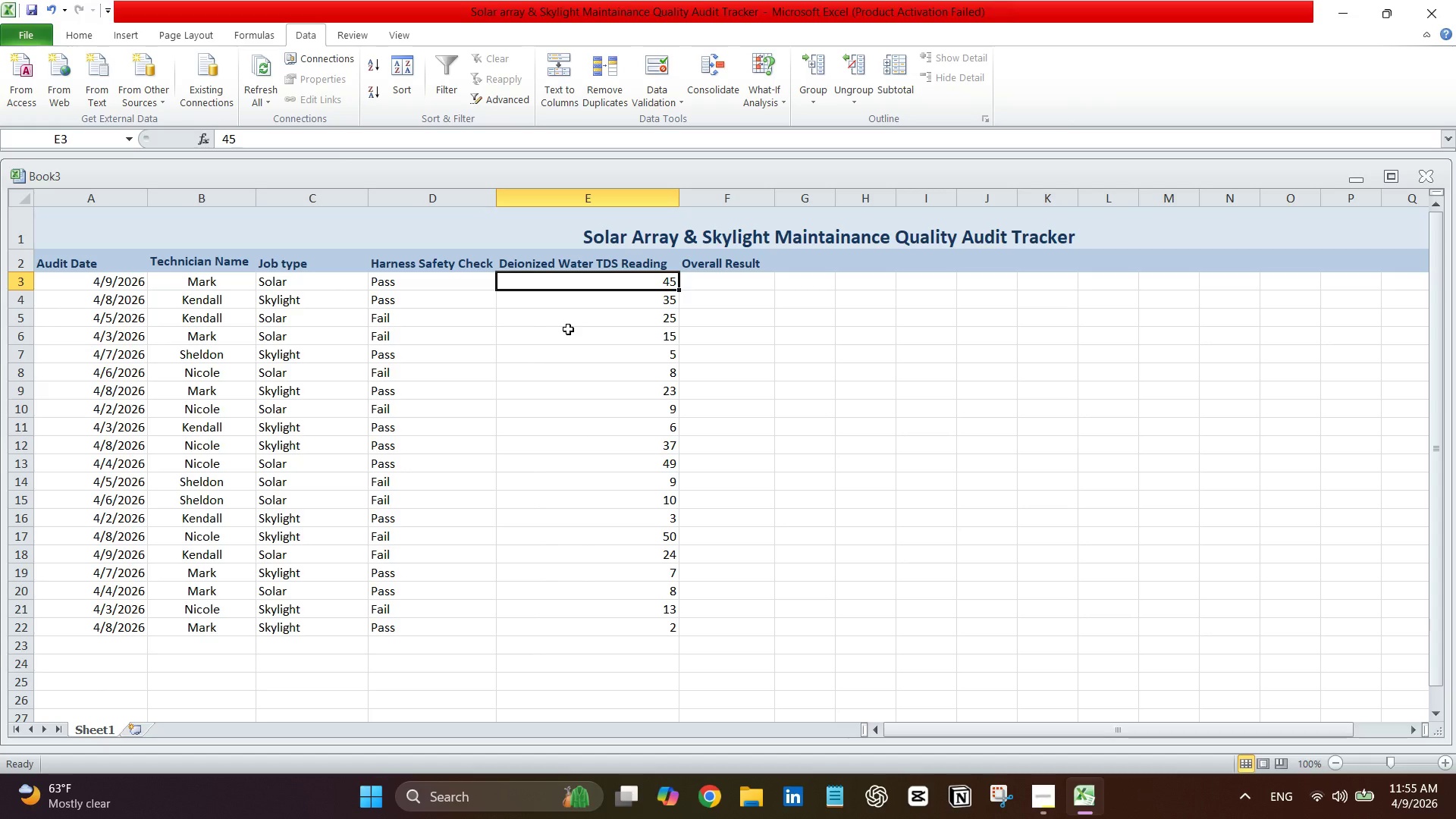 
wait(35.31)
 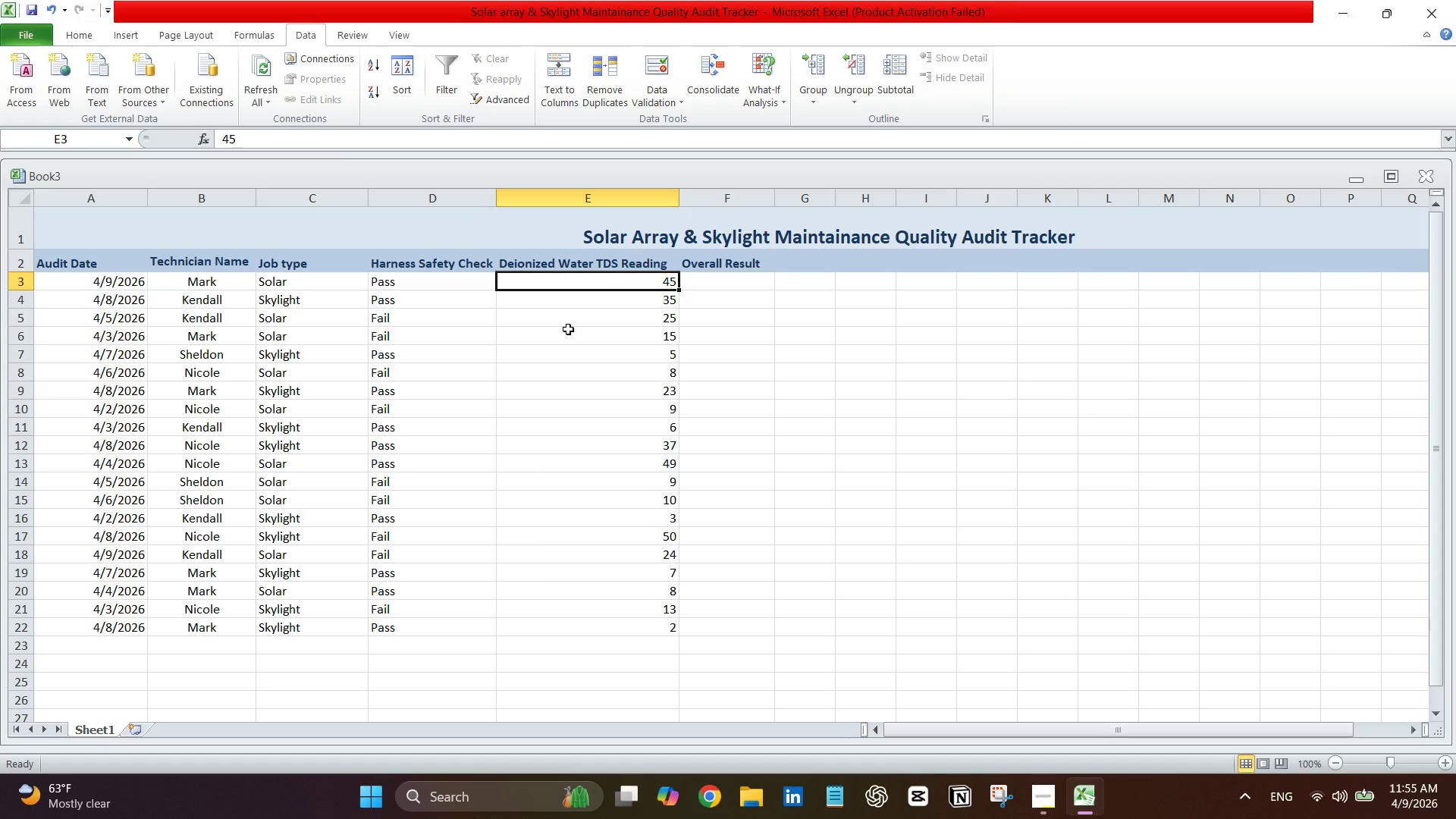 
left_click([456, 266])
 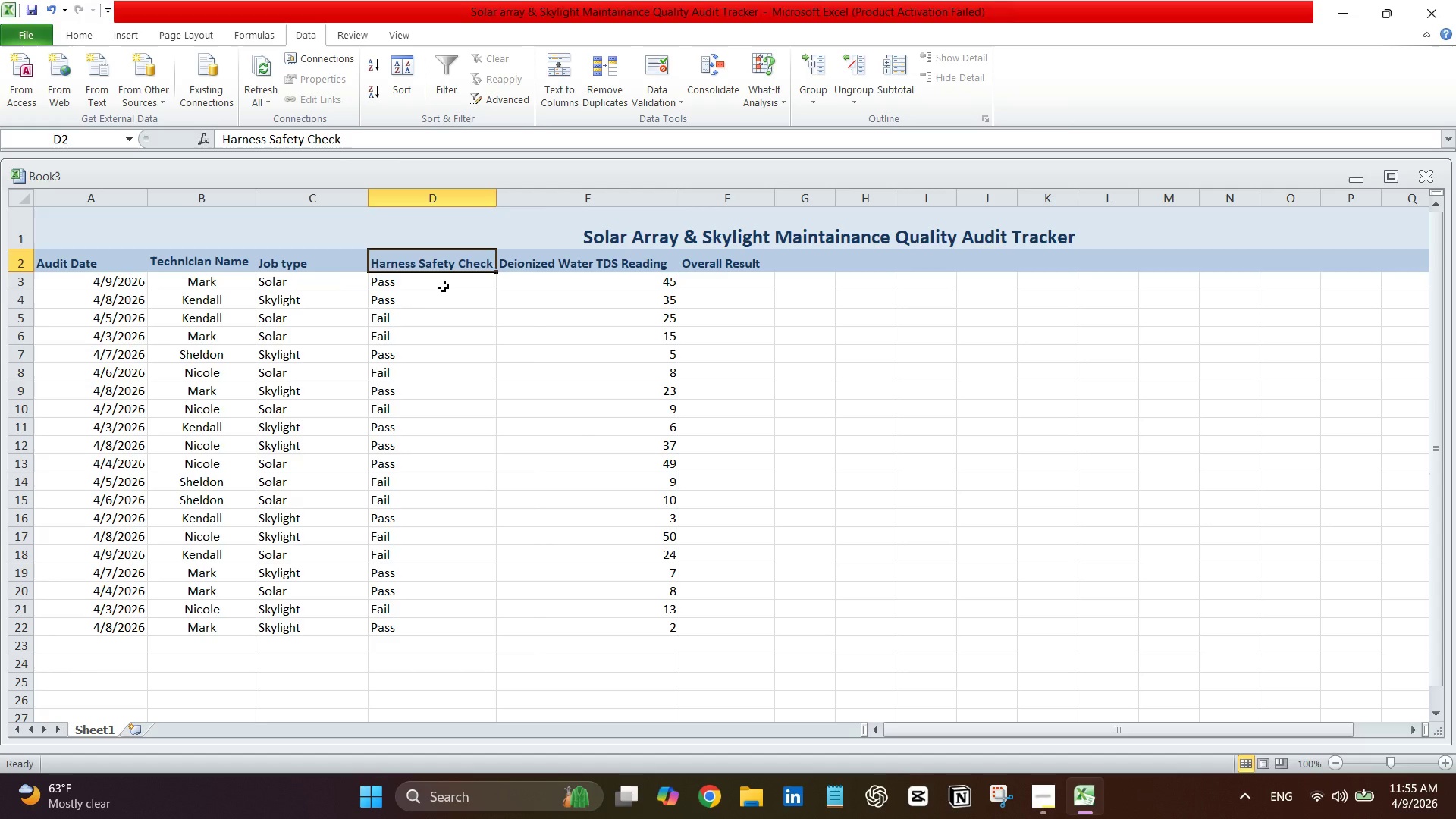 
wait(10.48)
 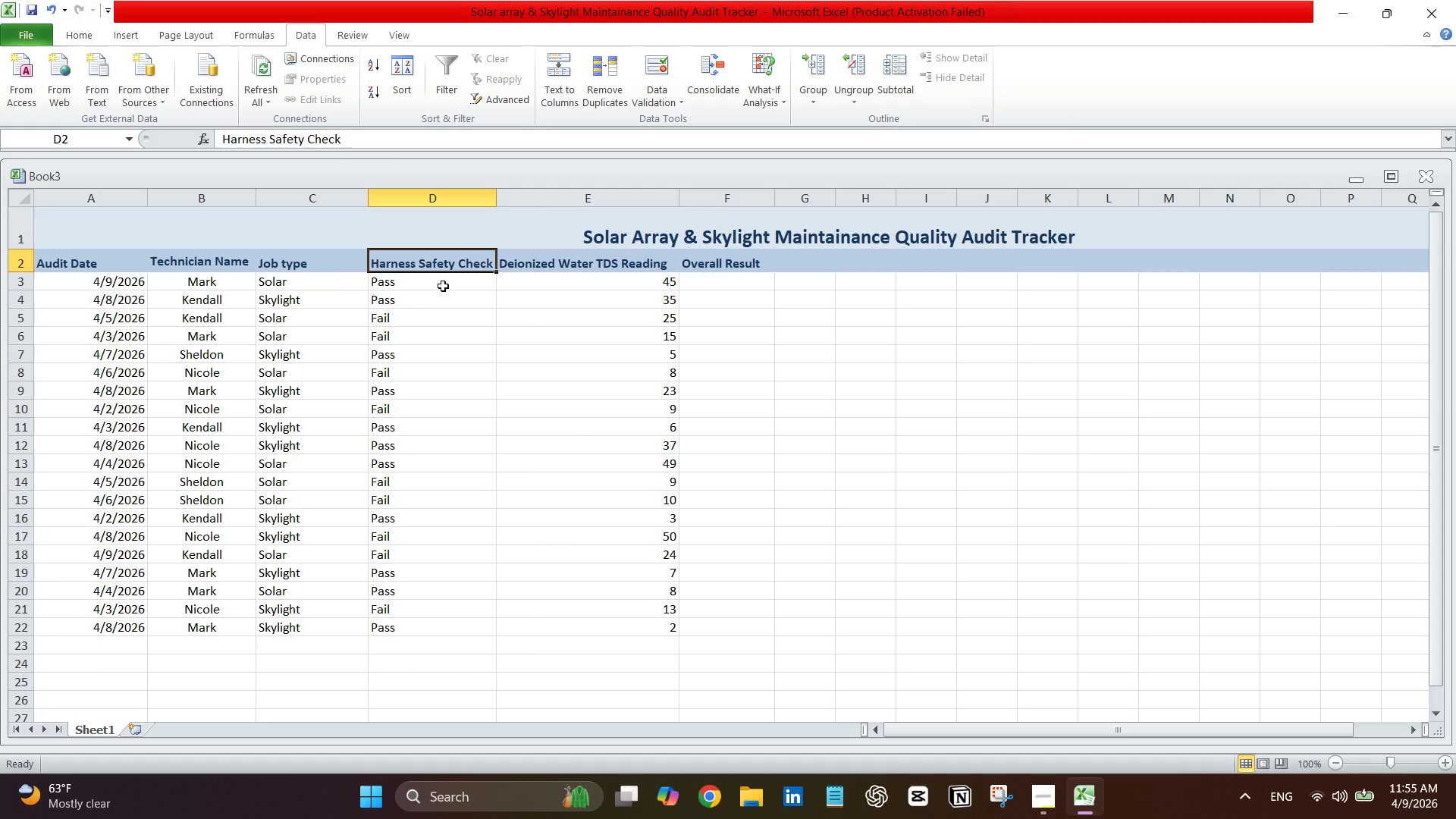 
left_click([723, 288])
 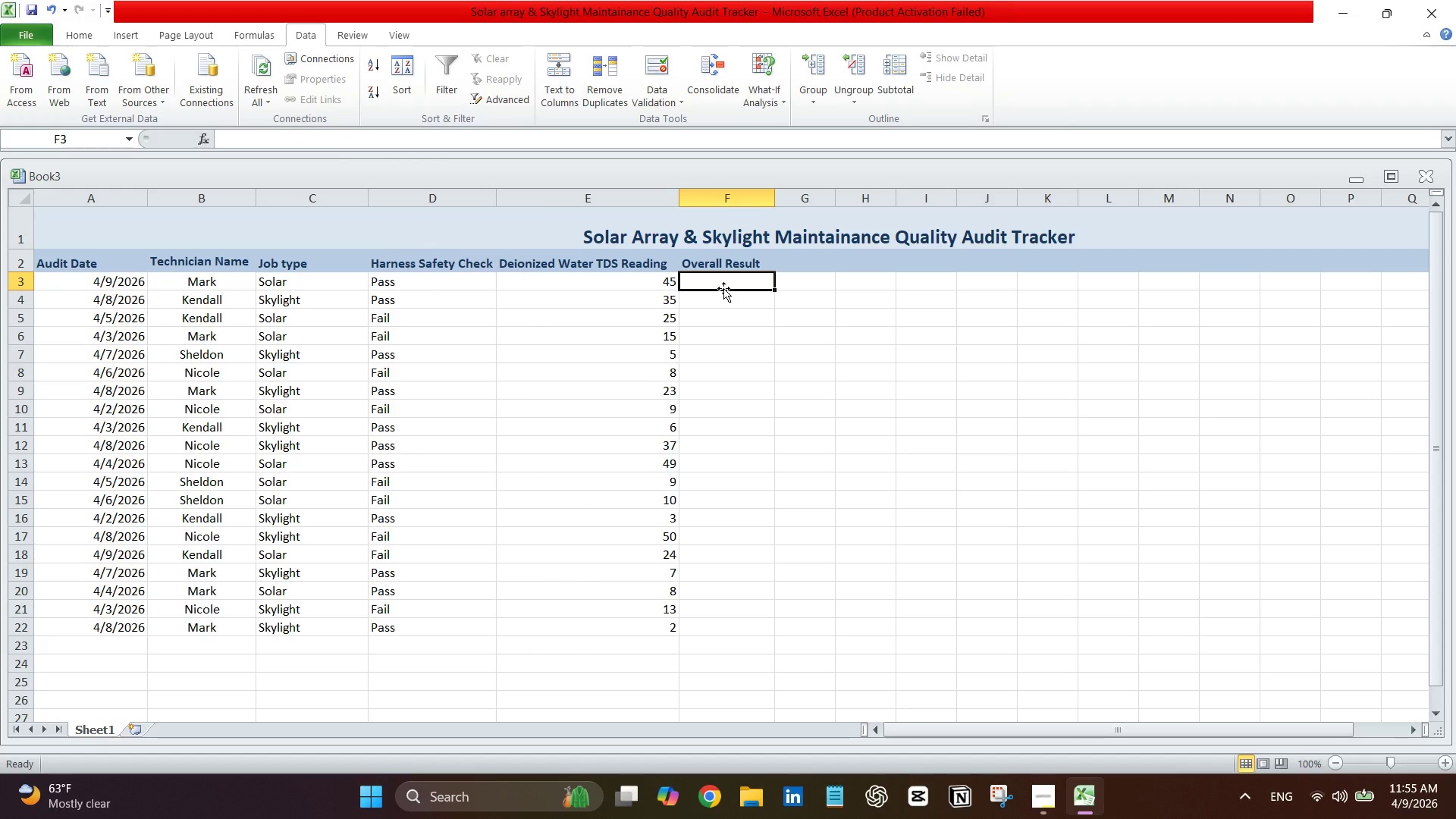 
wait(12.14)
 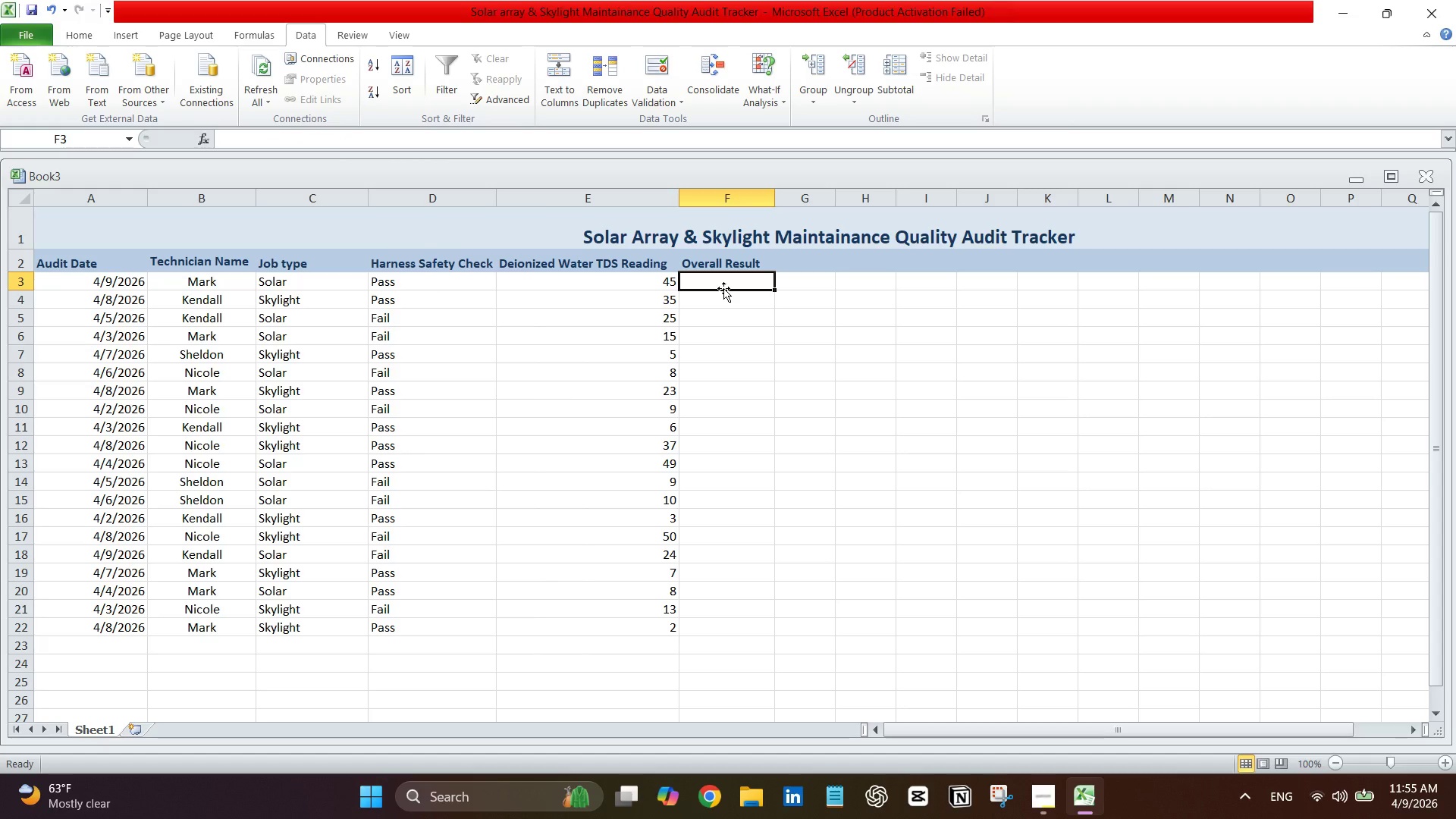 
left_click([736, 261])
 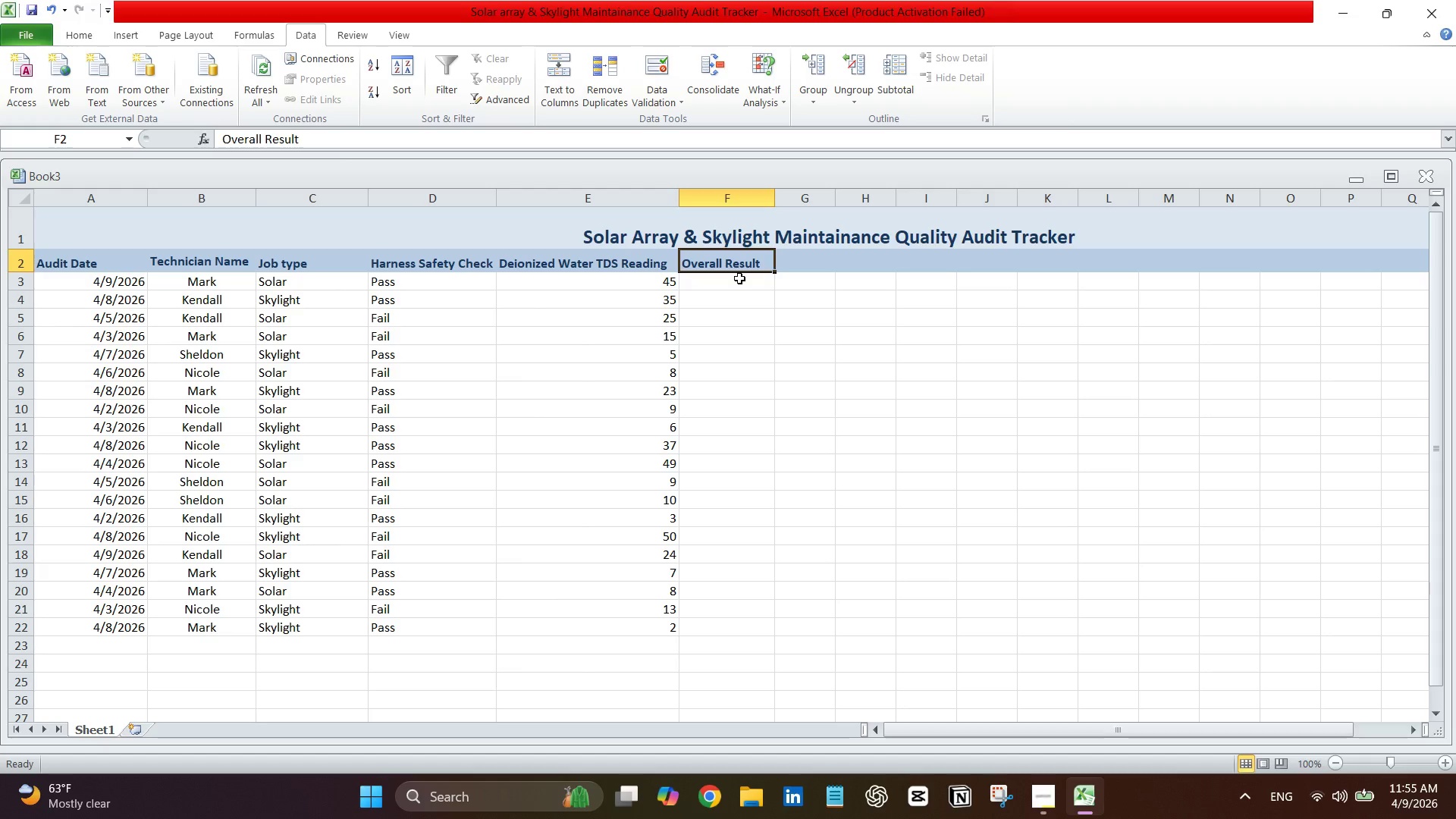 
left_click_drag(start_coordinate=[739, 278], to_coordinate=[726, 626])
 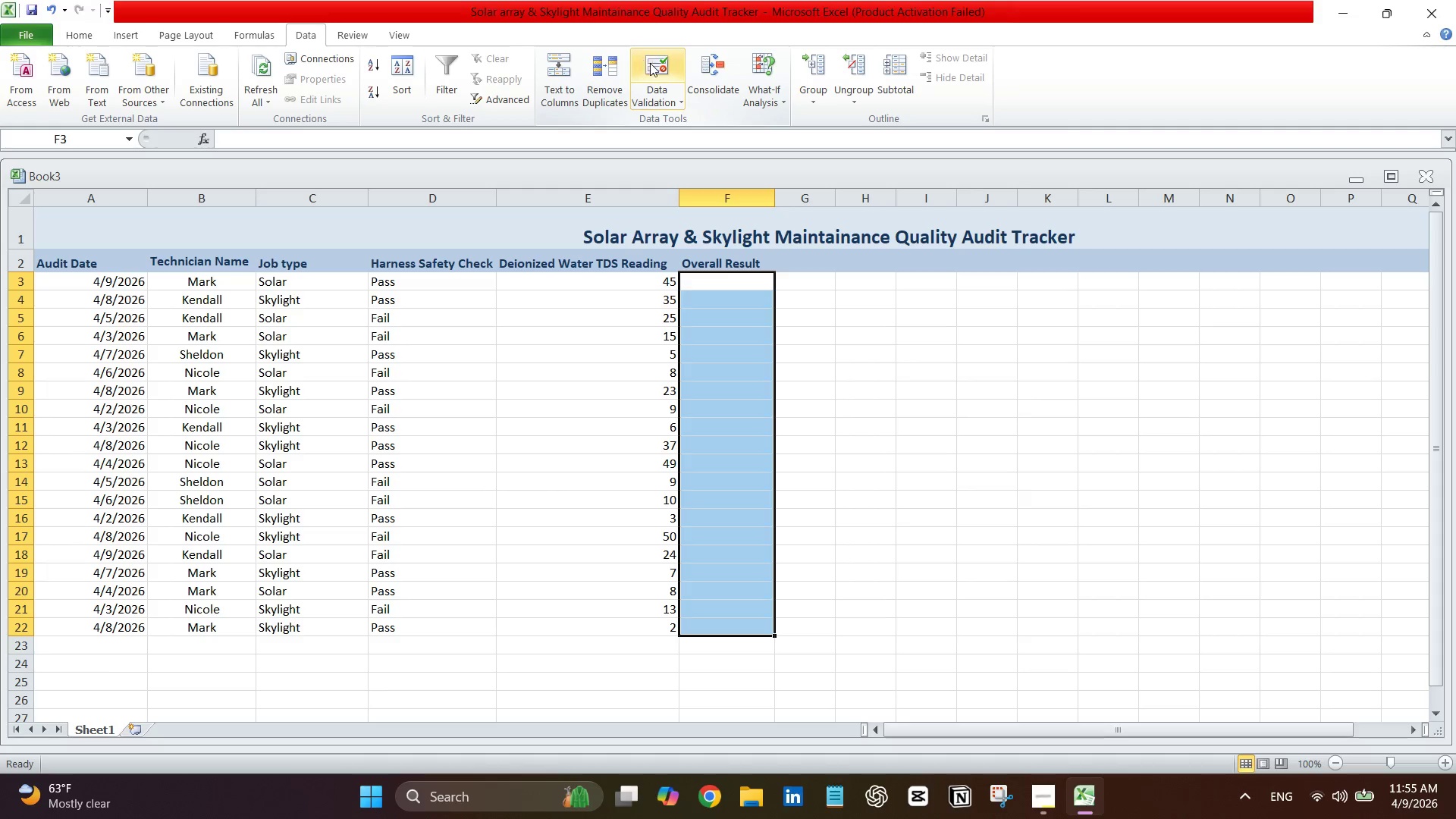 
left_click([650, 63])
 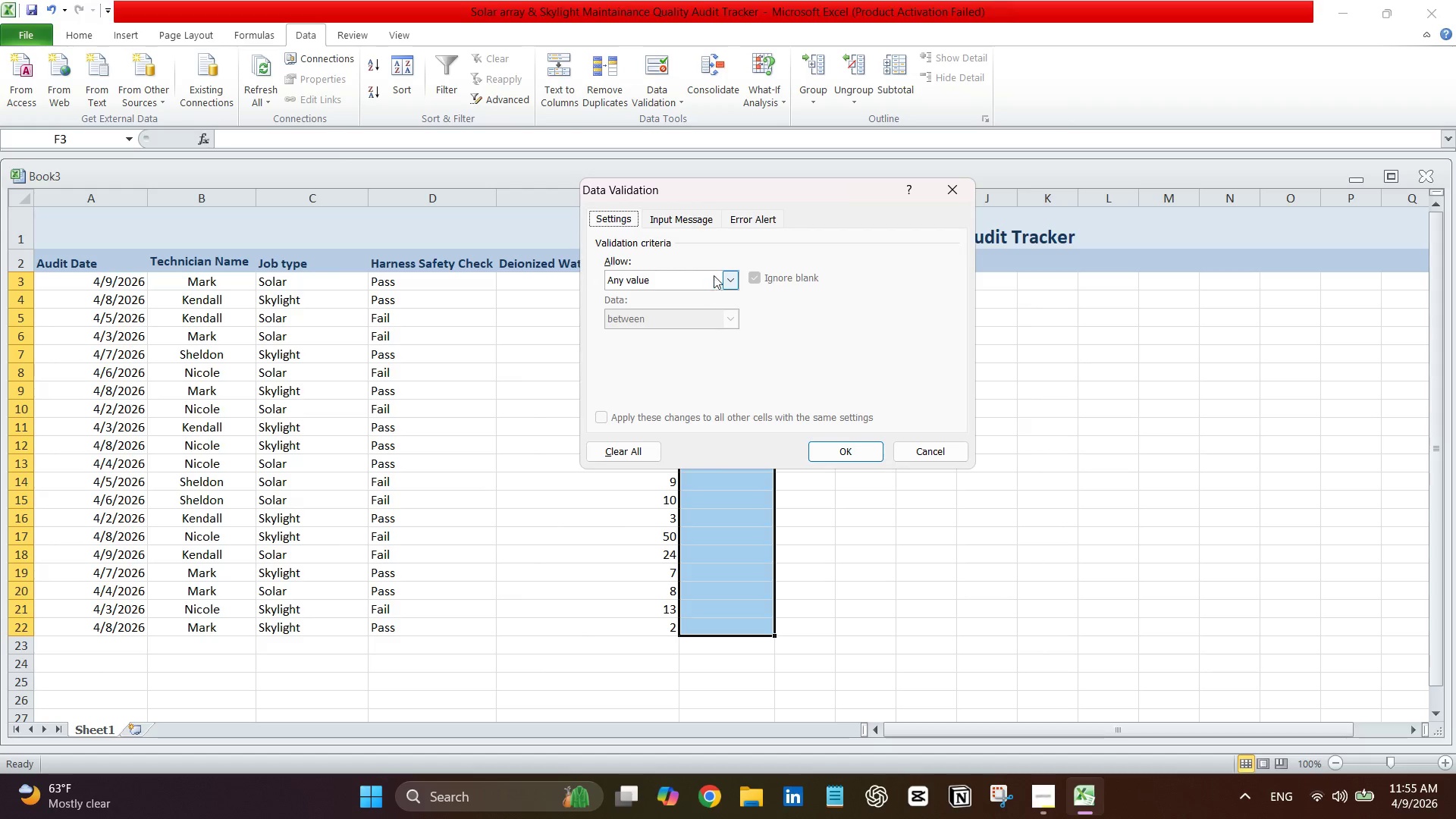 
left_click([730, 275])
 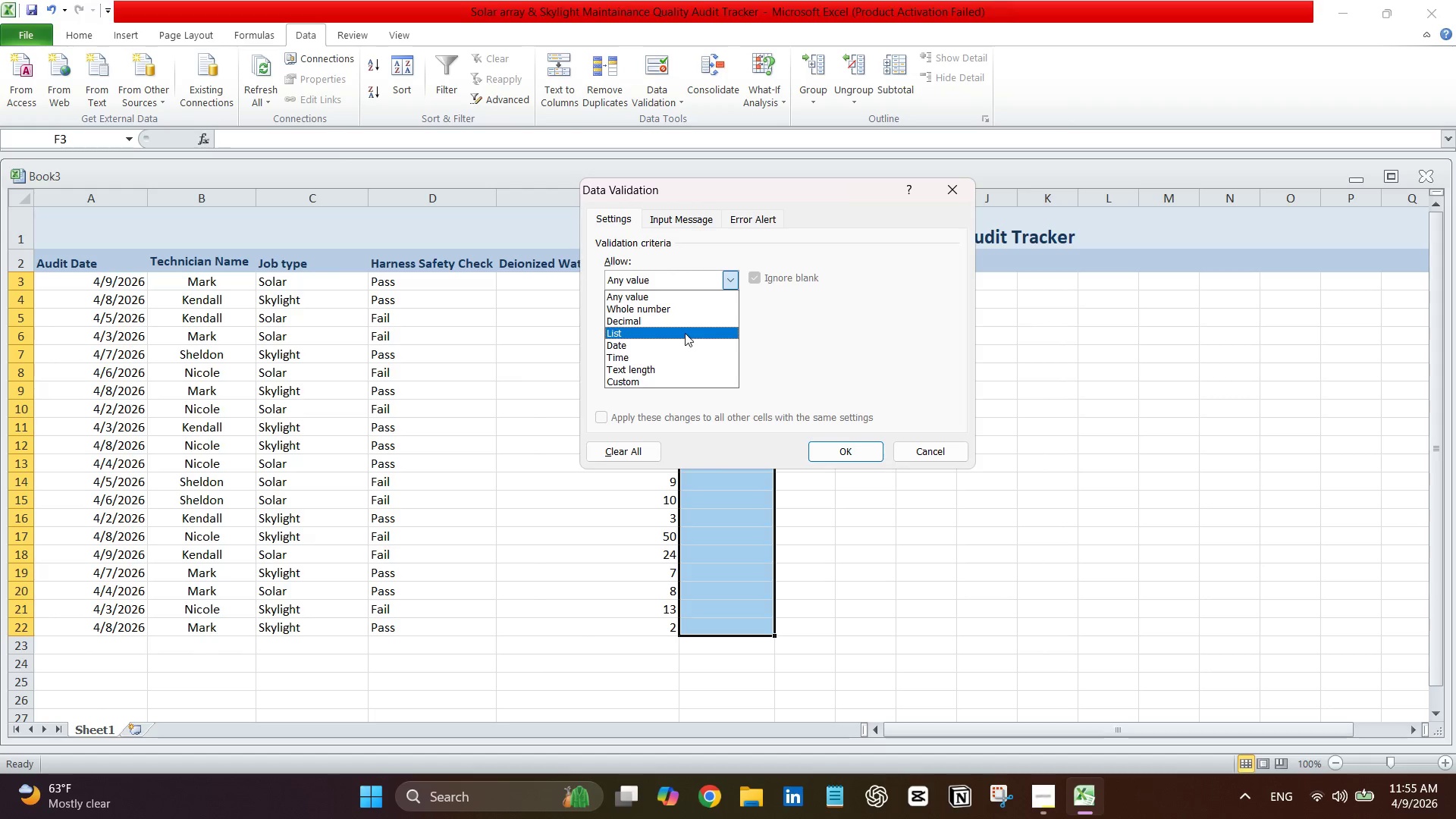 
left_click([681, 336])
 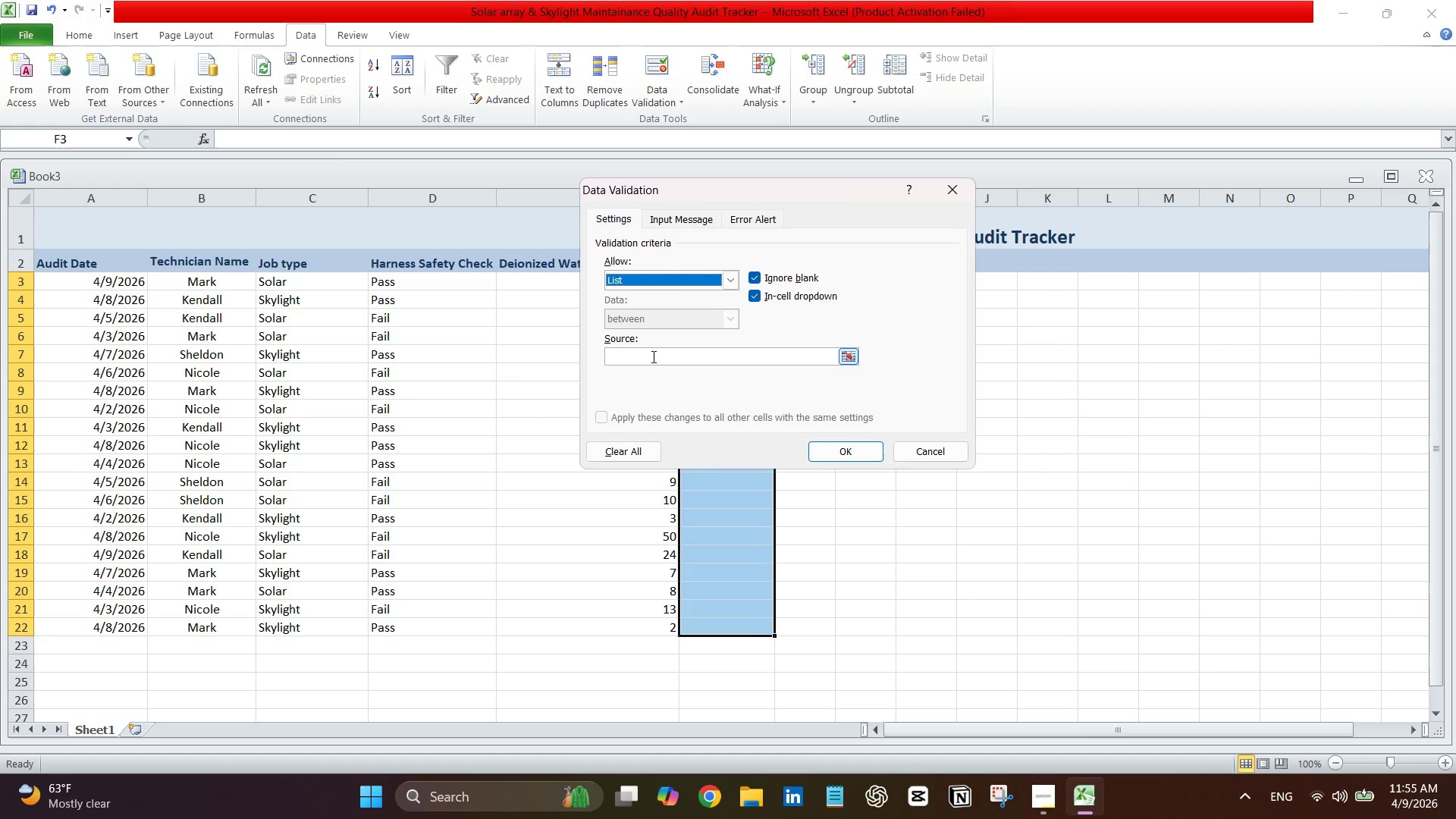 
left_click([651, 358])
 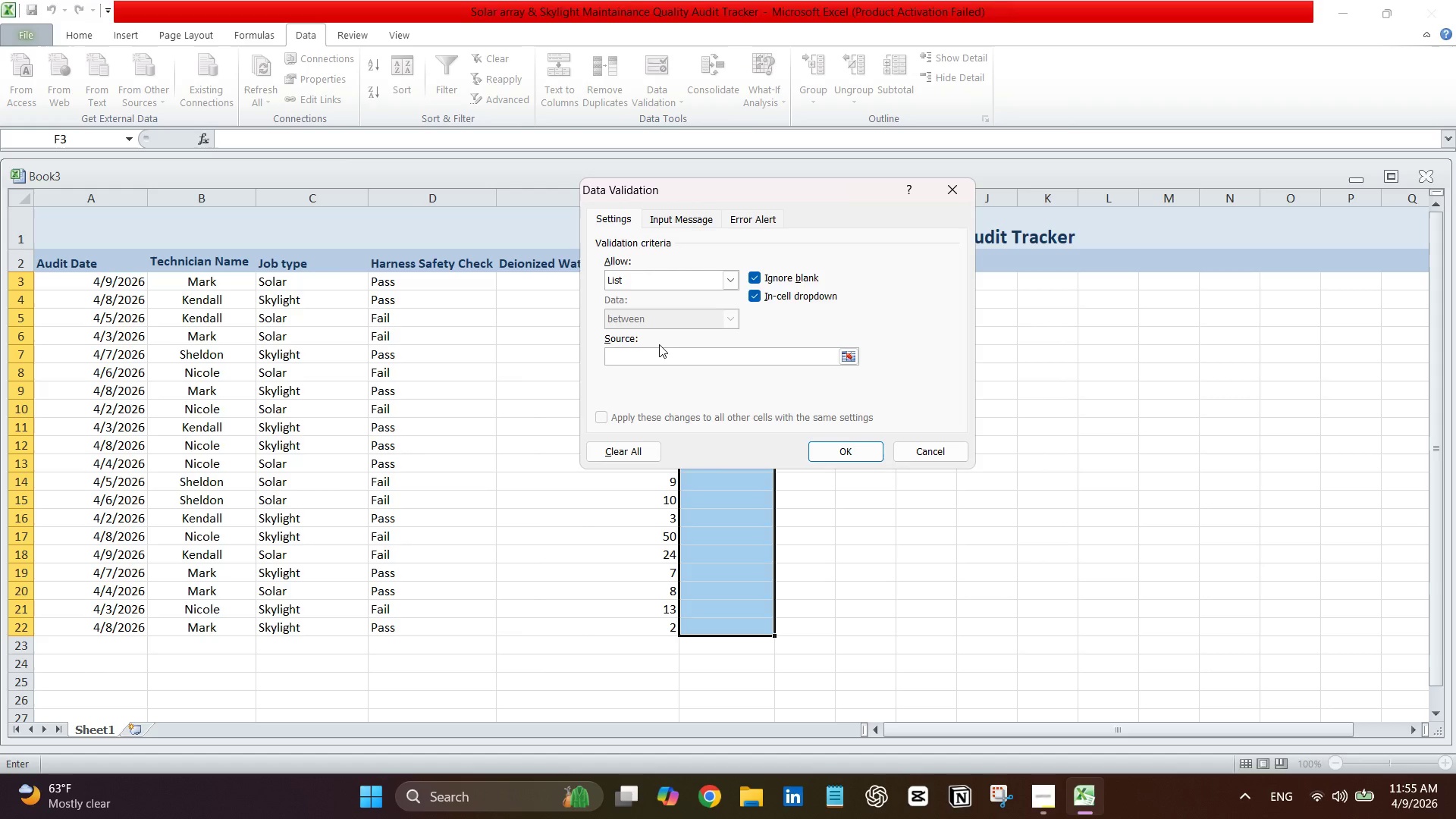 
type(Pass,Fail)
 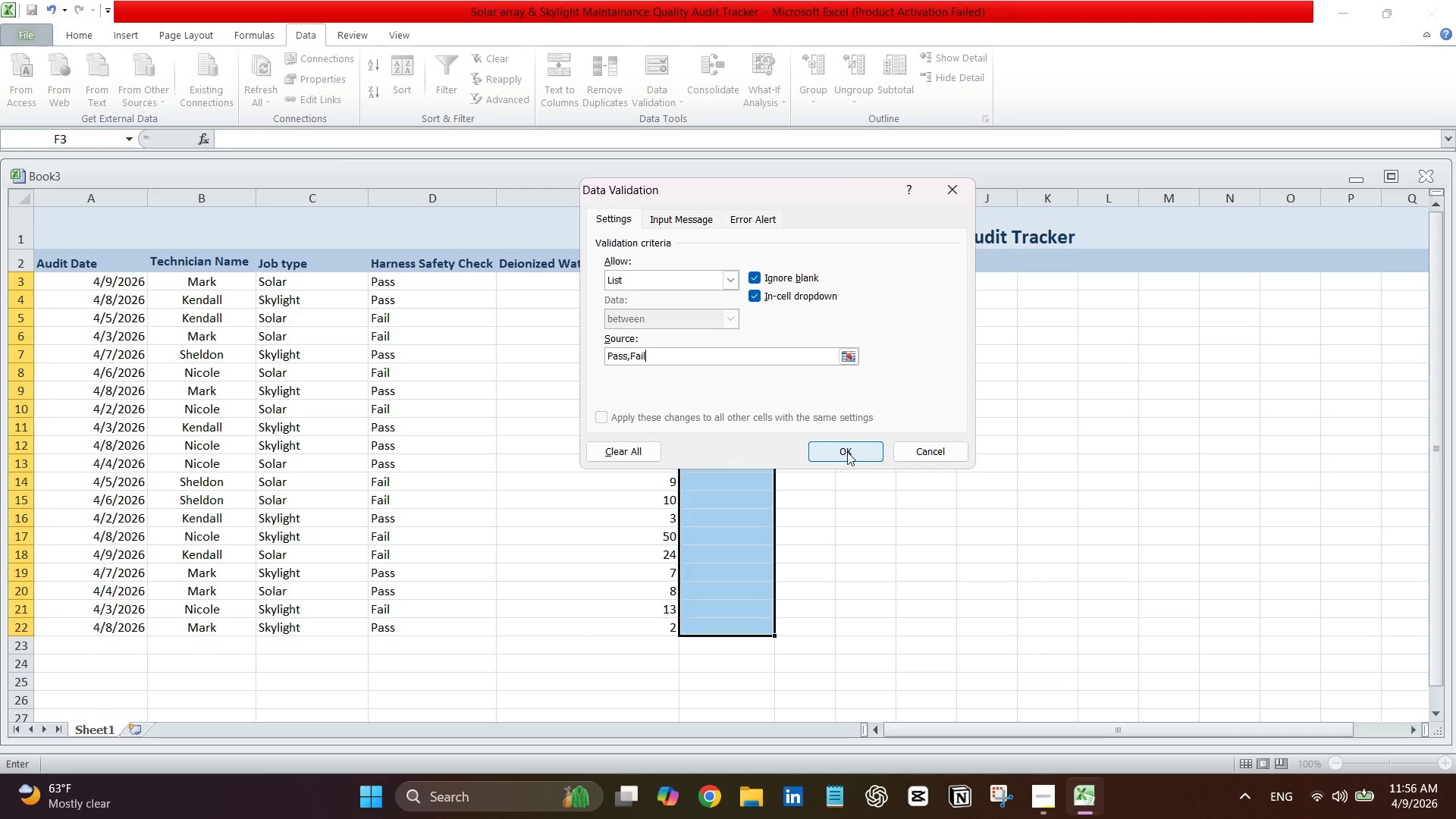 
left_click([847, 452])
 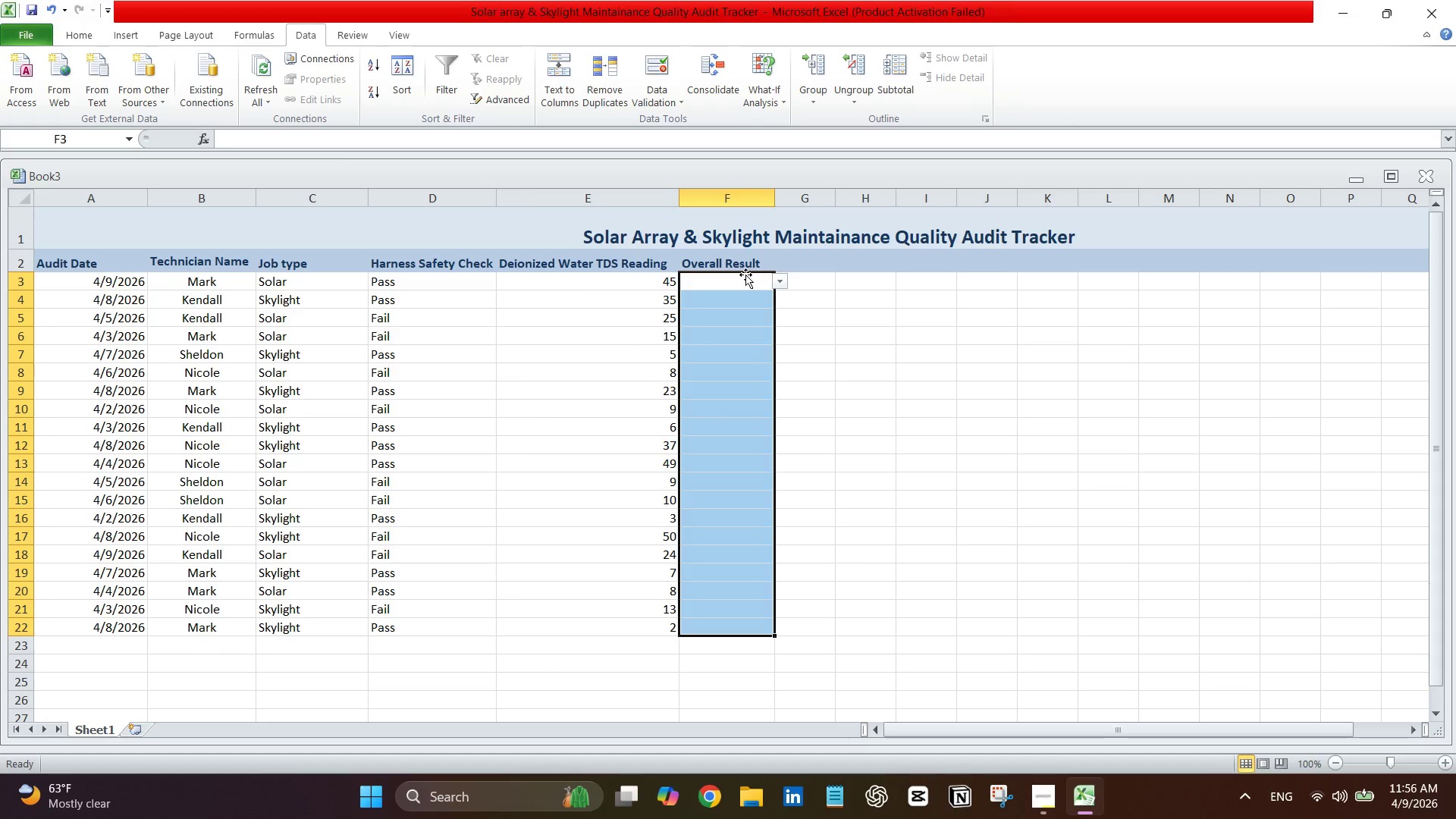 
left_click([741, 275])
 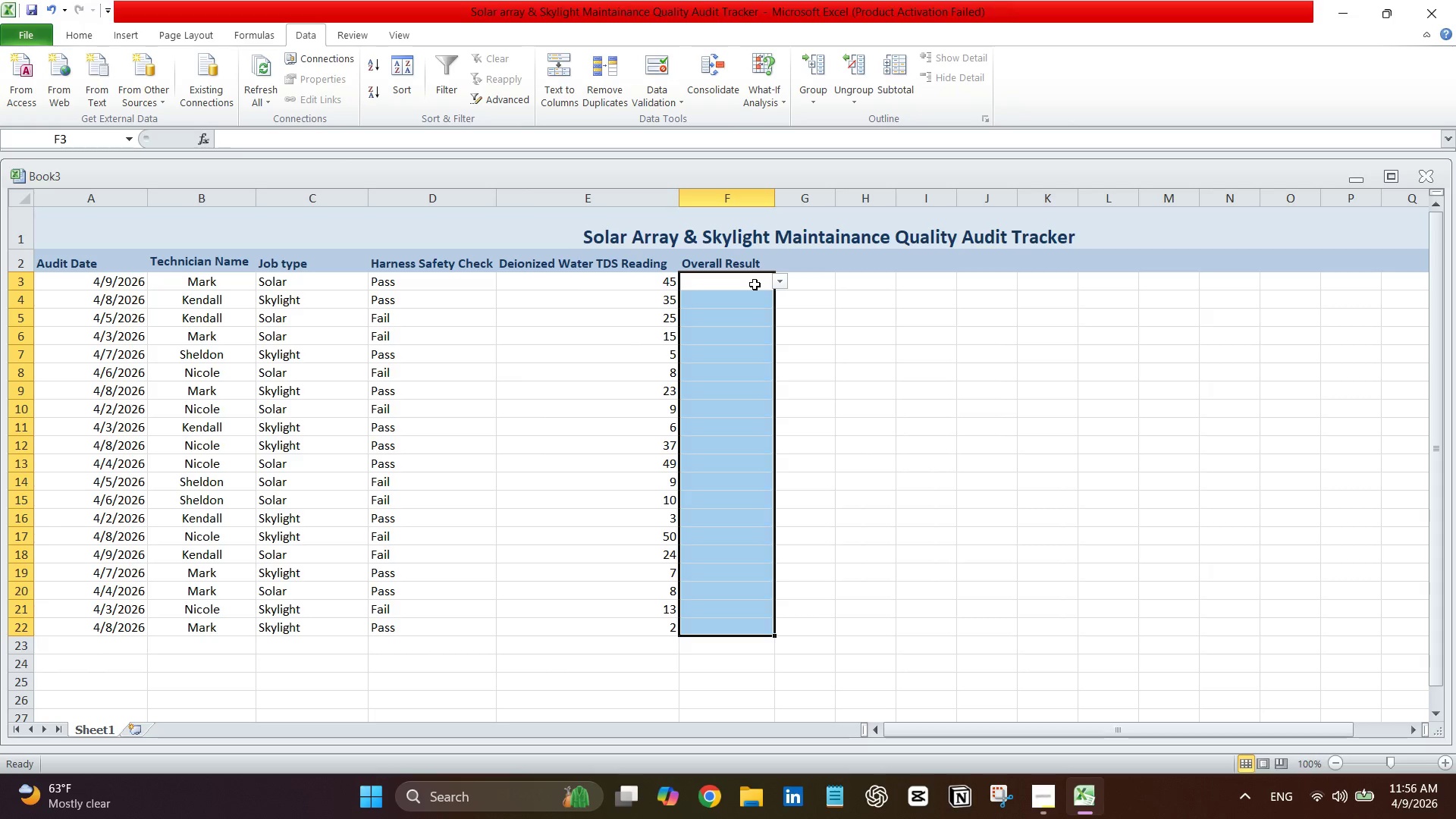 
left_click([755, 287])
 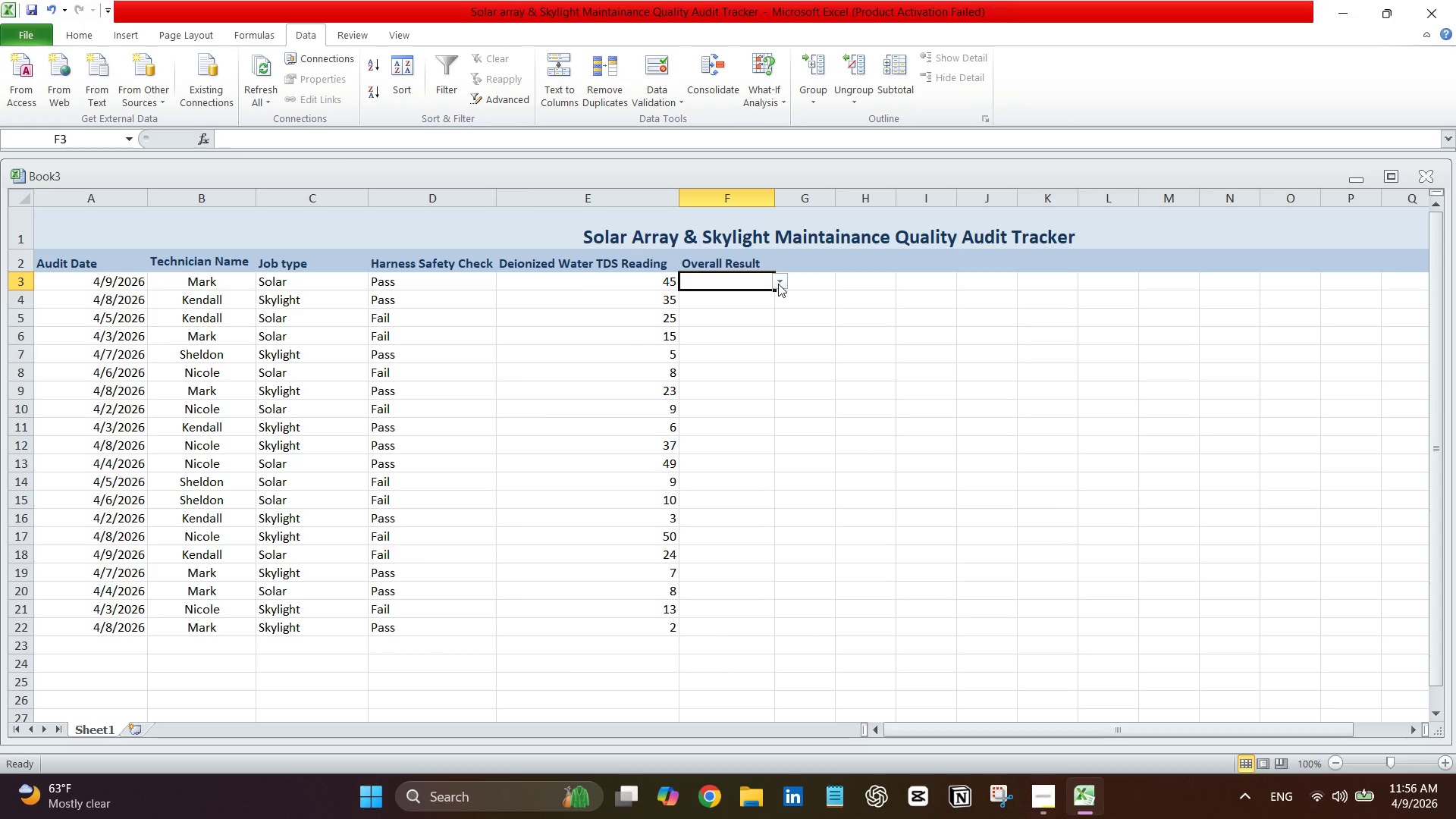 
left_click([778, 283])
 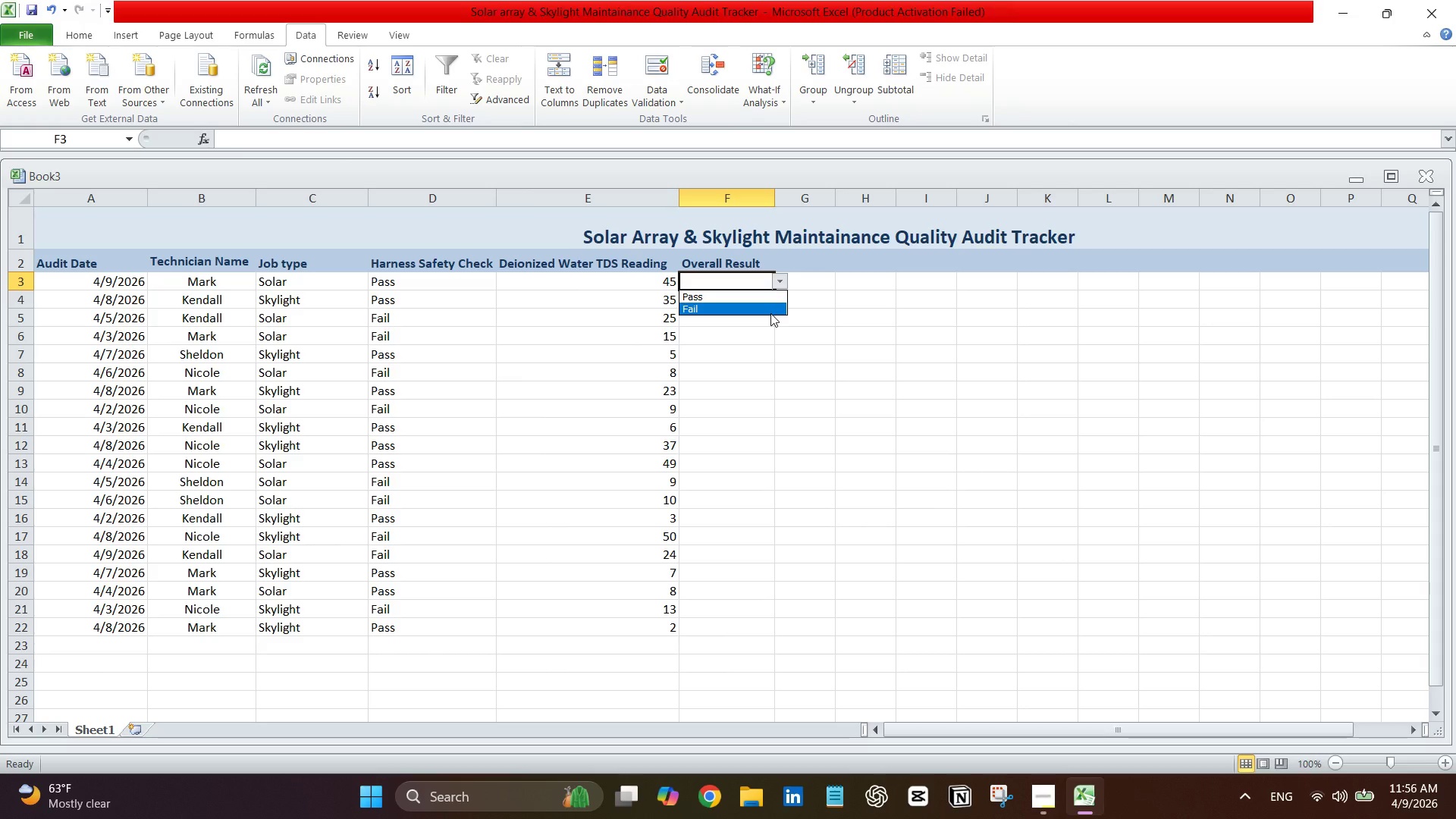 
left_click([770, 313])
 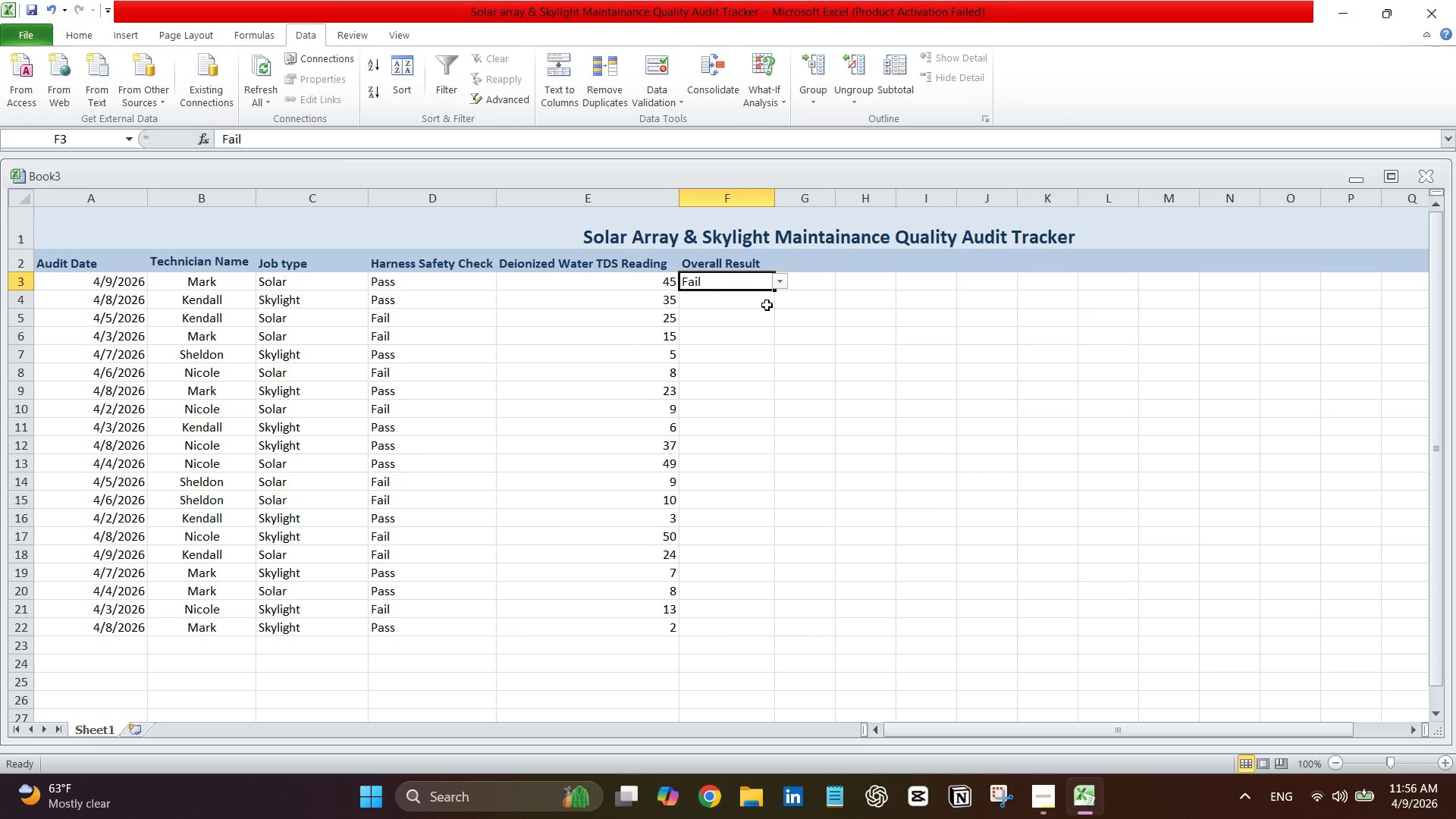 
left_click([767, 305])
 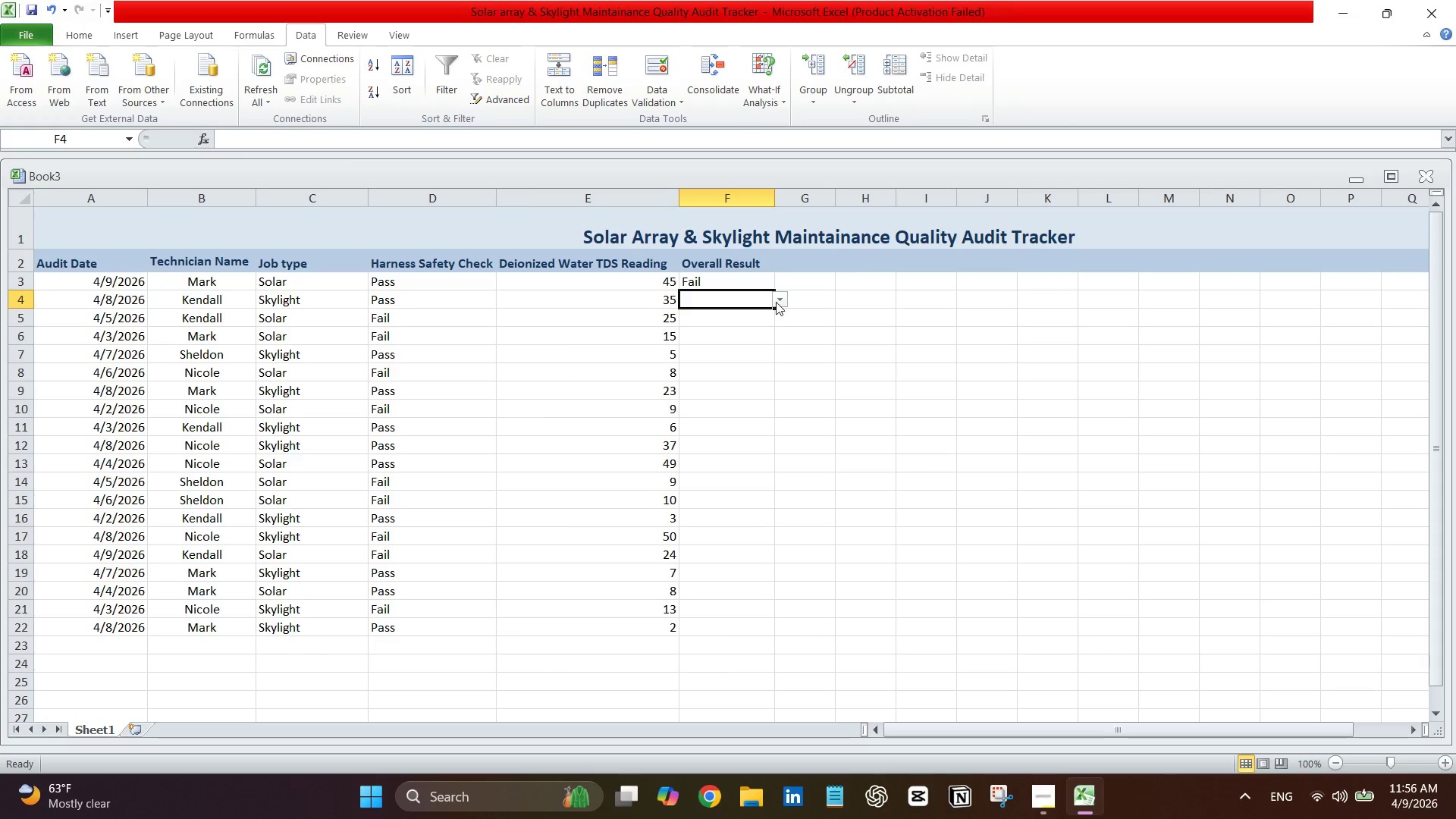 
left_click([776, 302])
 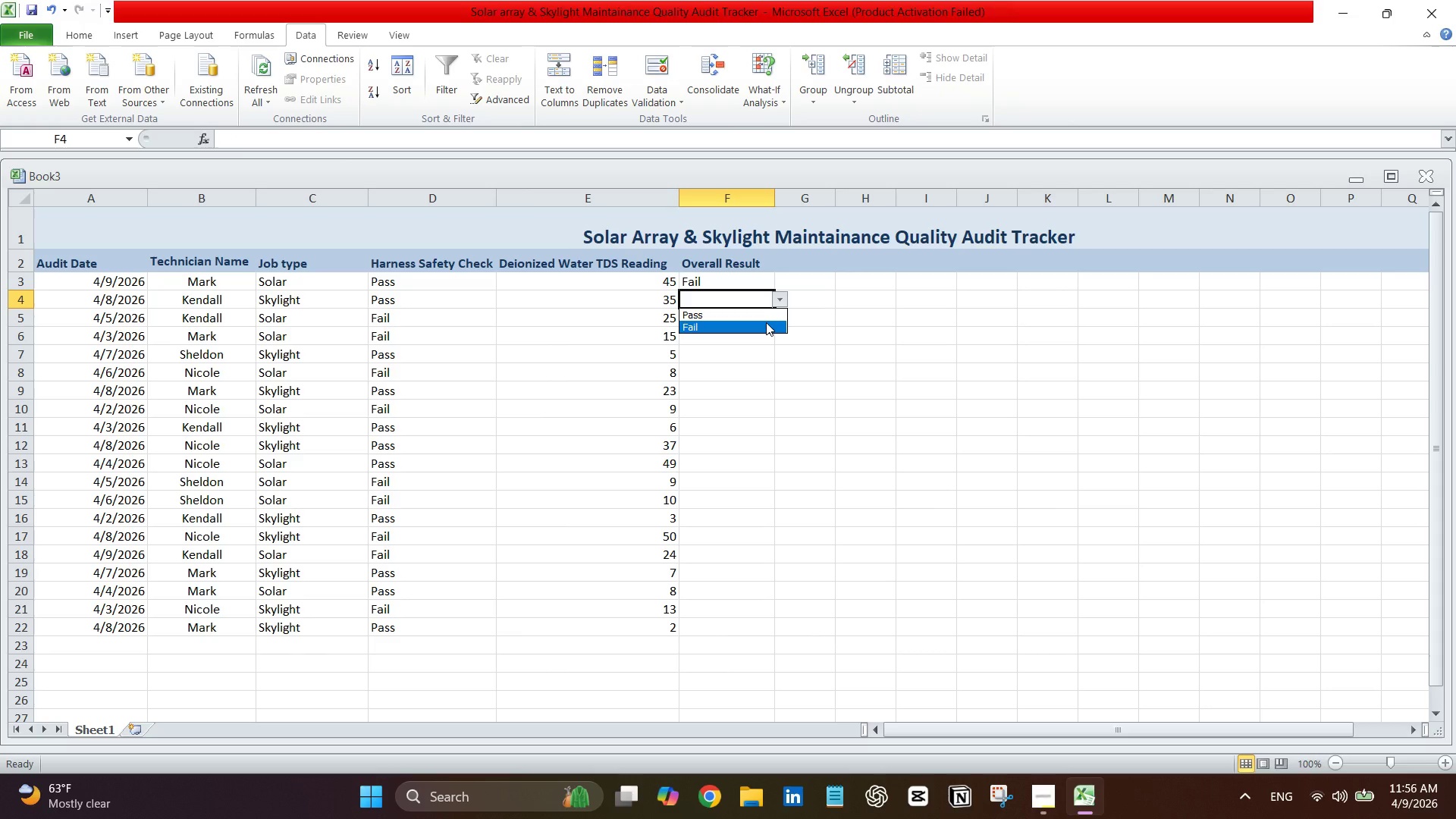 
left_click([766, 322])
 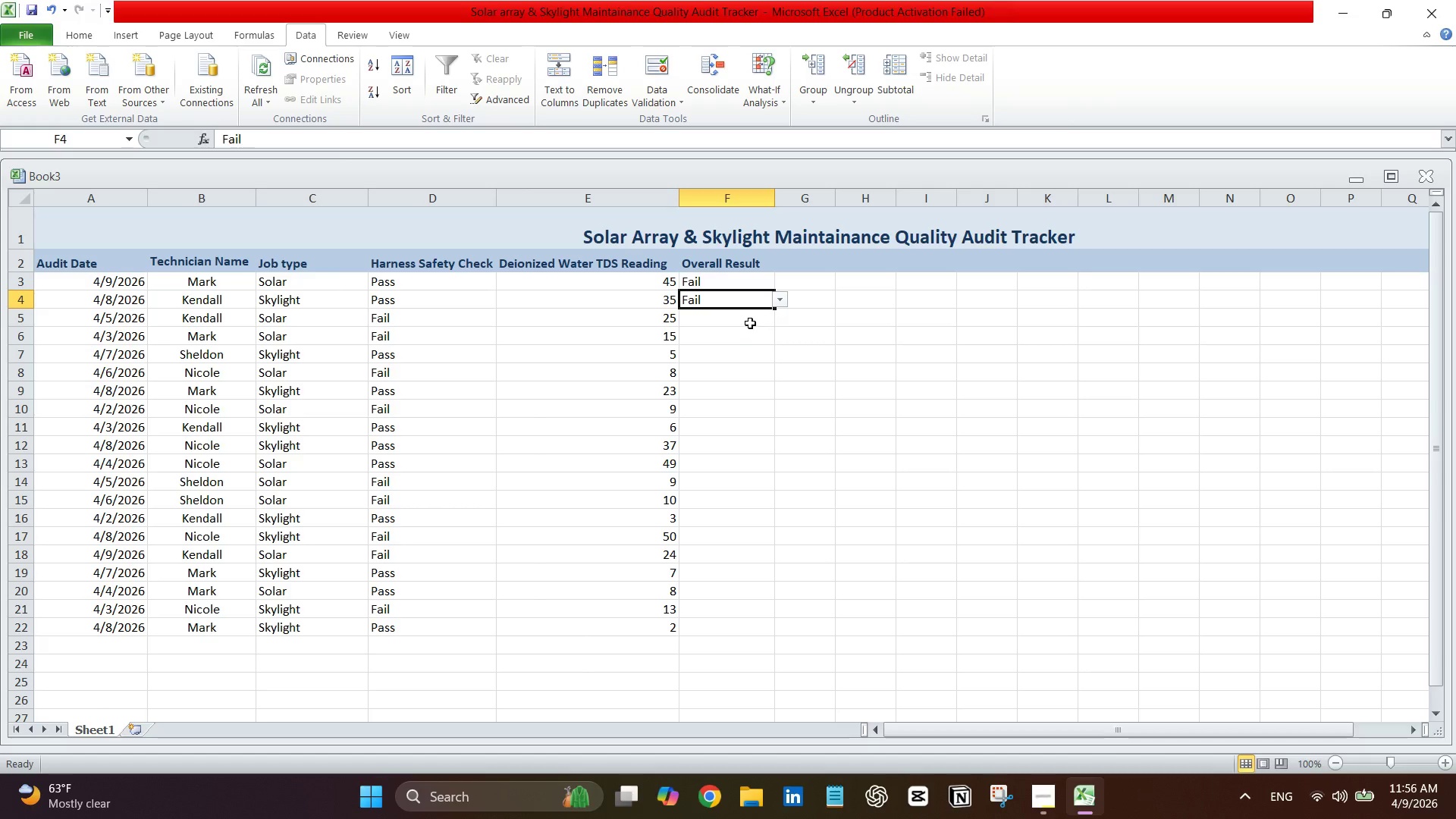 
left_click([750, 323])
 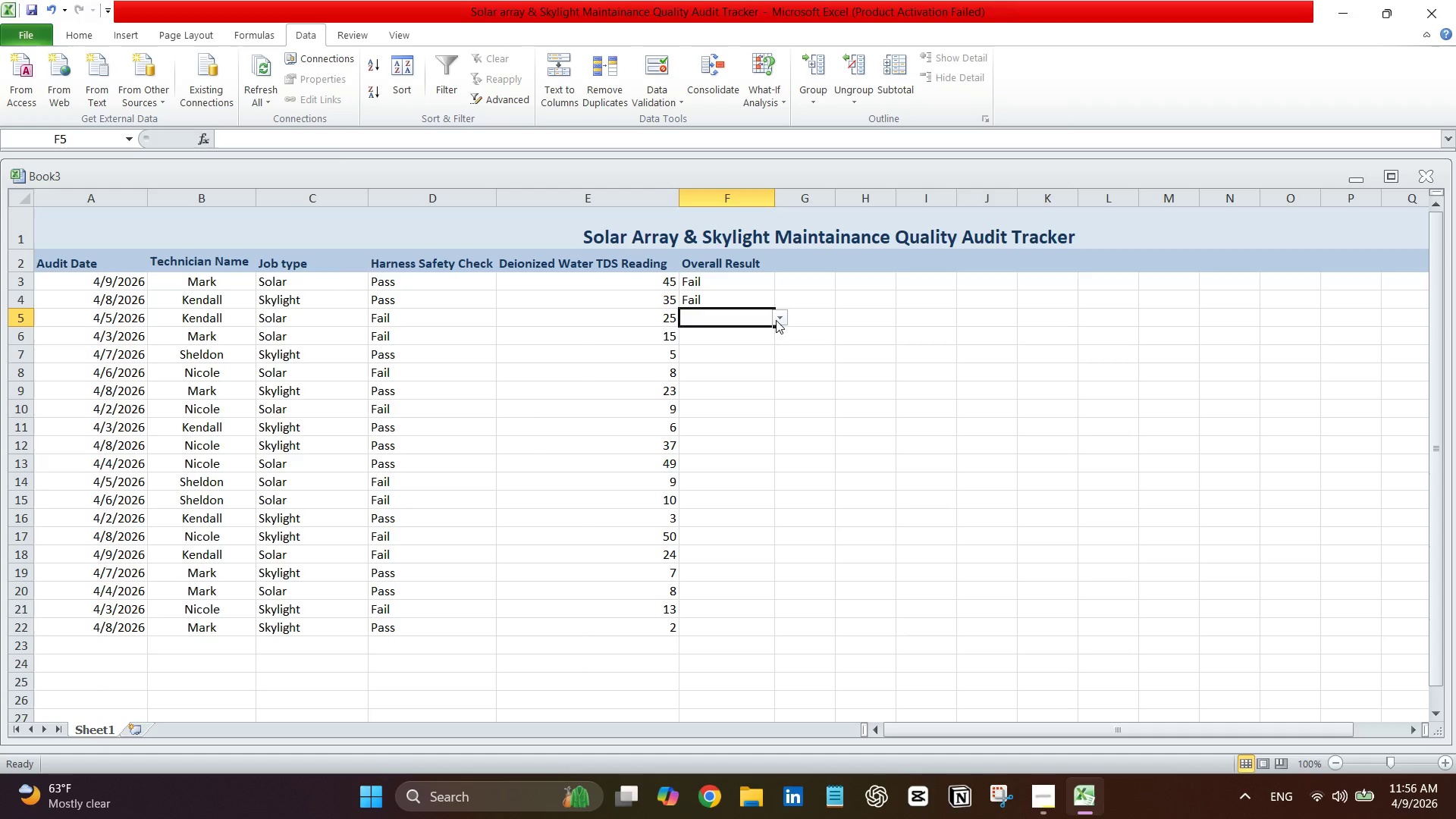 
left_click([776, 316])
 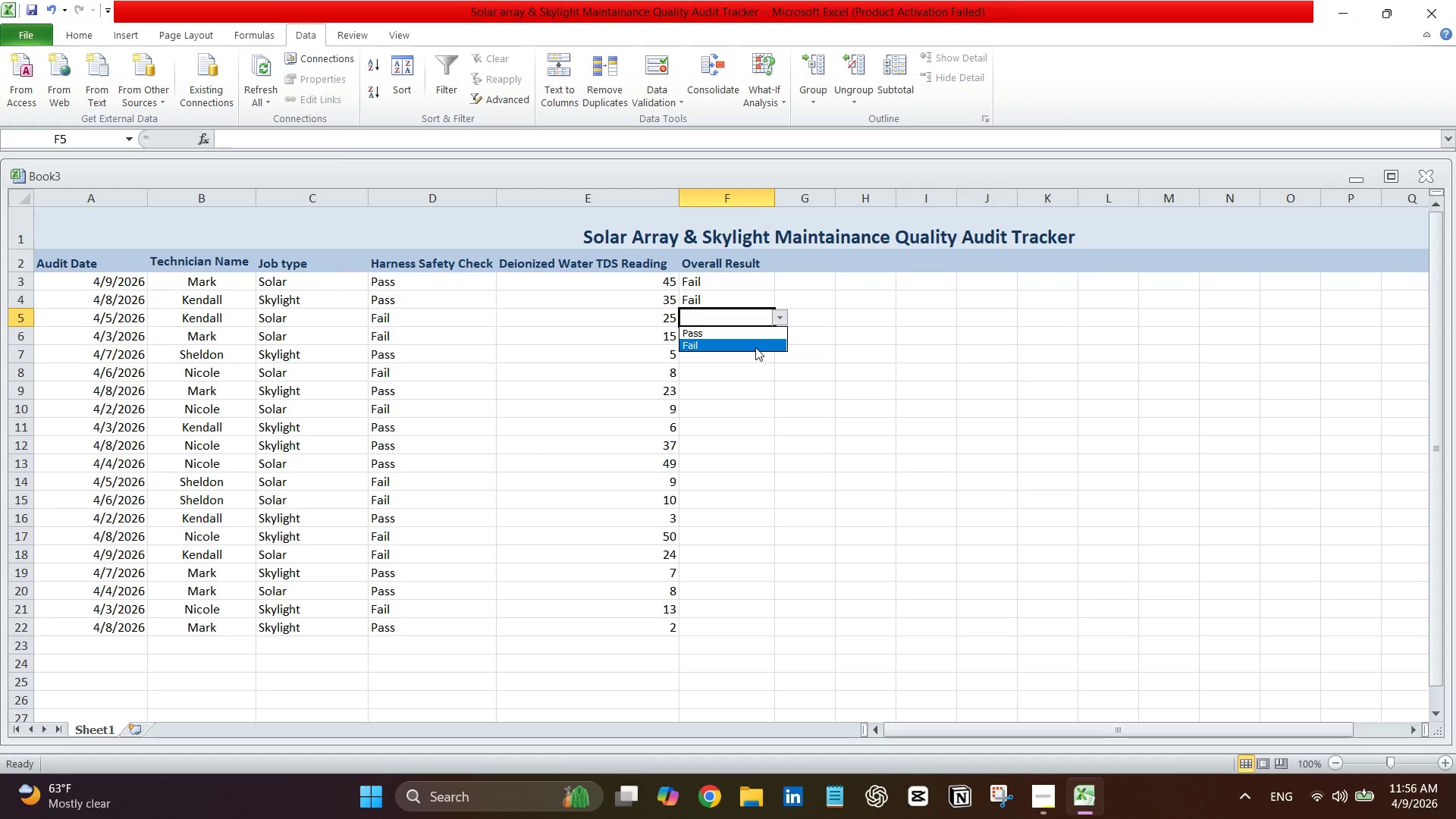 
left_click([755, 347])
 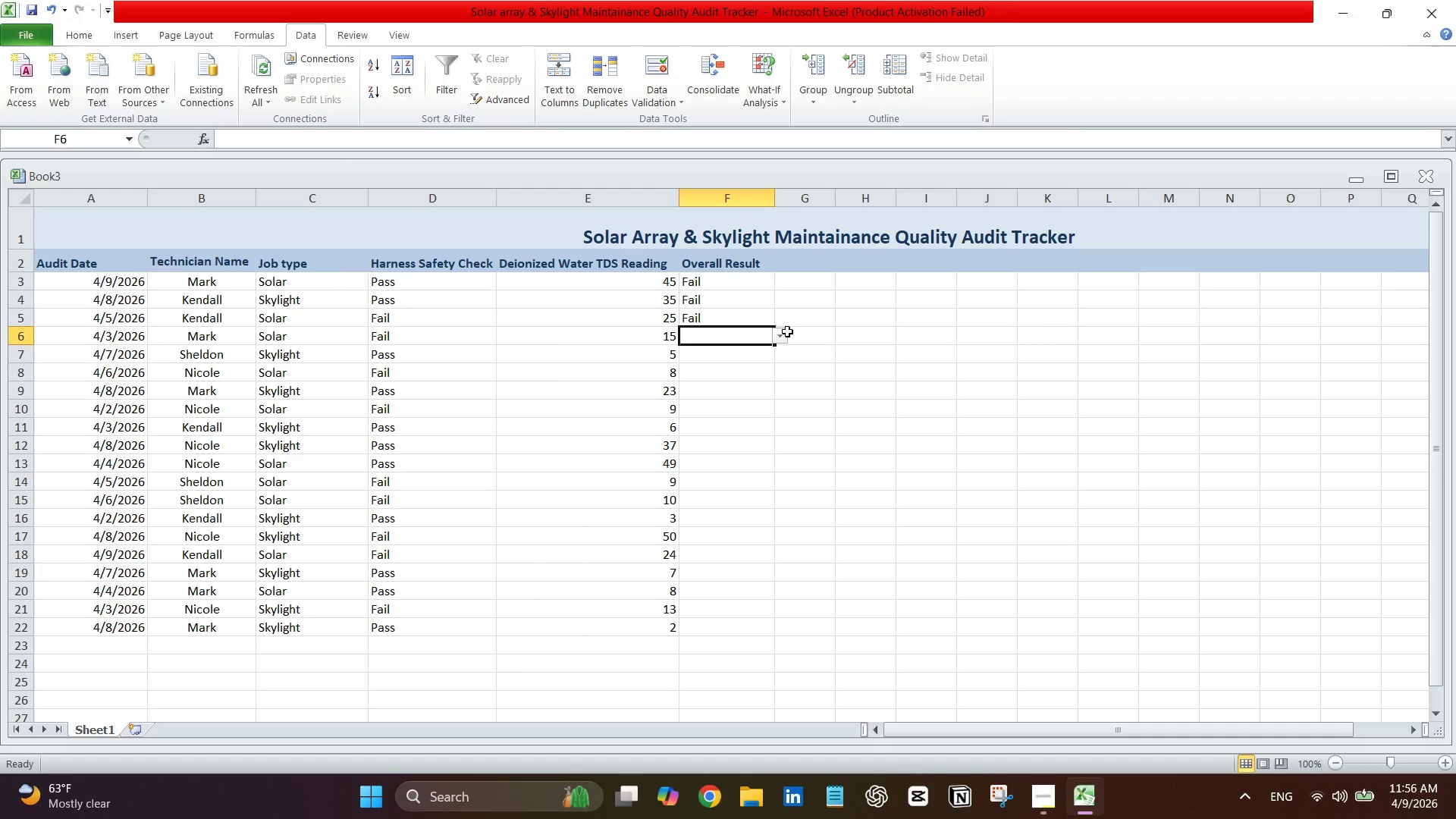 
left_click([785, 331])
 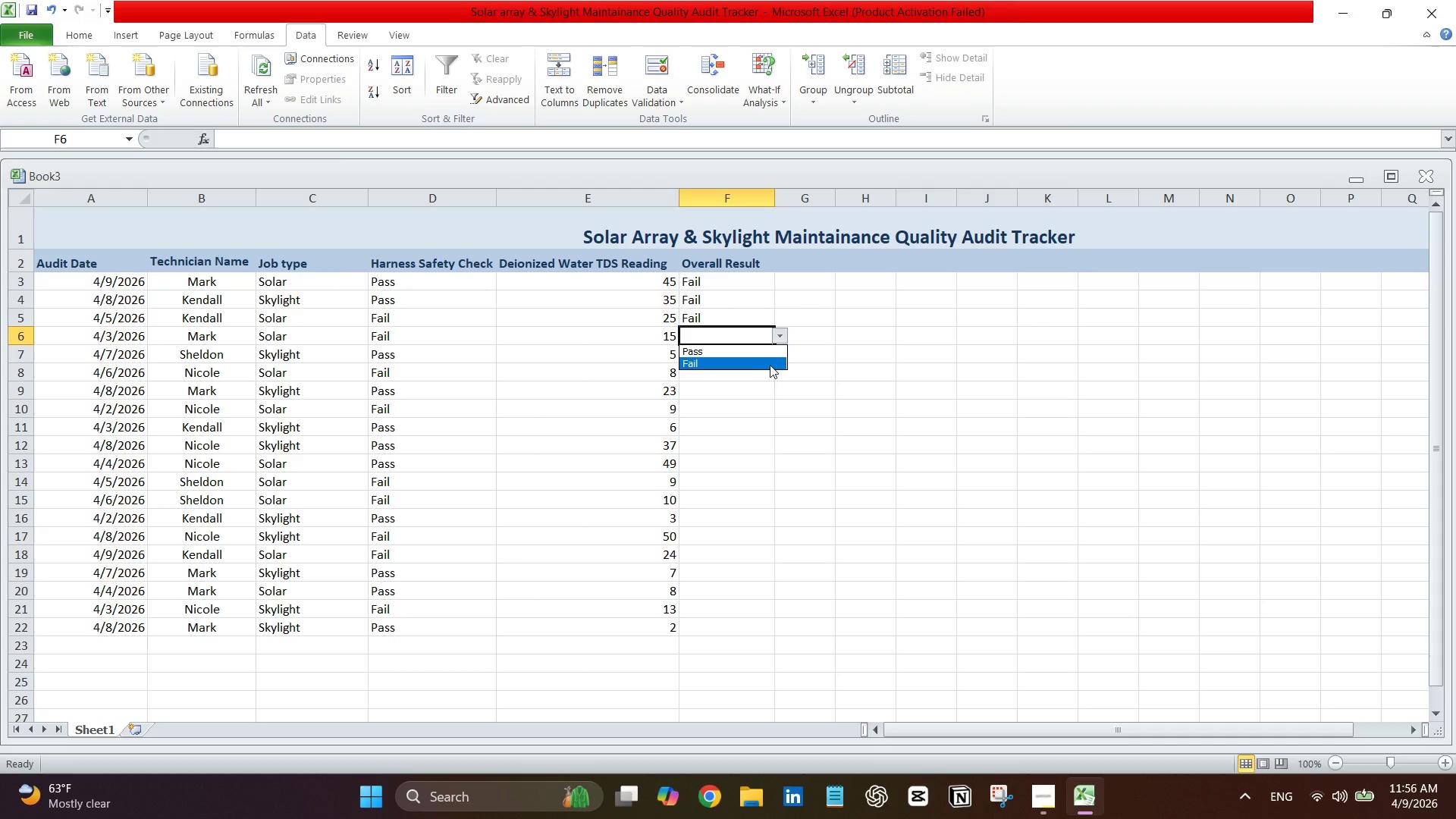 
left_click([770, 365])
 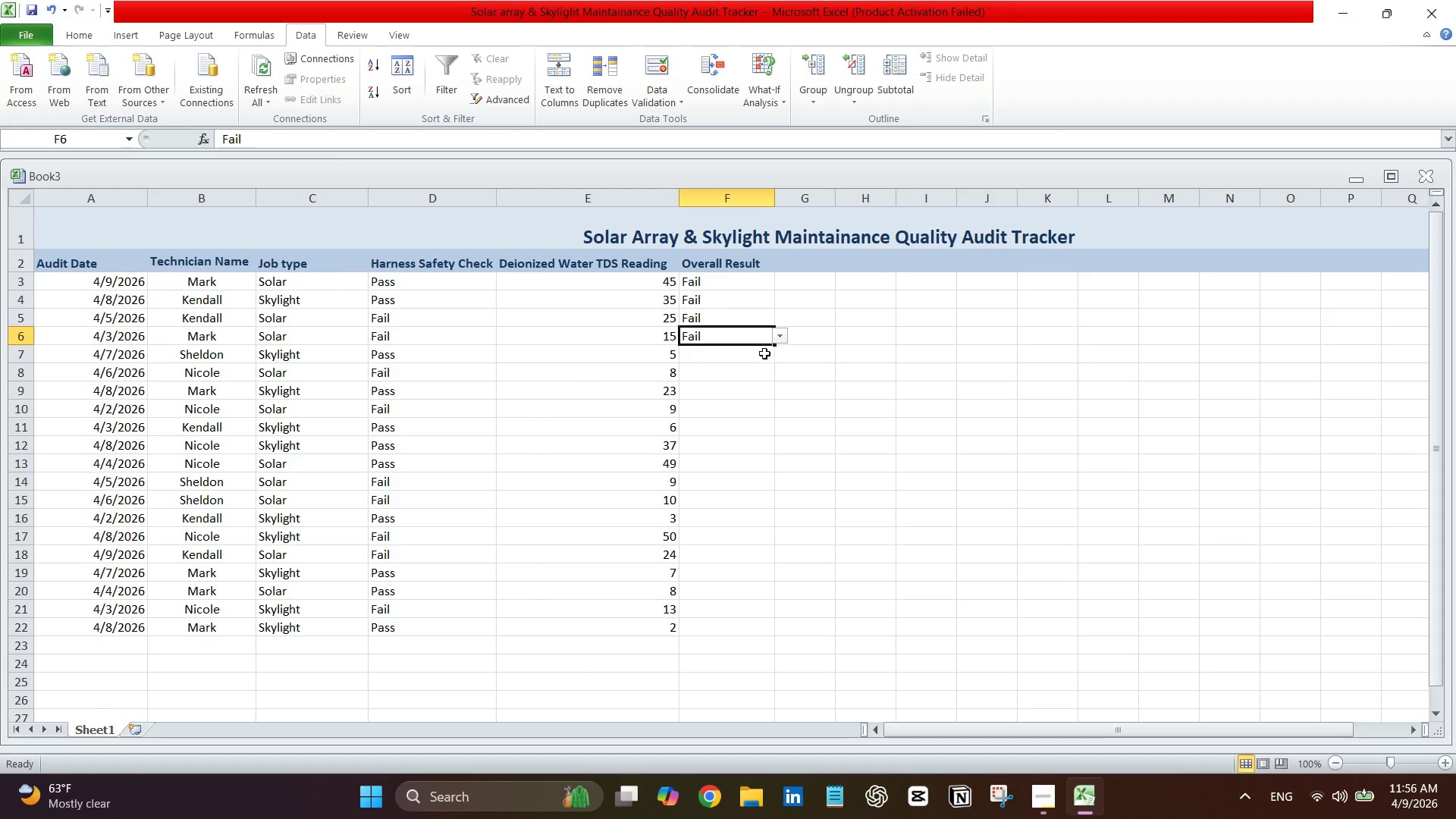 
left_click([764, 353])
 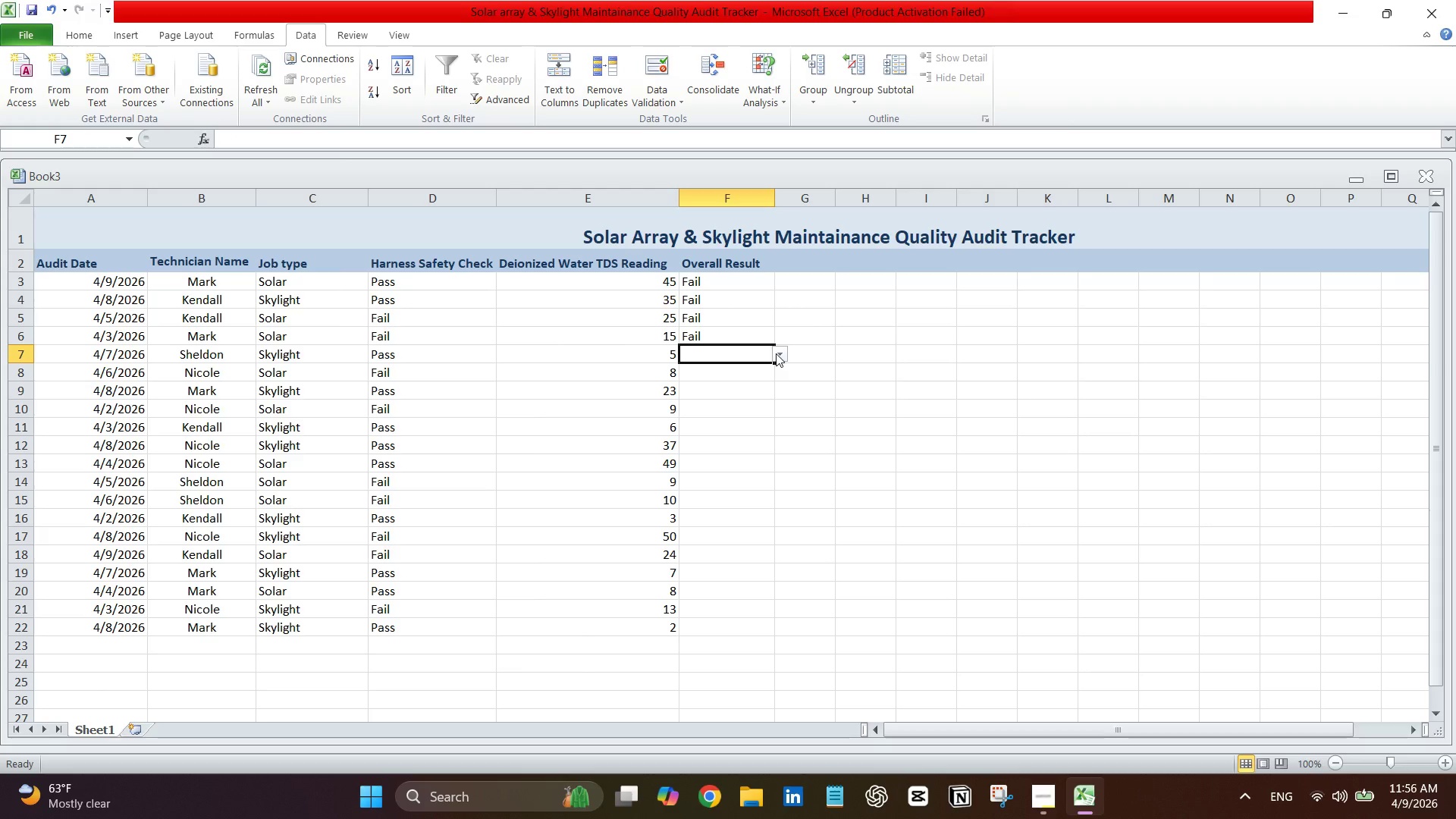 
left_click([776, 353])
 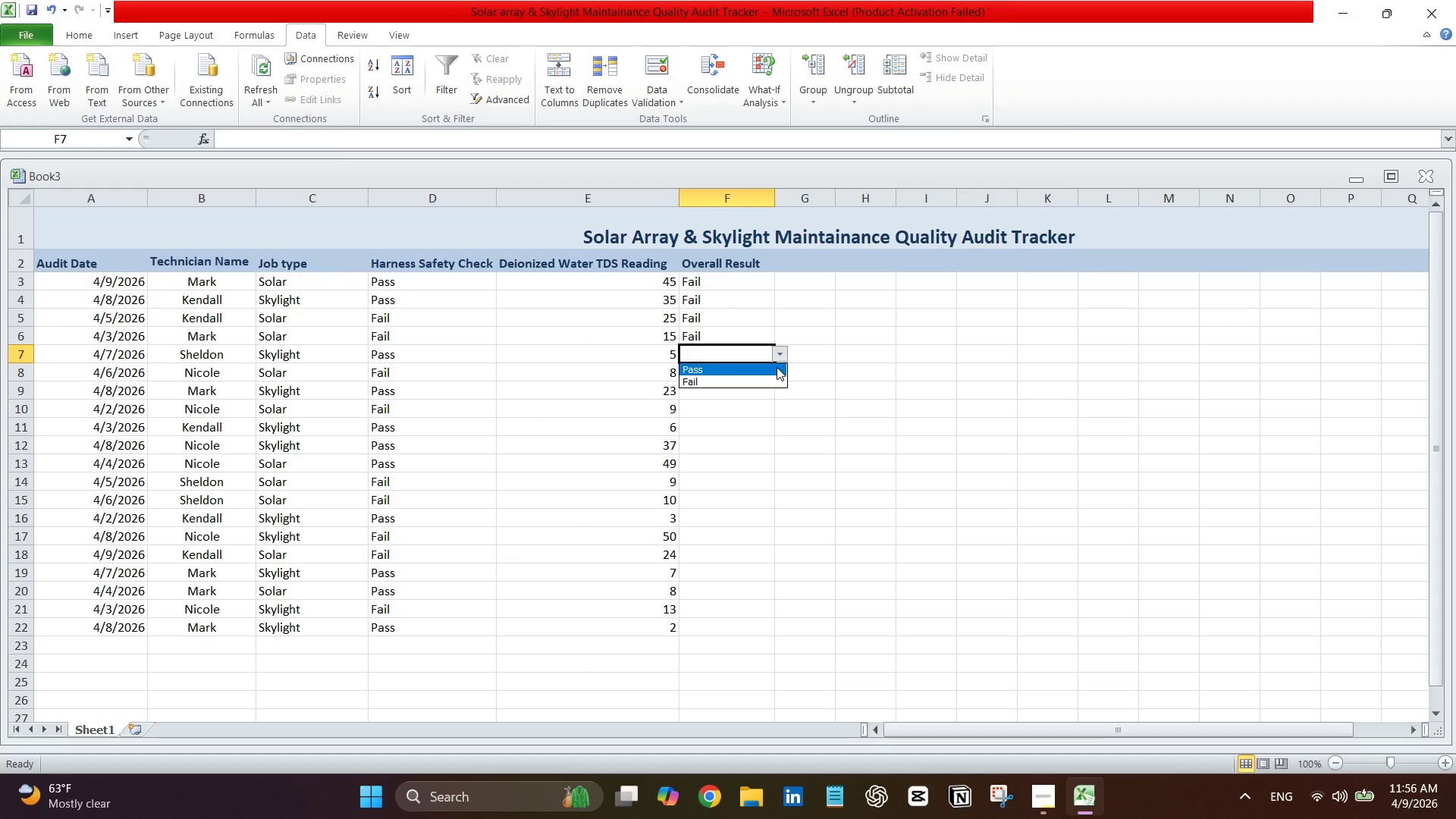 
left_click([777, 367])
 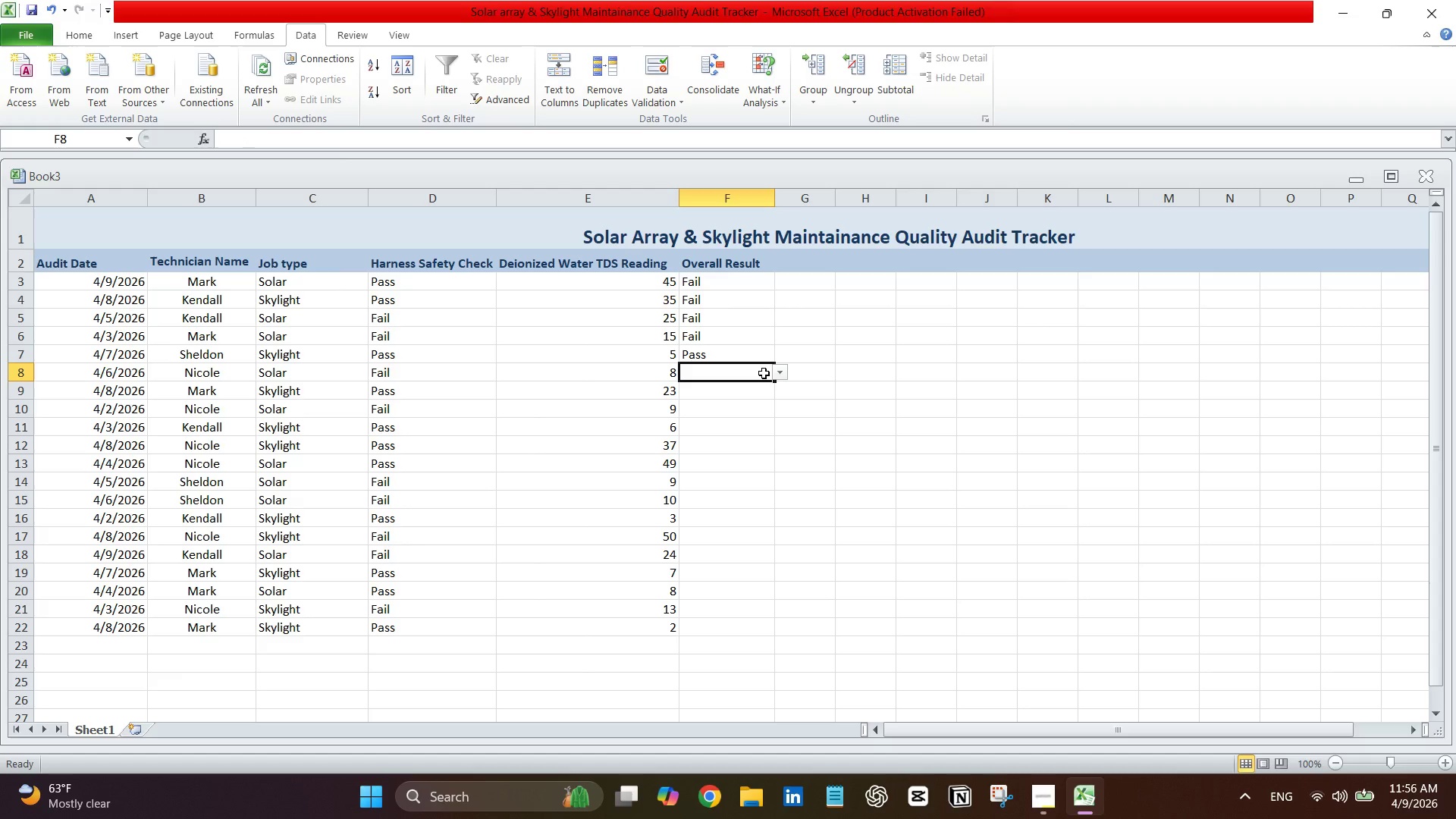 
double_click([764, 373])
 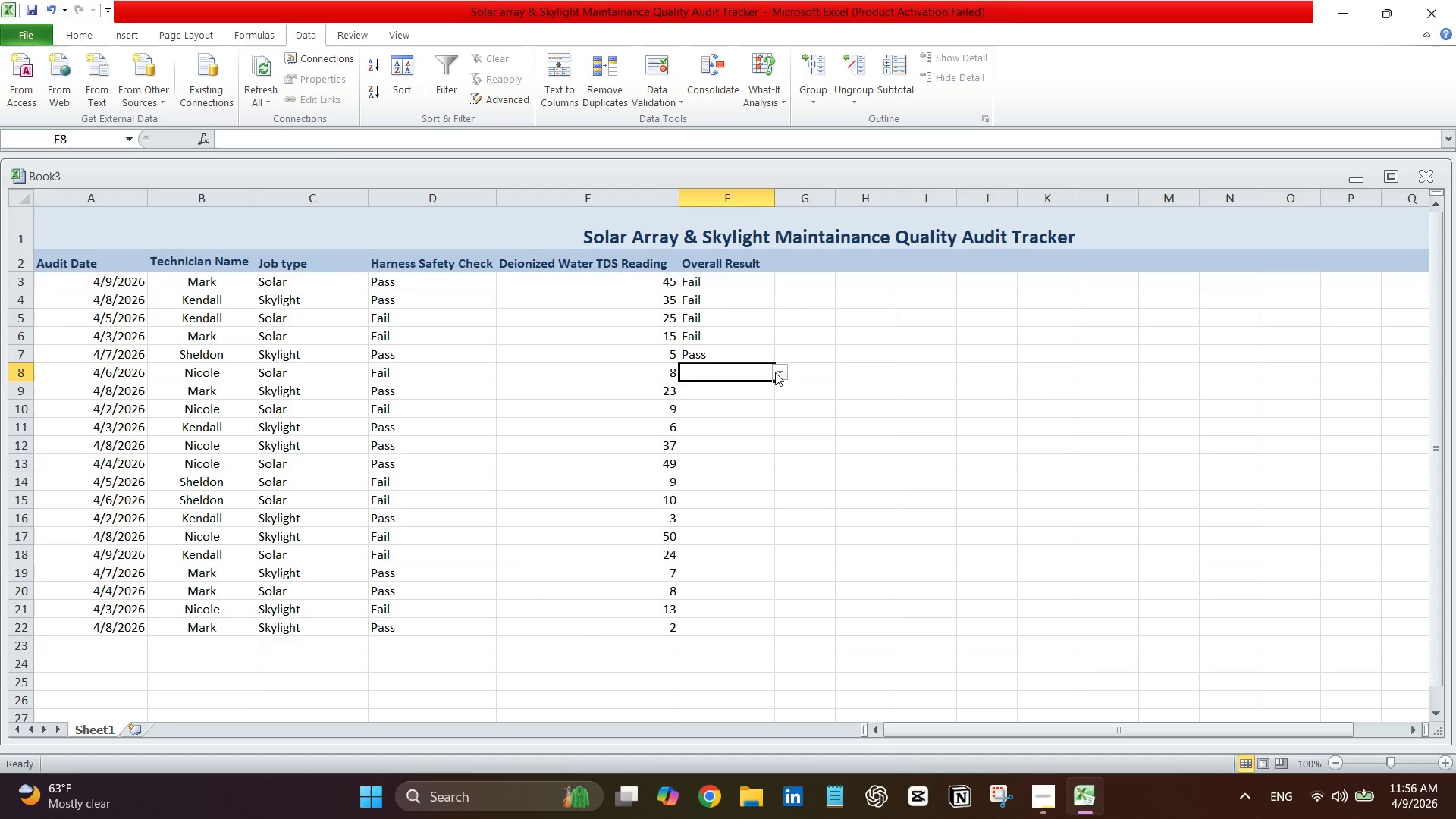 
left_click([775, 372])
 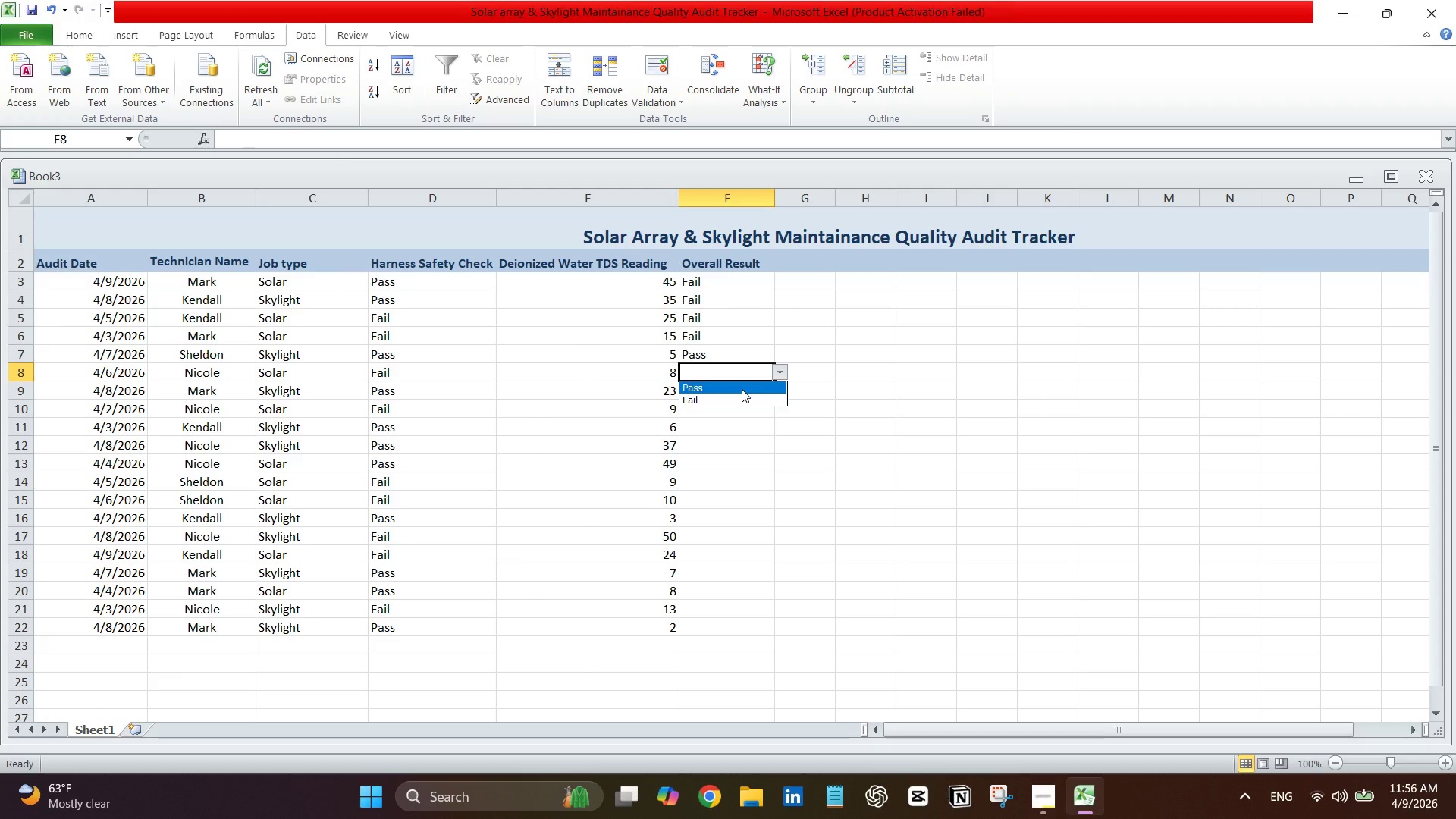 
left_click([742, 389])
 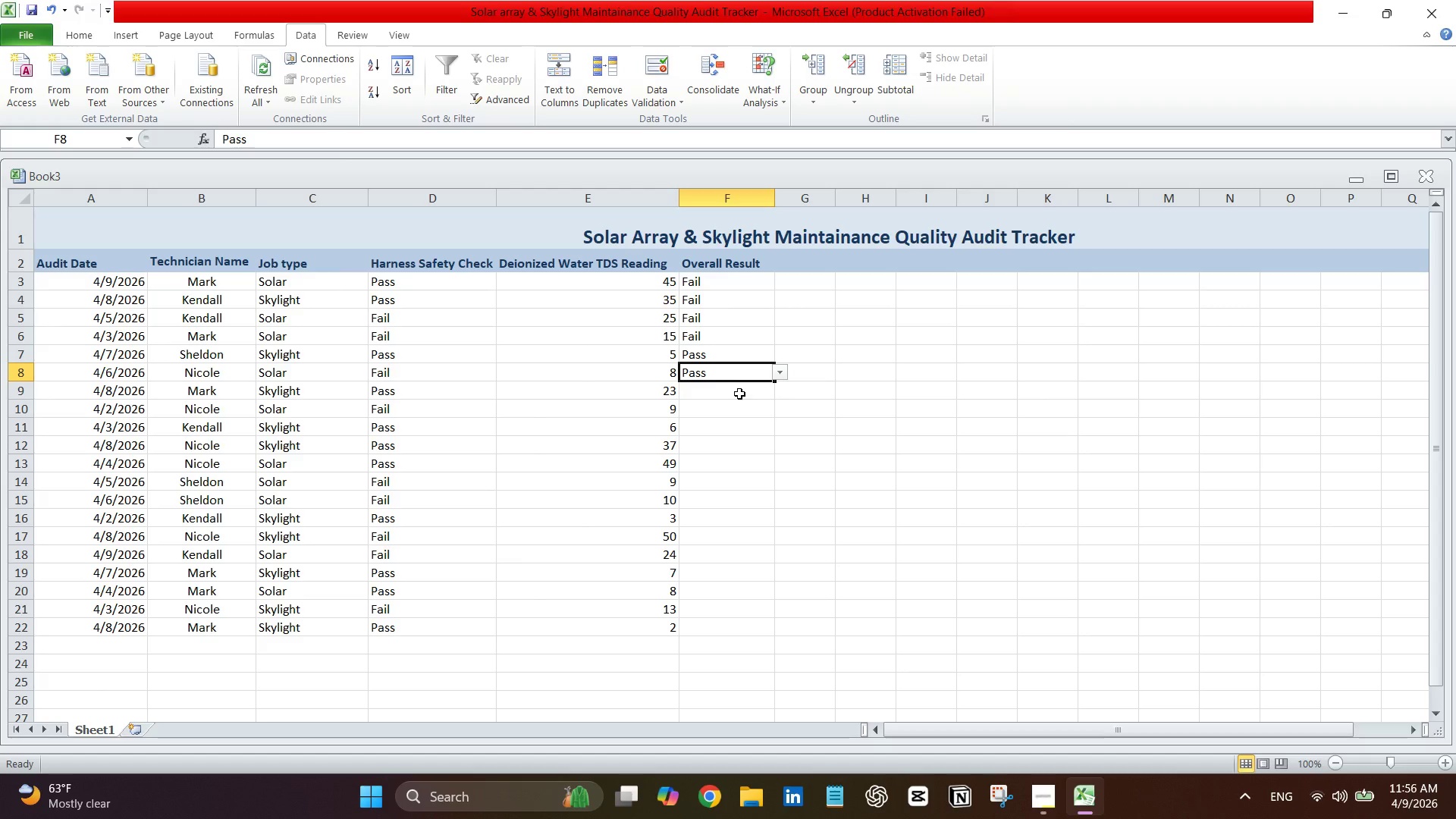 
left_click([739, 394])
 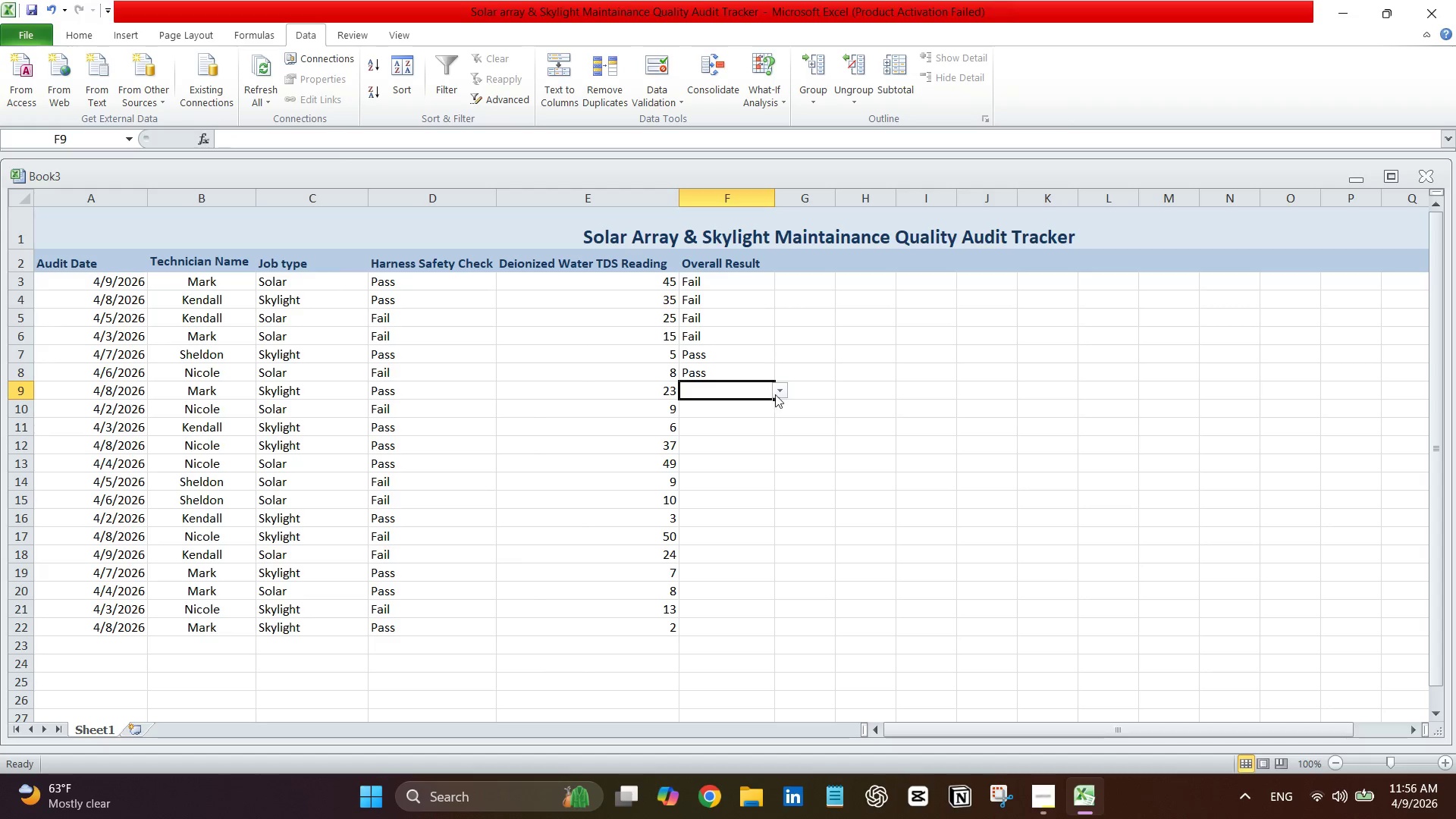 
left_click([778, 390])
 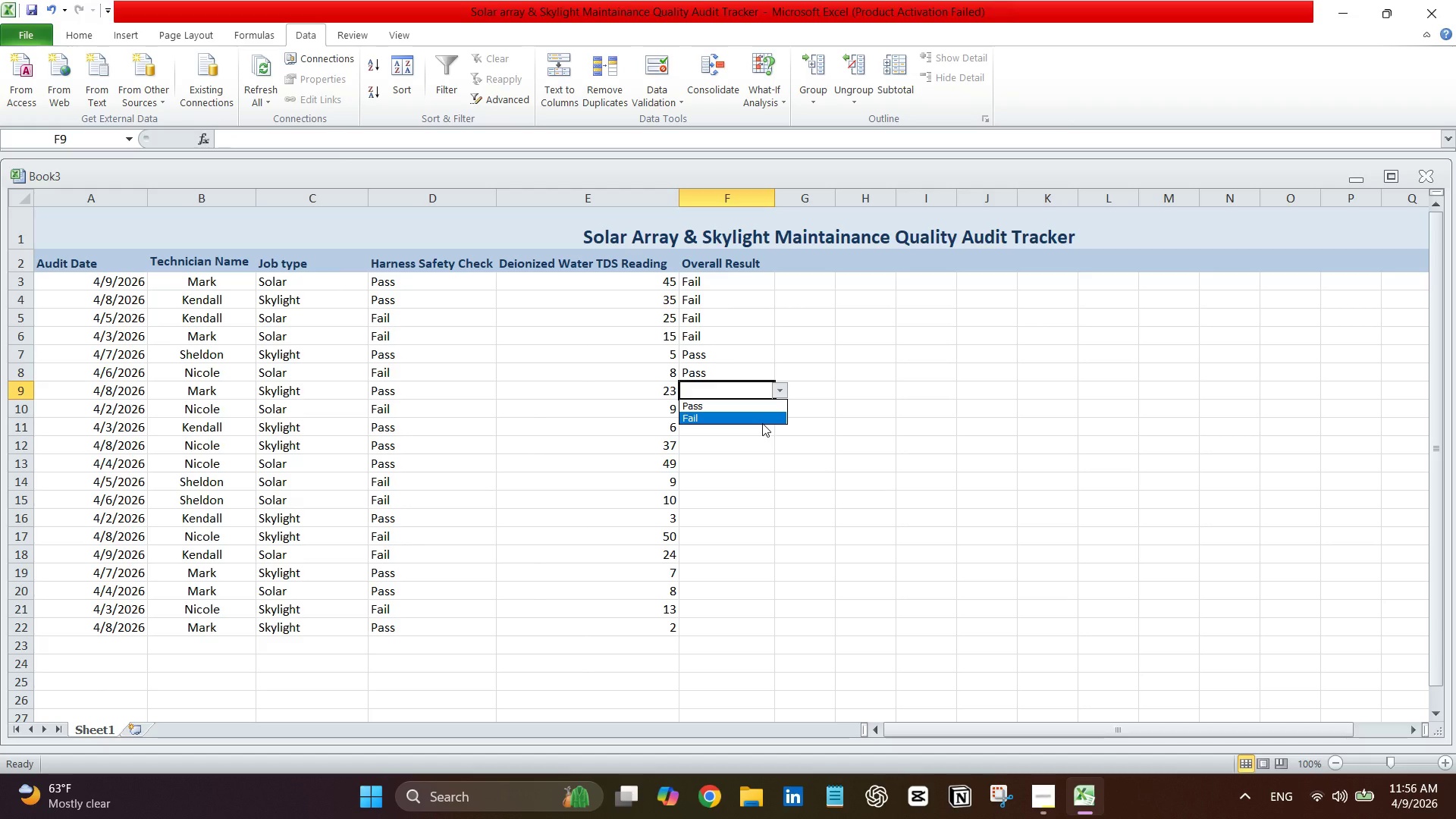 
left_click([762, 423])
 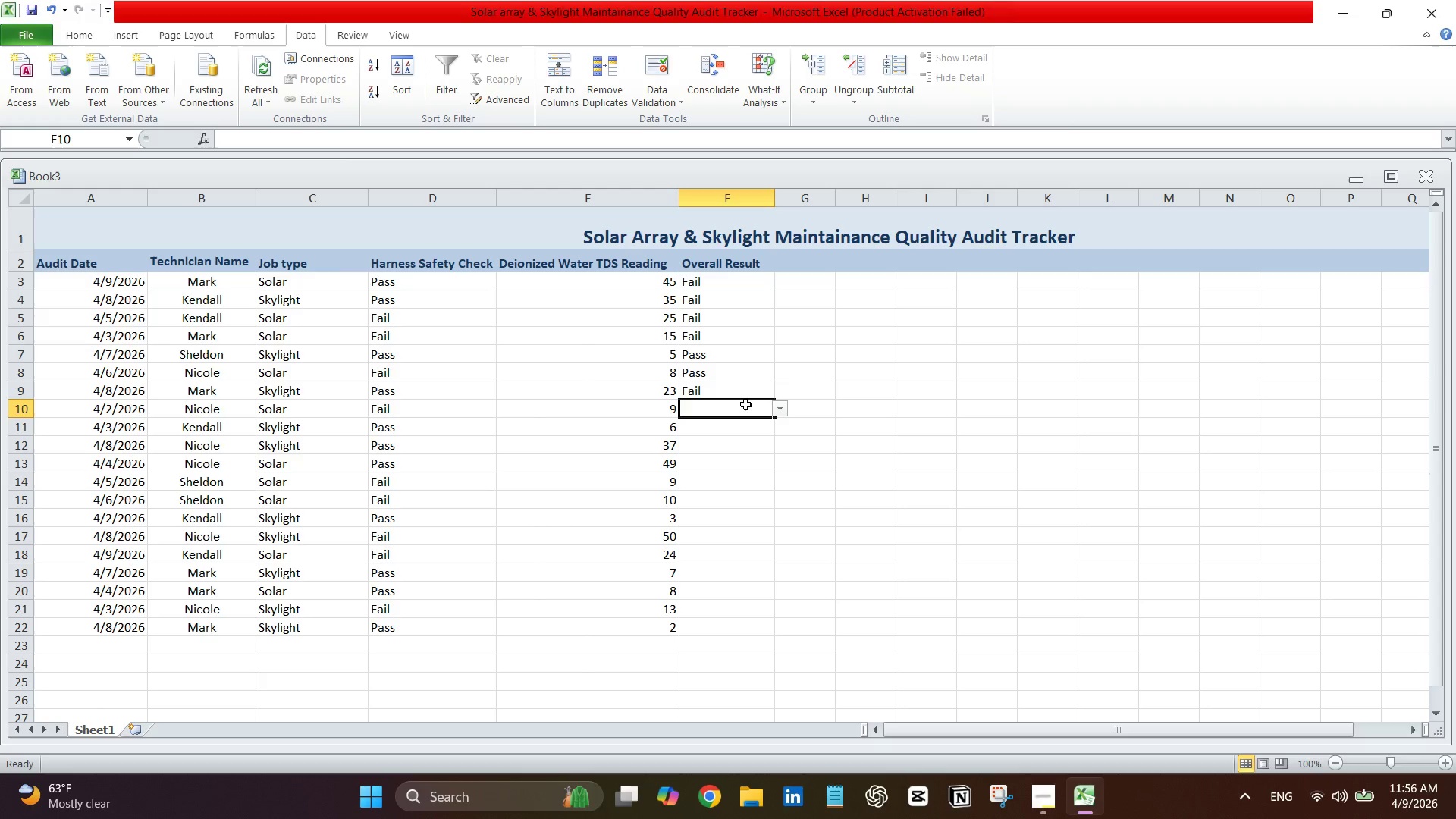 
left_click([745, 404])
 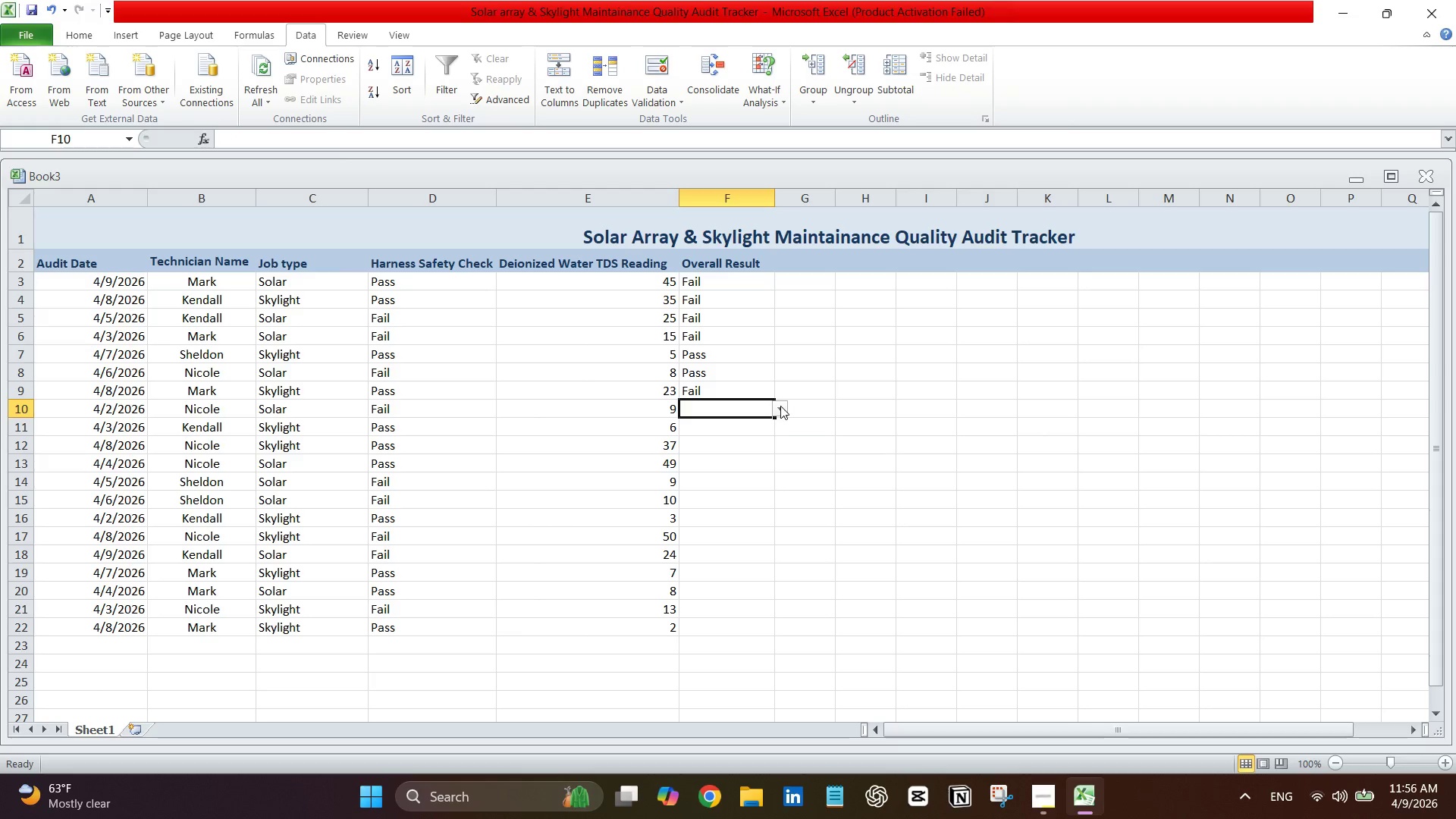 
left_click([780, 406])
 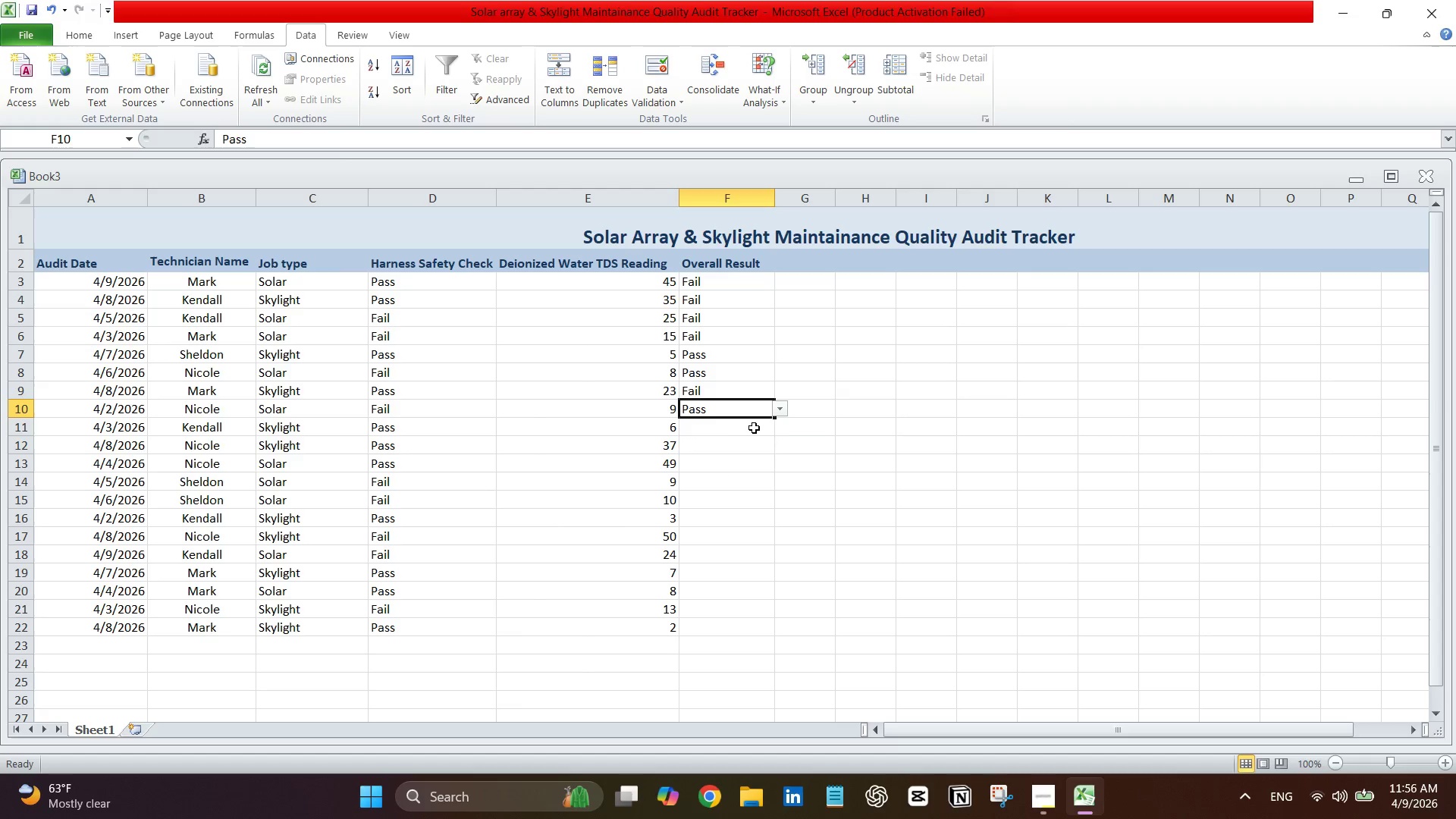 
double_click([752, 428])
 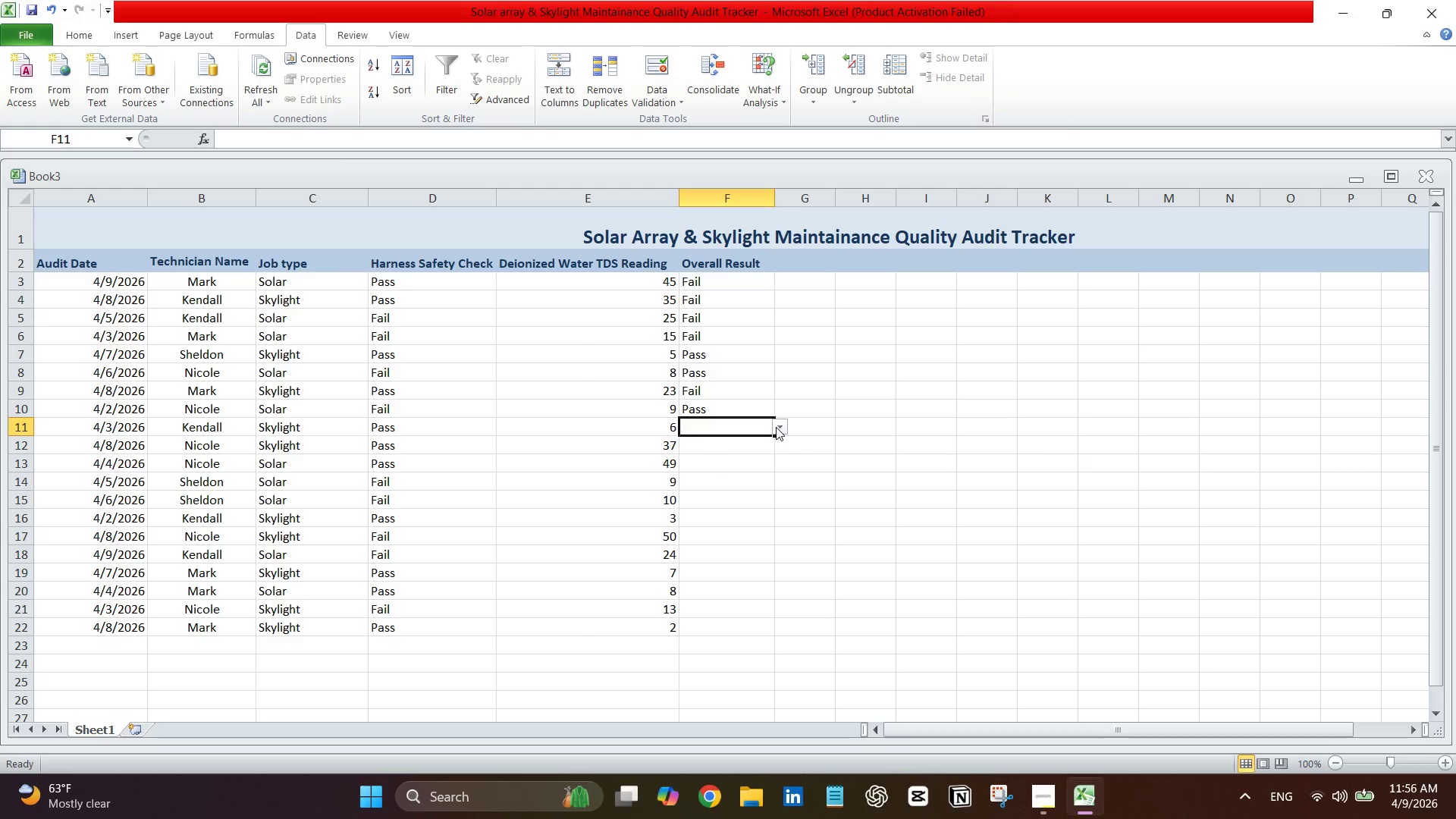 
left_click([776, 427])
 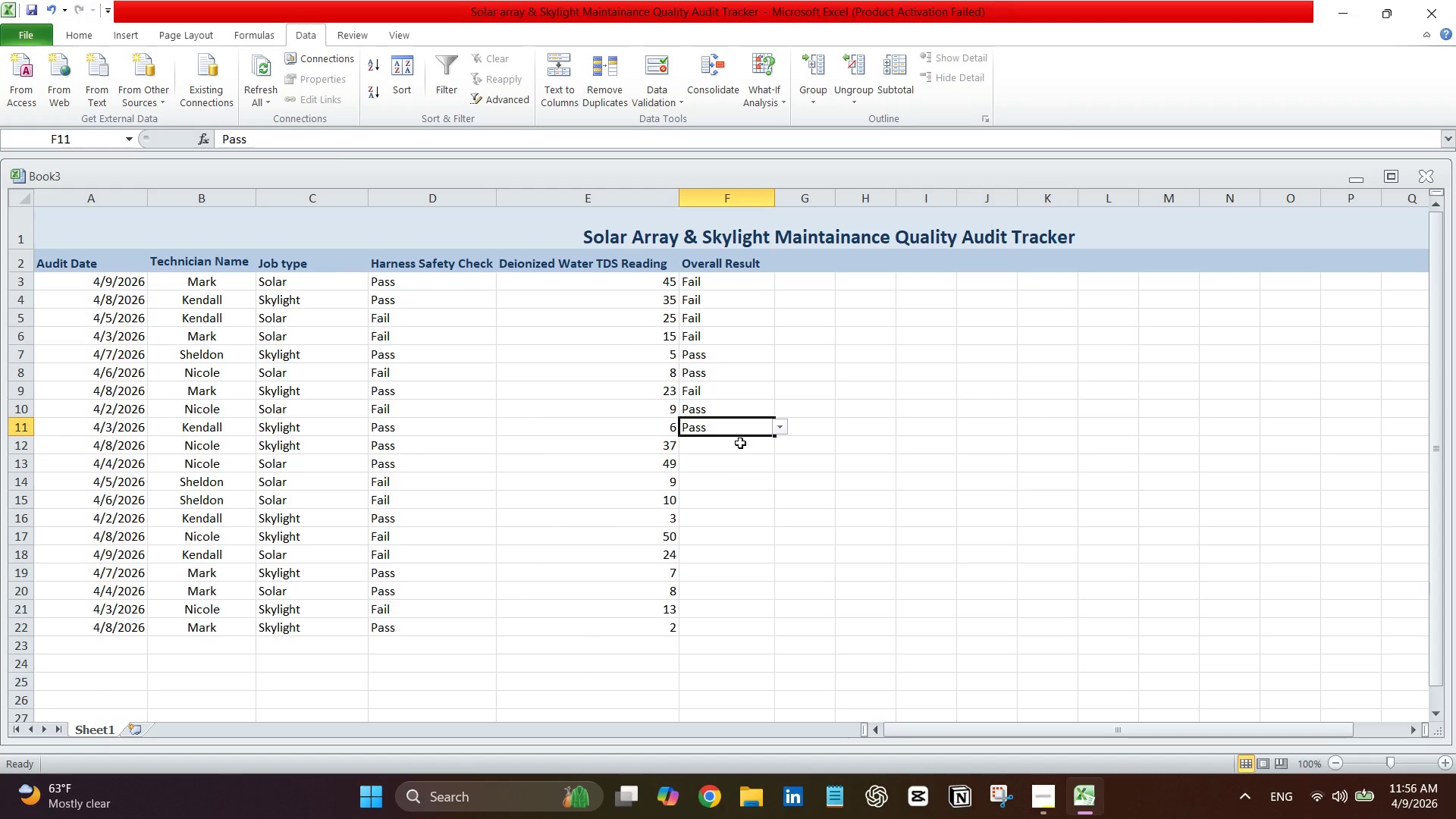 
double_click([740, 443])
 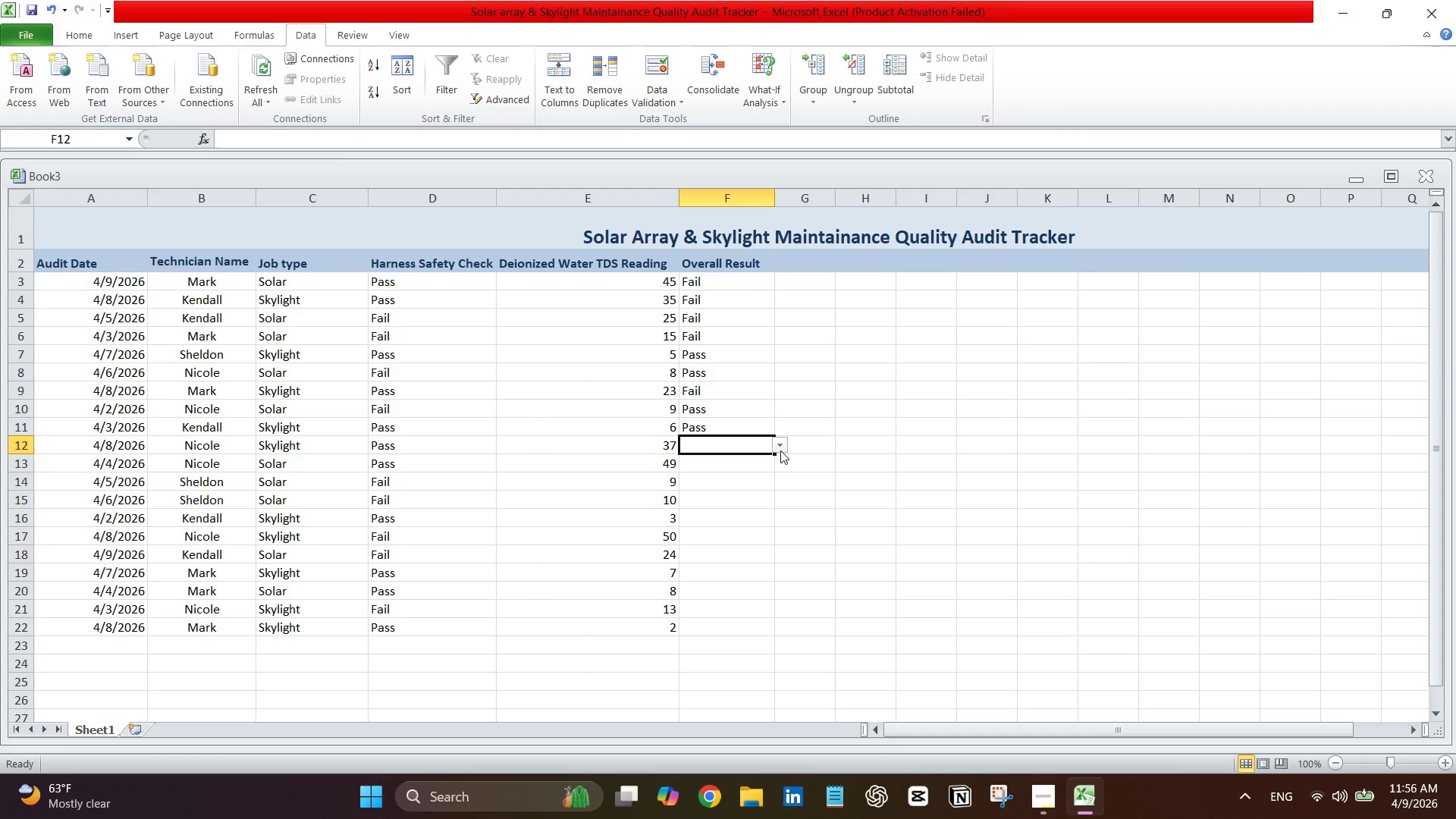 
left_click([780, 450])
 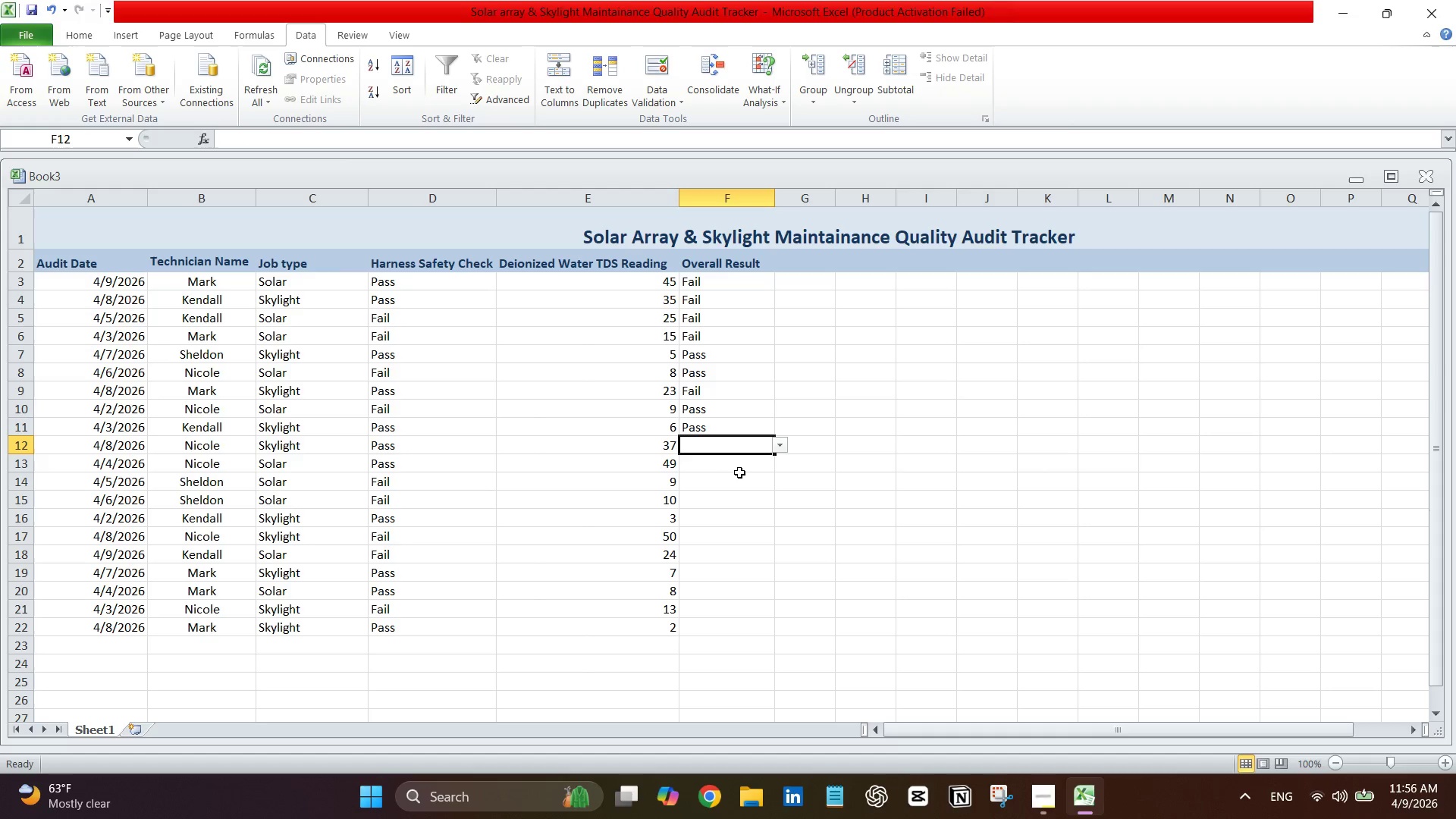 
left_click_drag(start_coordinate=[746, 461], to_coordinate=[751, 461])
 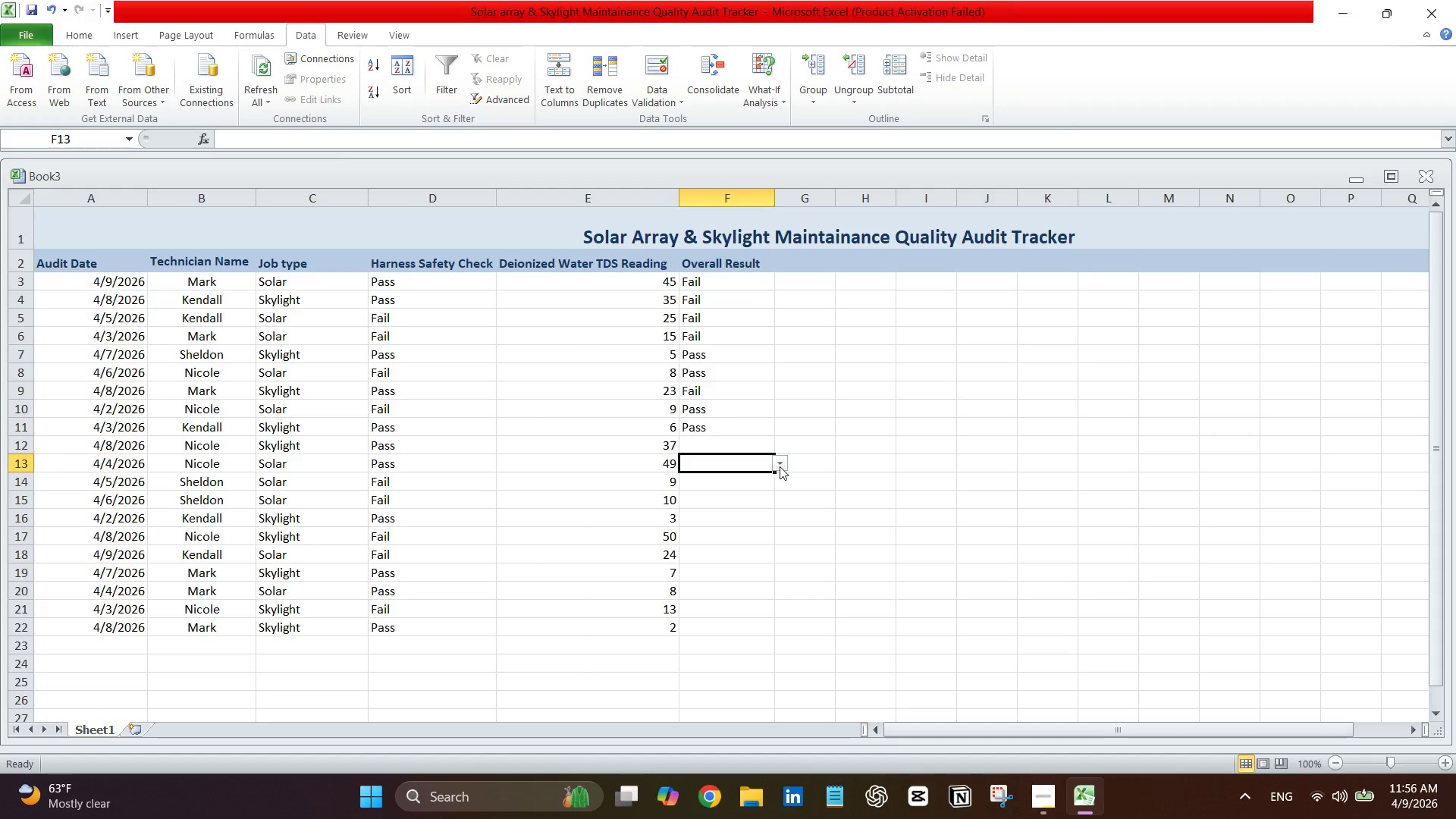 
left_click([780, 466])
 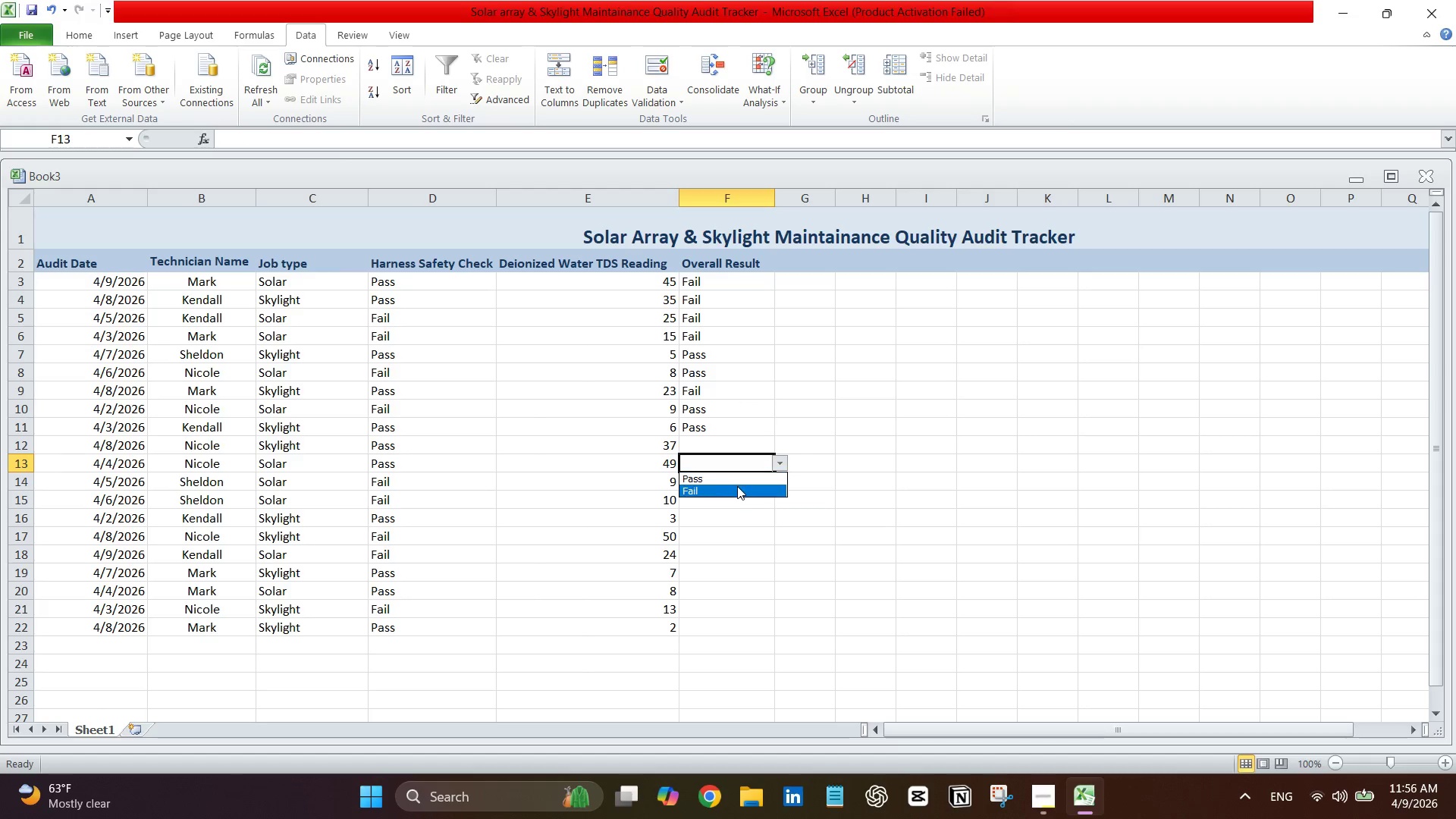 
left_click([737, 486])
 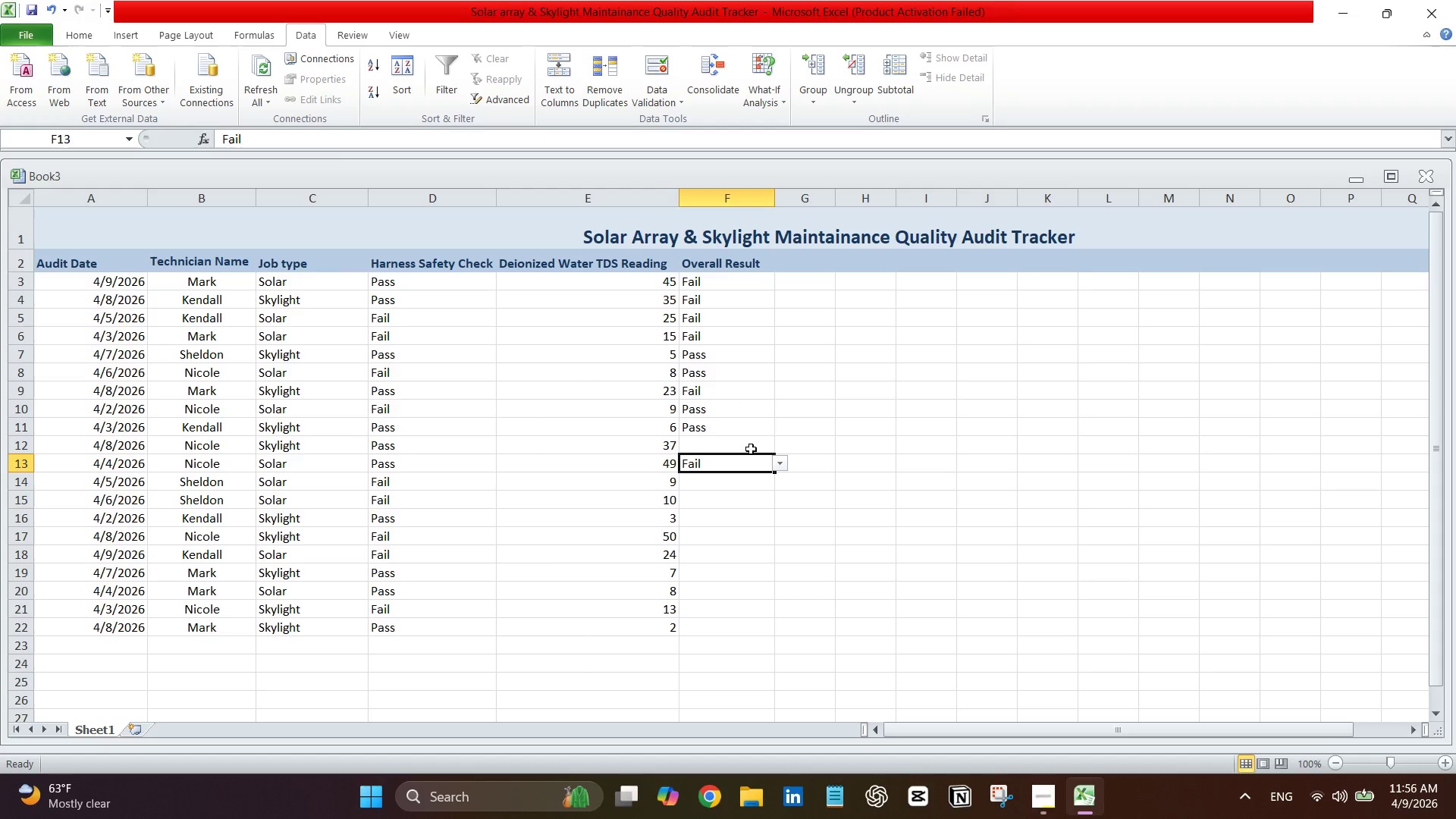 
left_click([752, 447])
 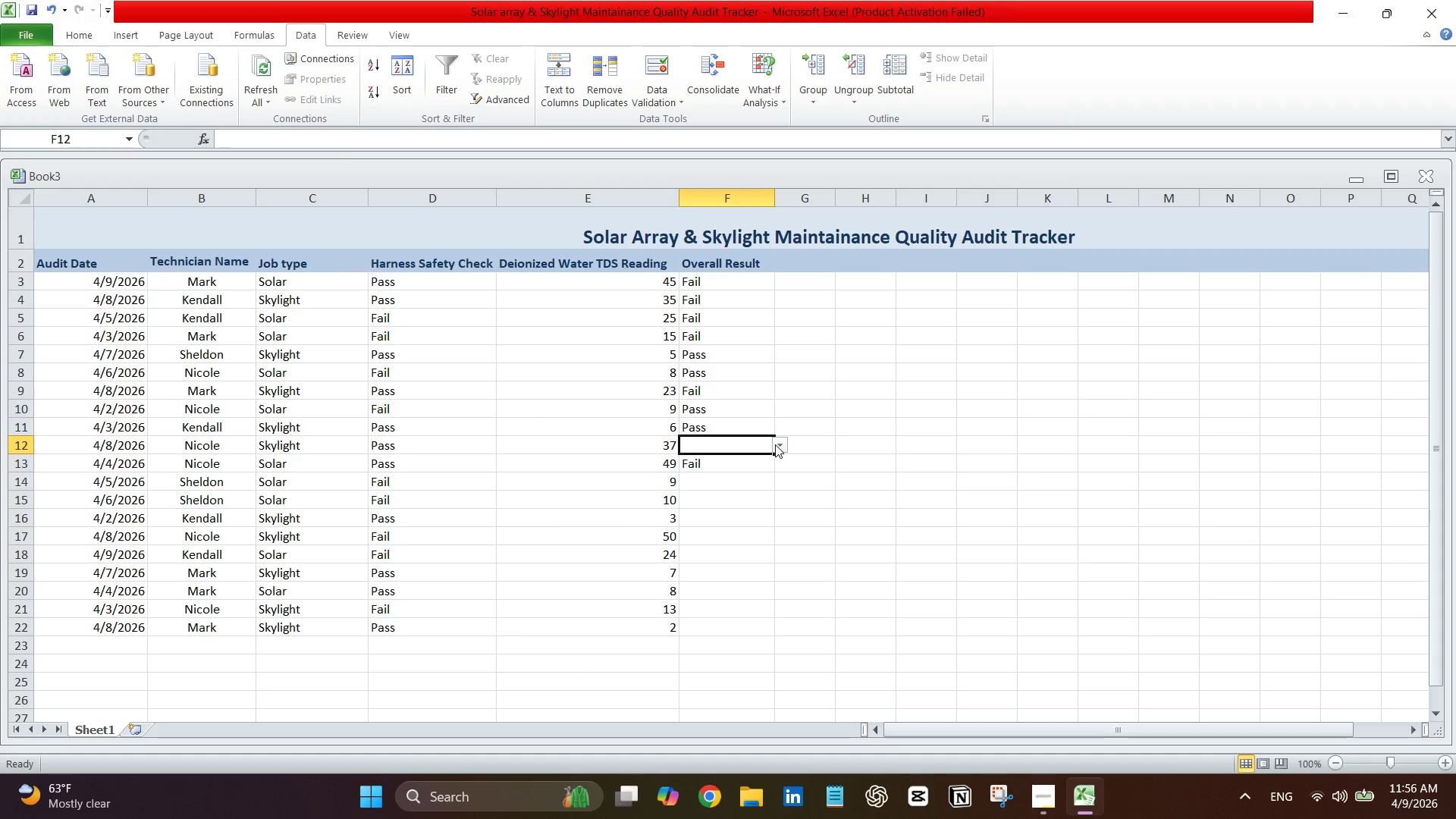 
left_click([775, 444])
 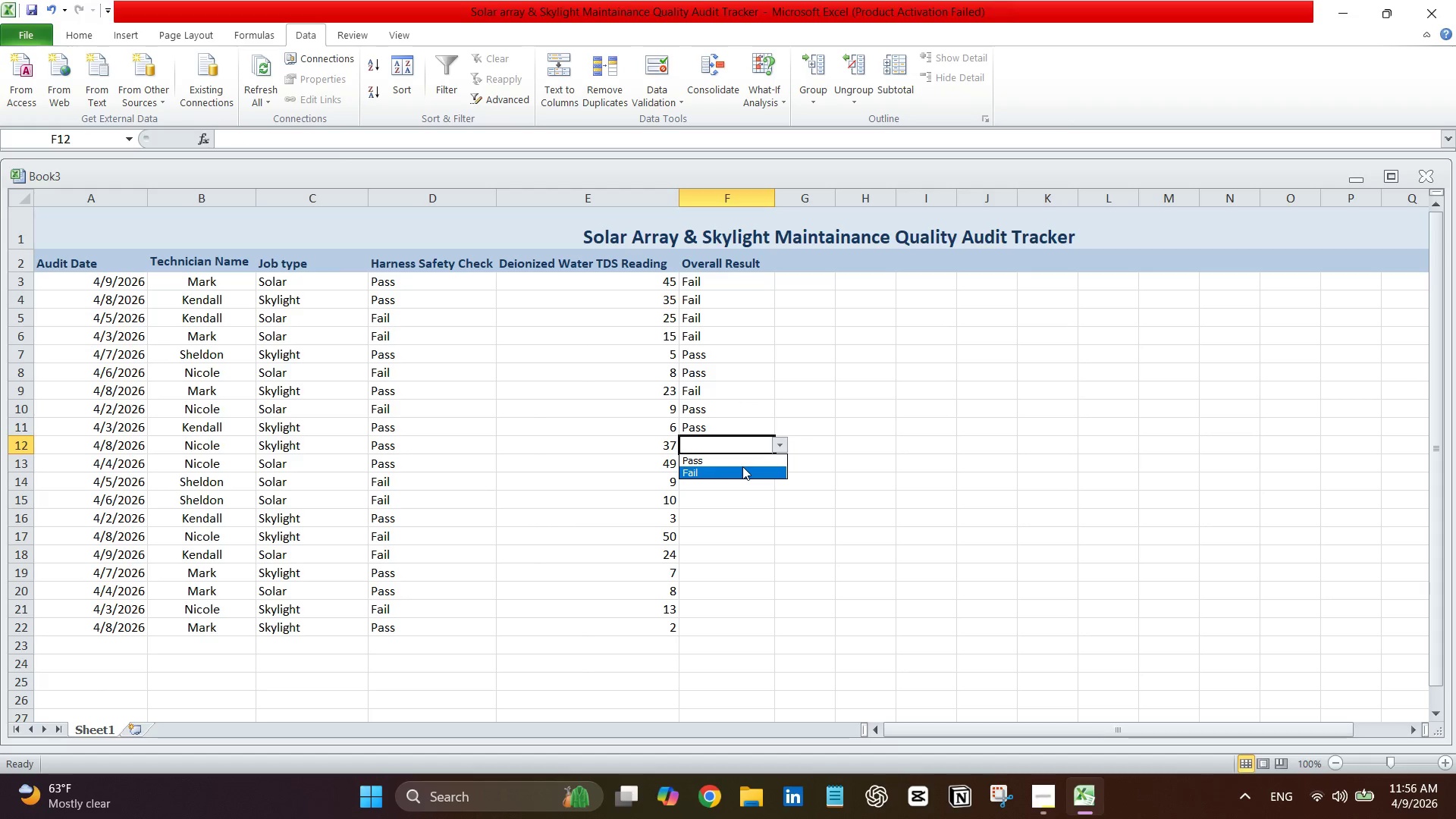 
left_click([742, 466])
 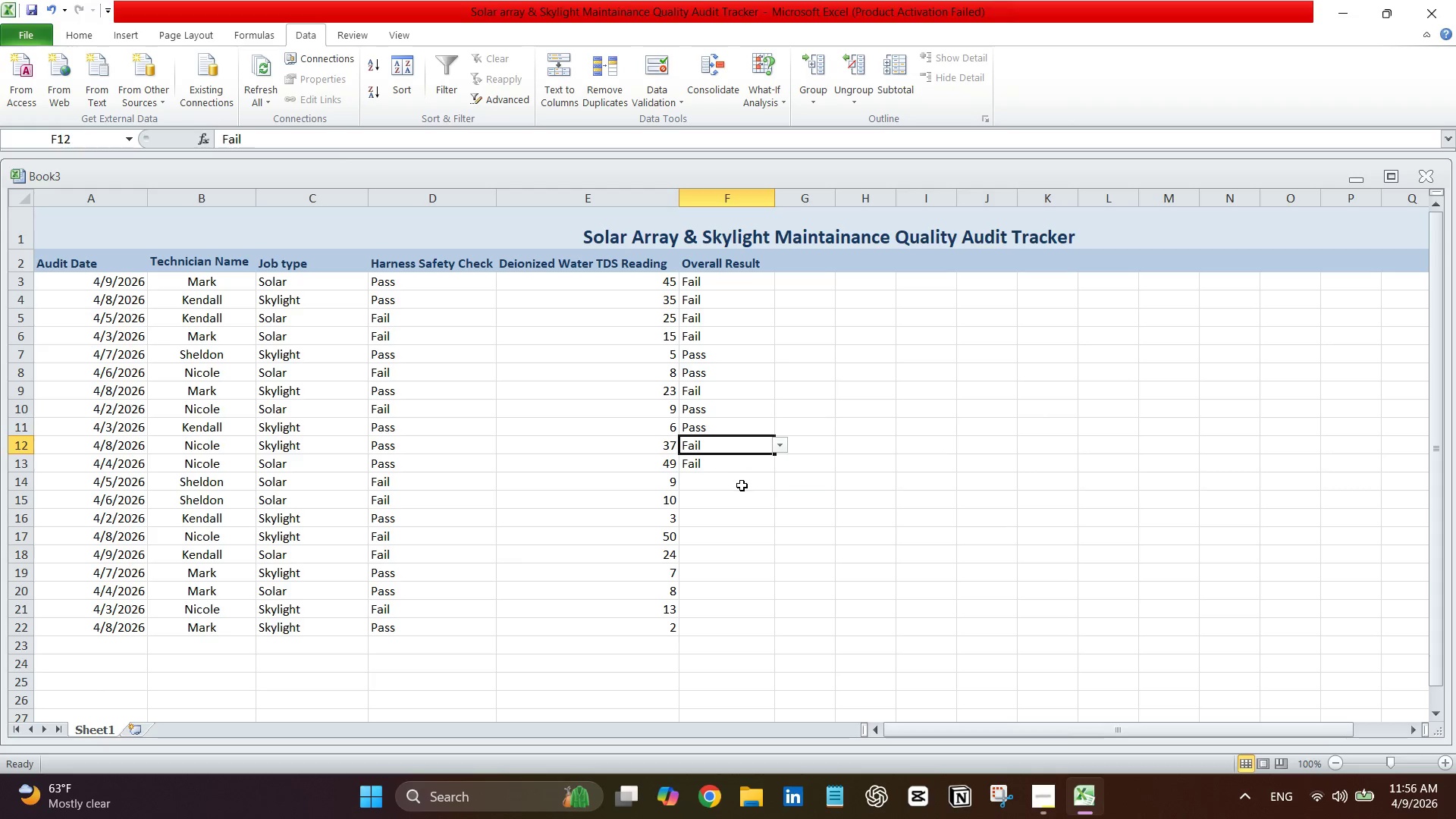 
left_click([742, 485])
 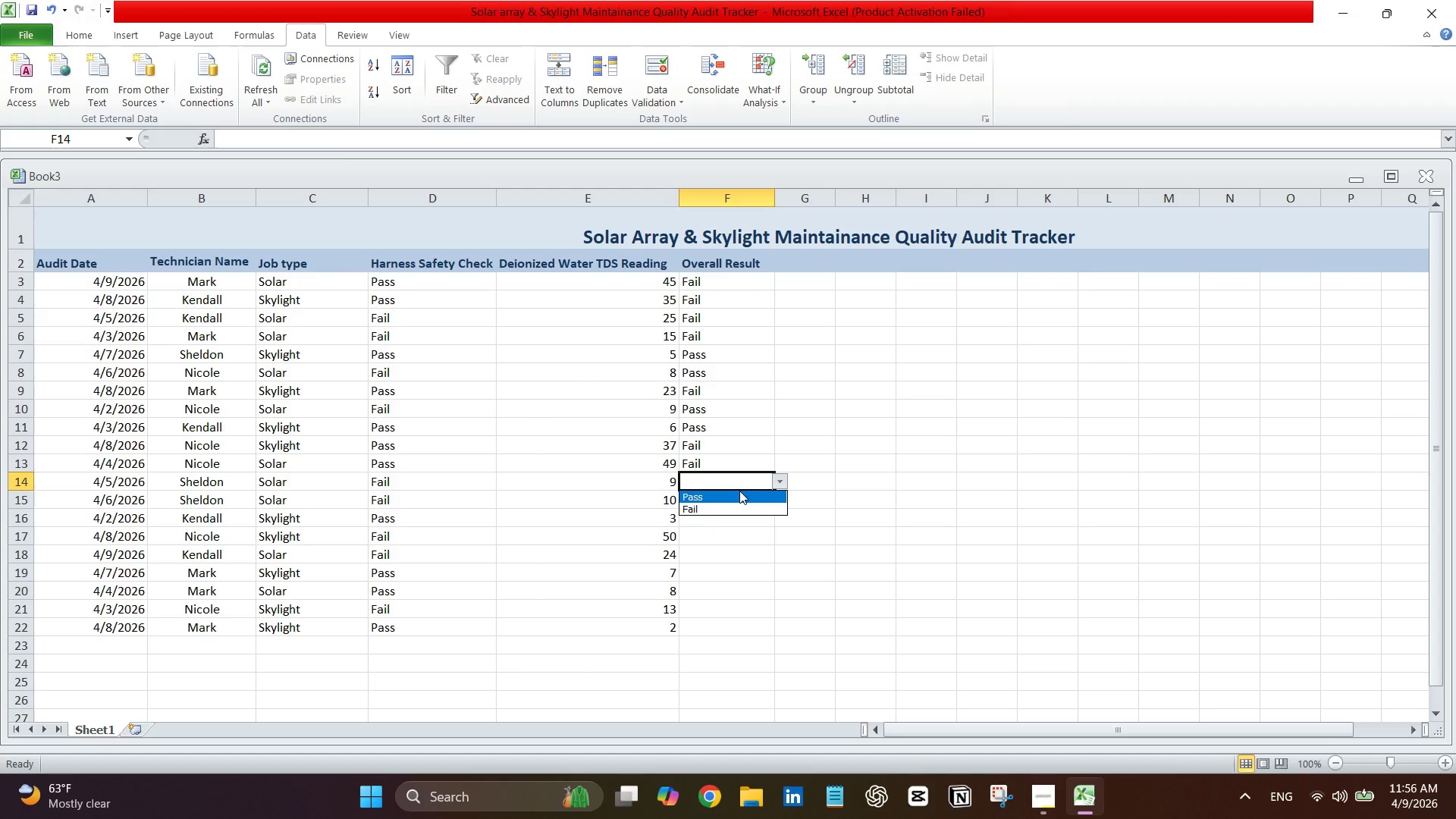 
left_click([736, 494])
 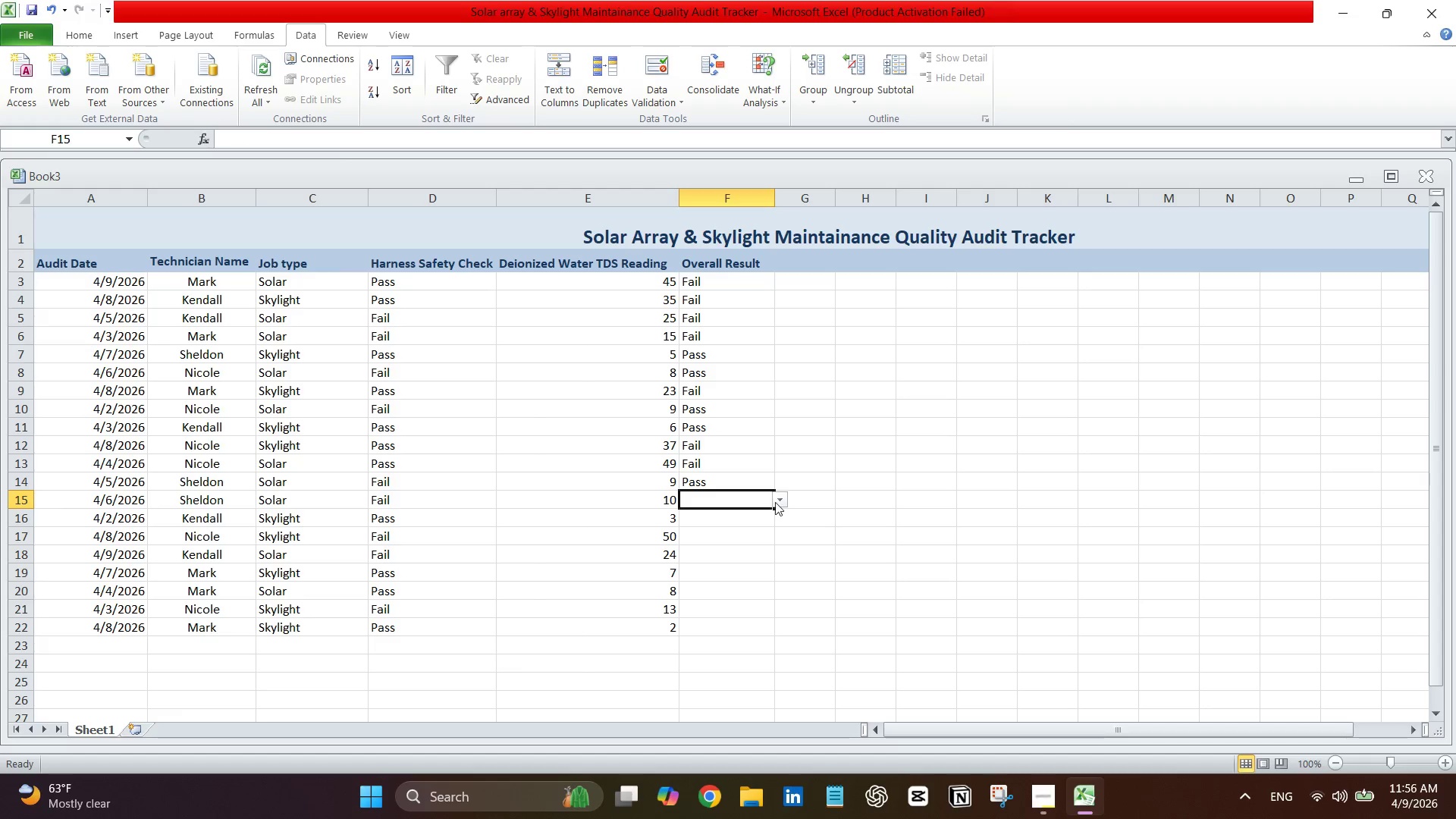 
left_click([777, 502])
 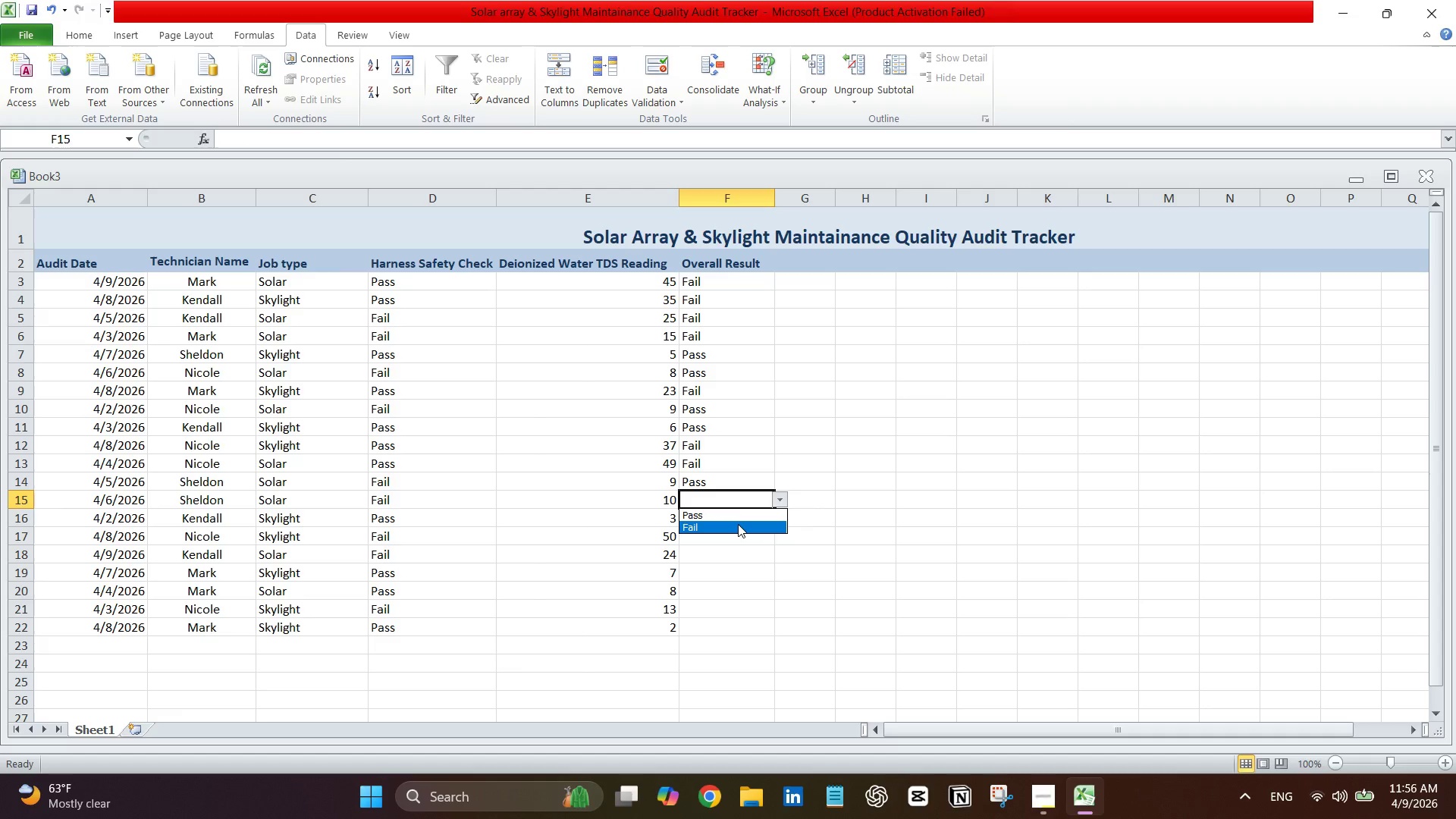 
left_click([737, 516])
 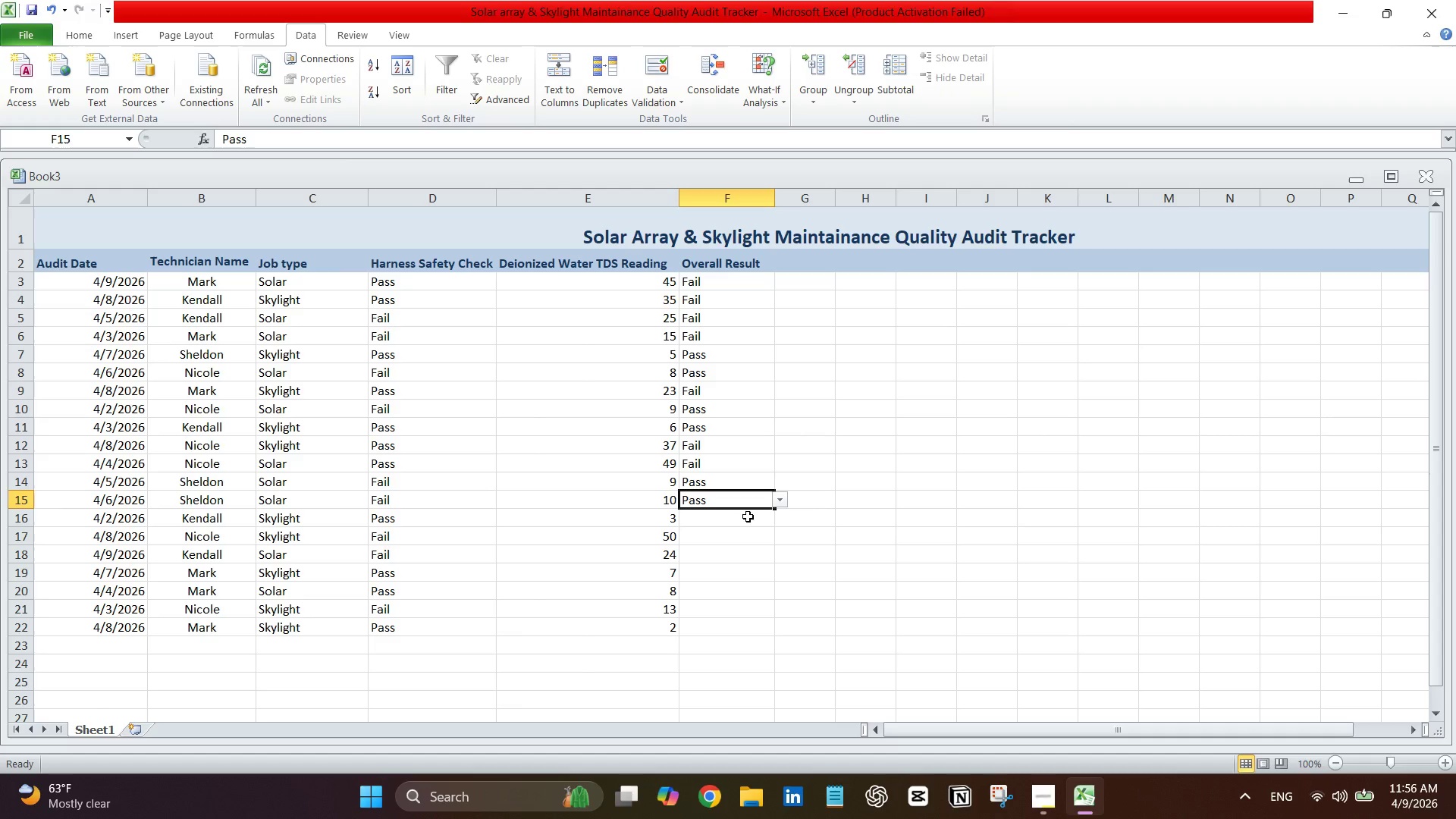 
left_click([748, 516])
 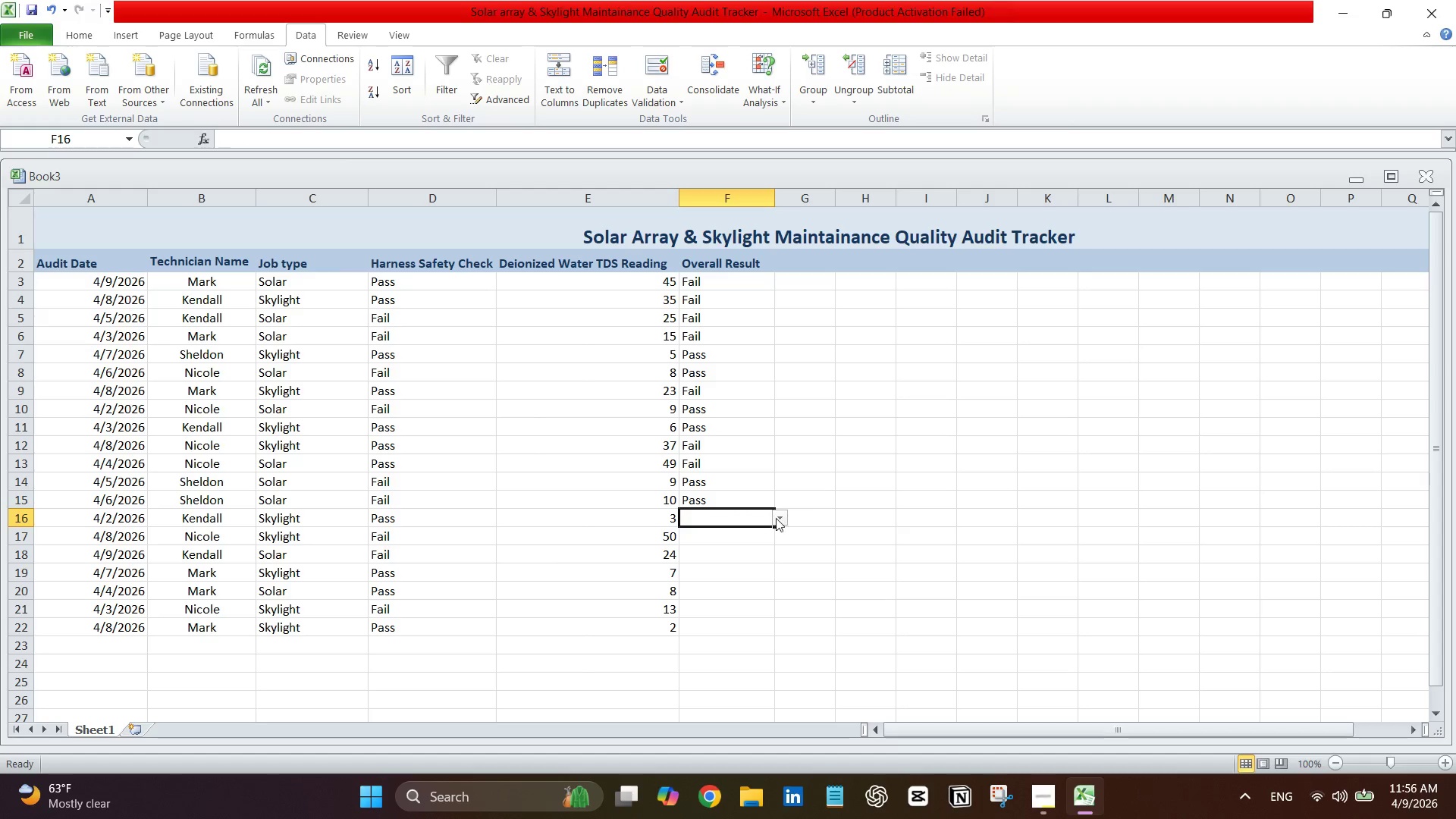 
left_click([776, 518])
 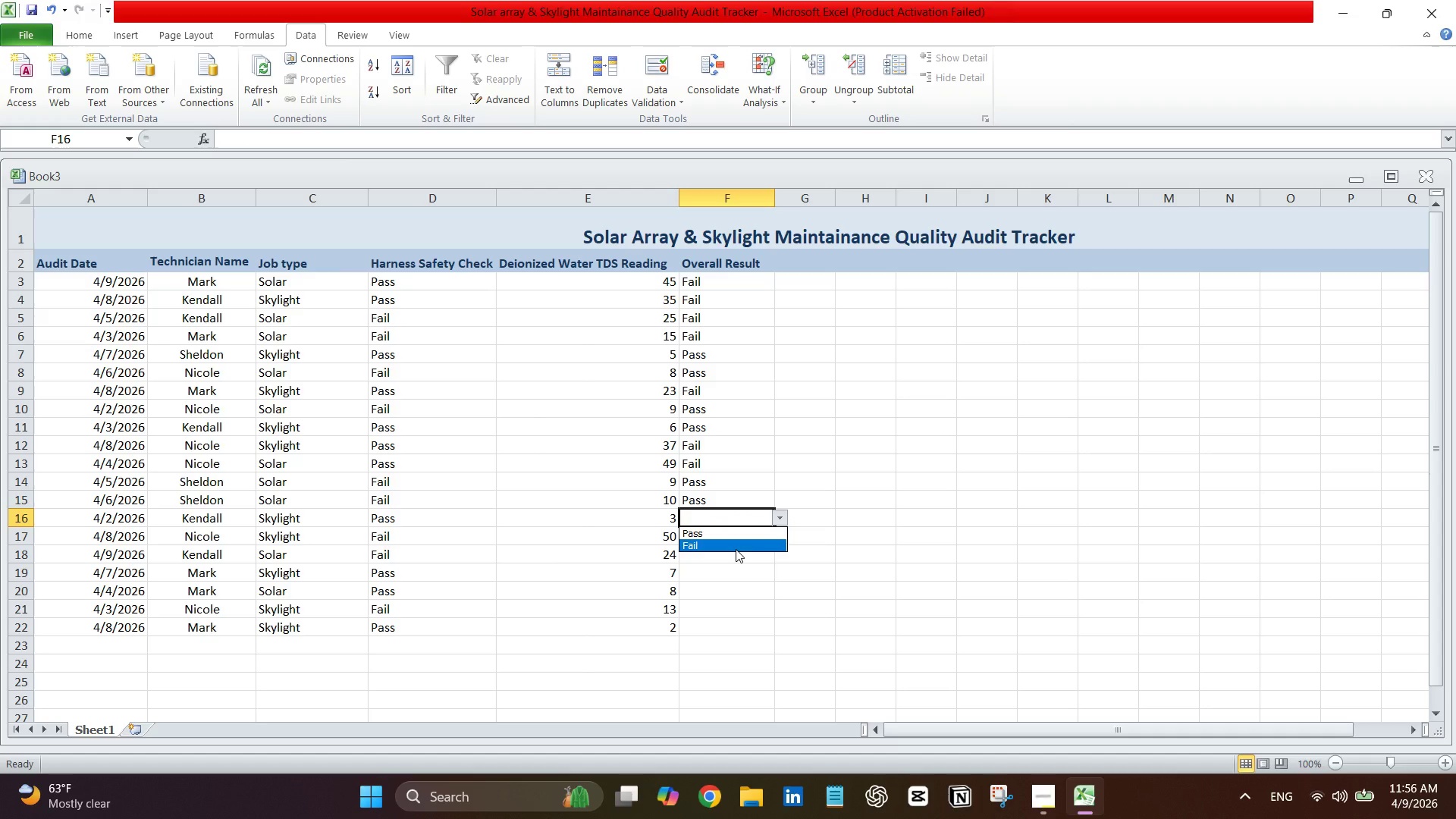 
left_click([736, 549])
 